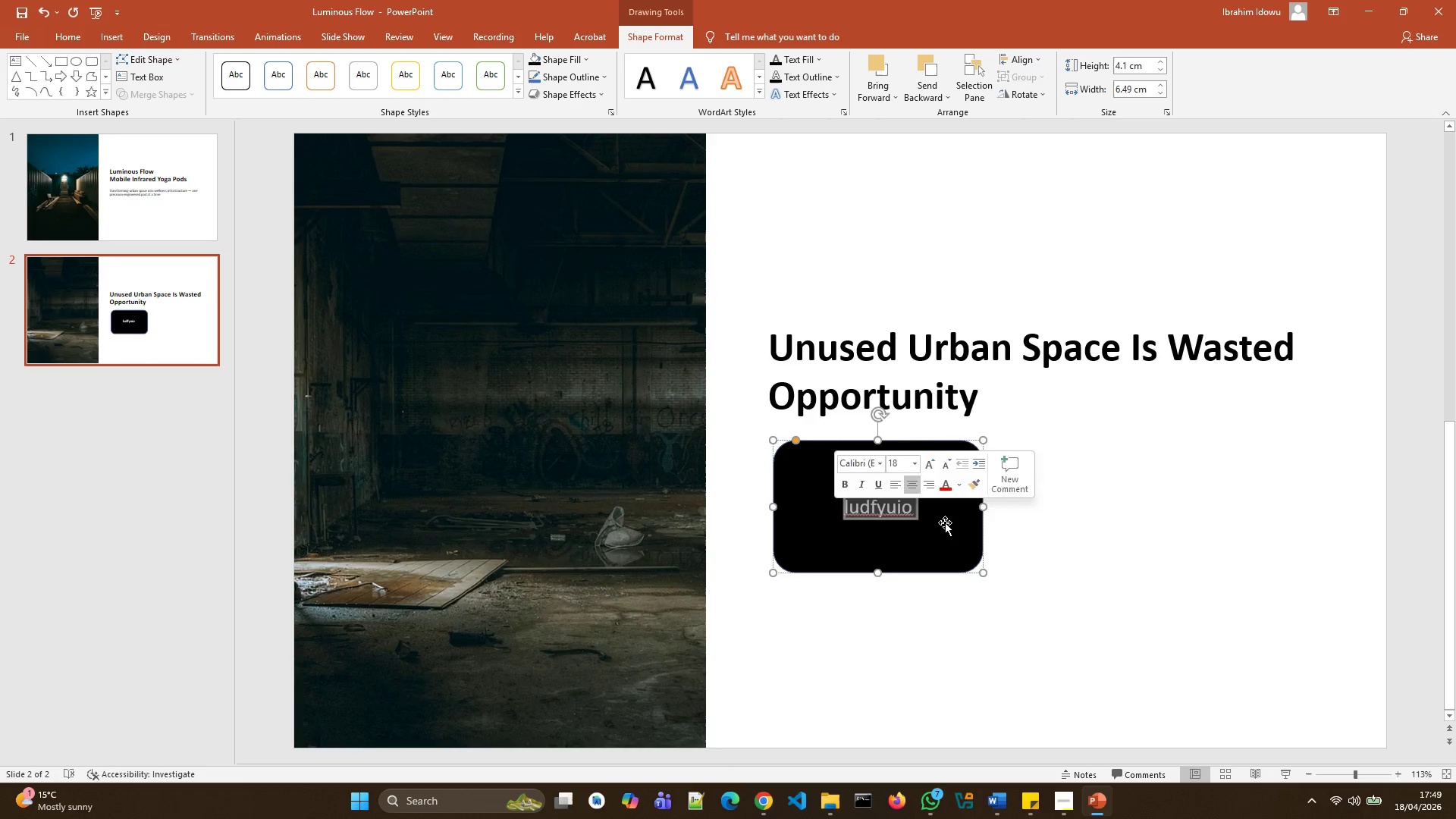 
left_click([941, 530])
 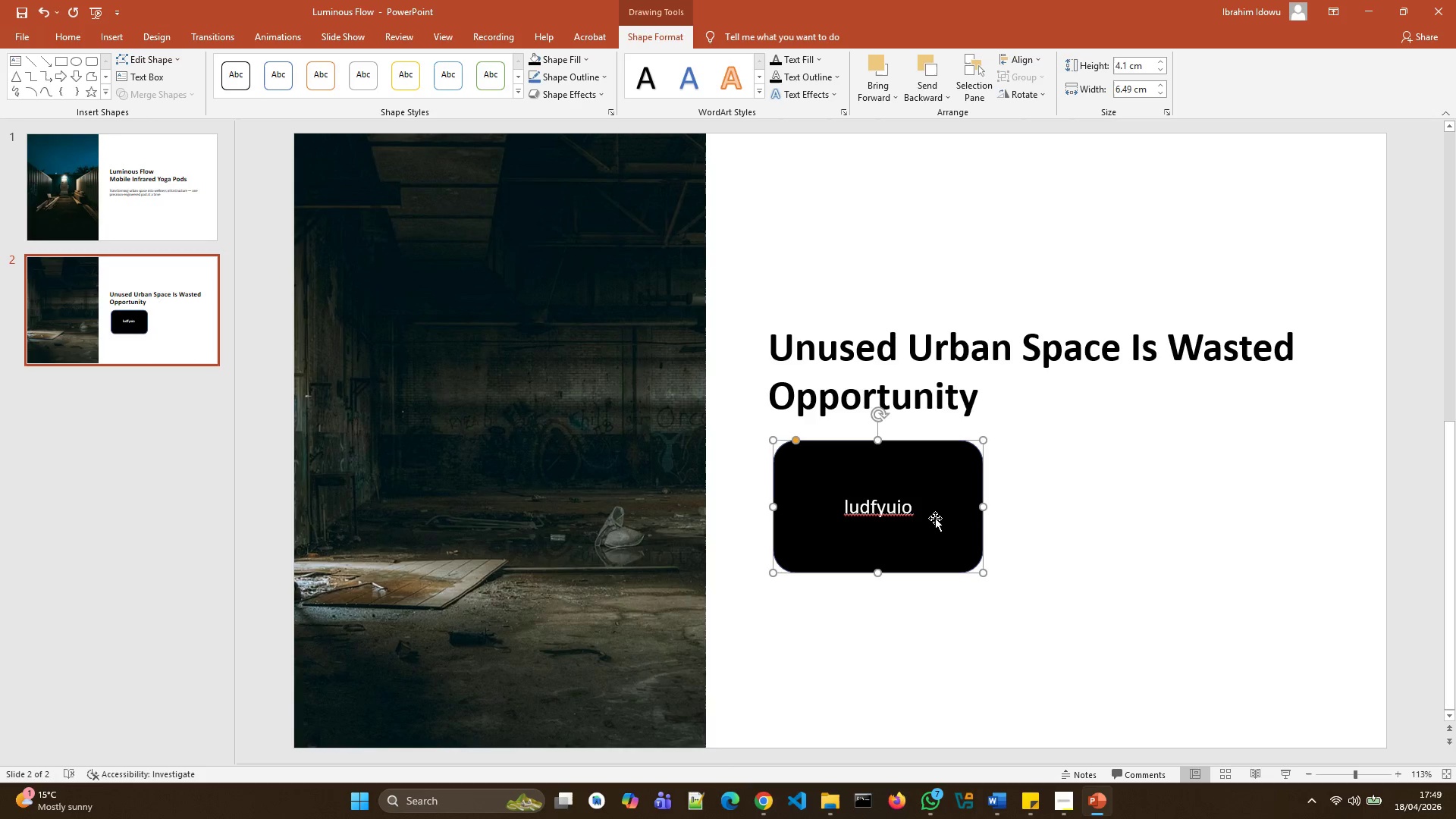 
left_click([930, 515])
 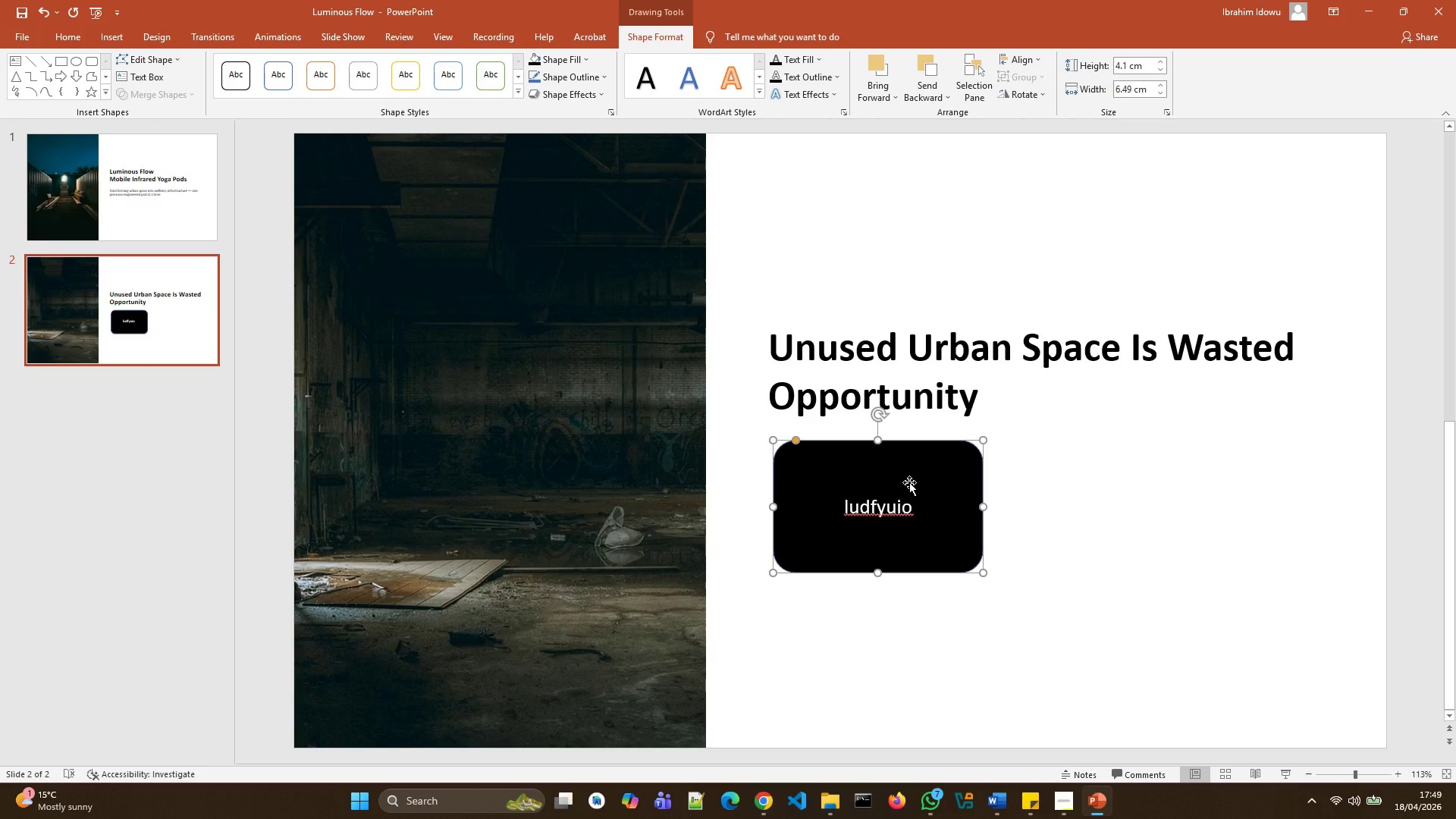 
left_click([909, 482])
 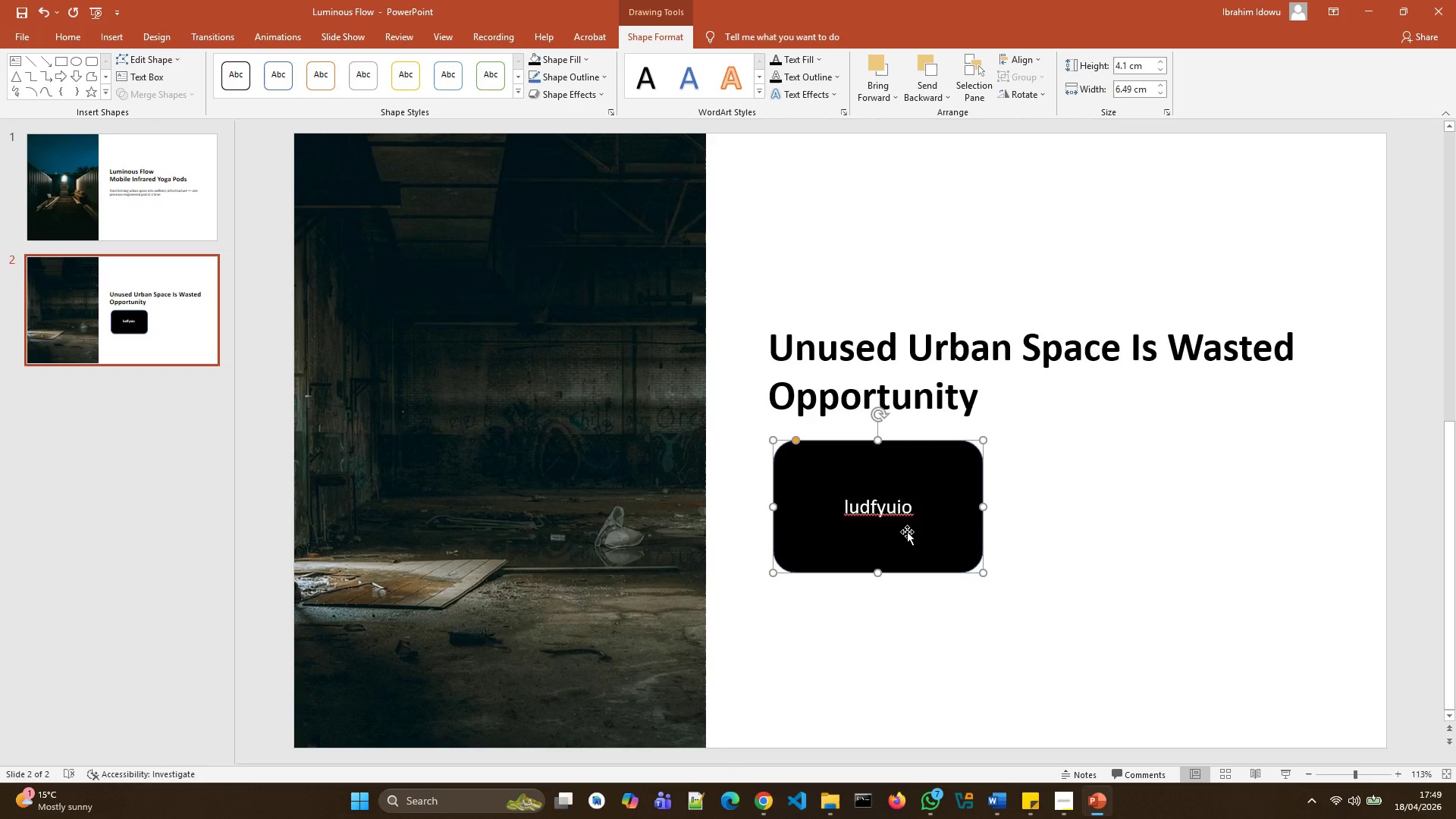 
left_click([917, 506])
 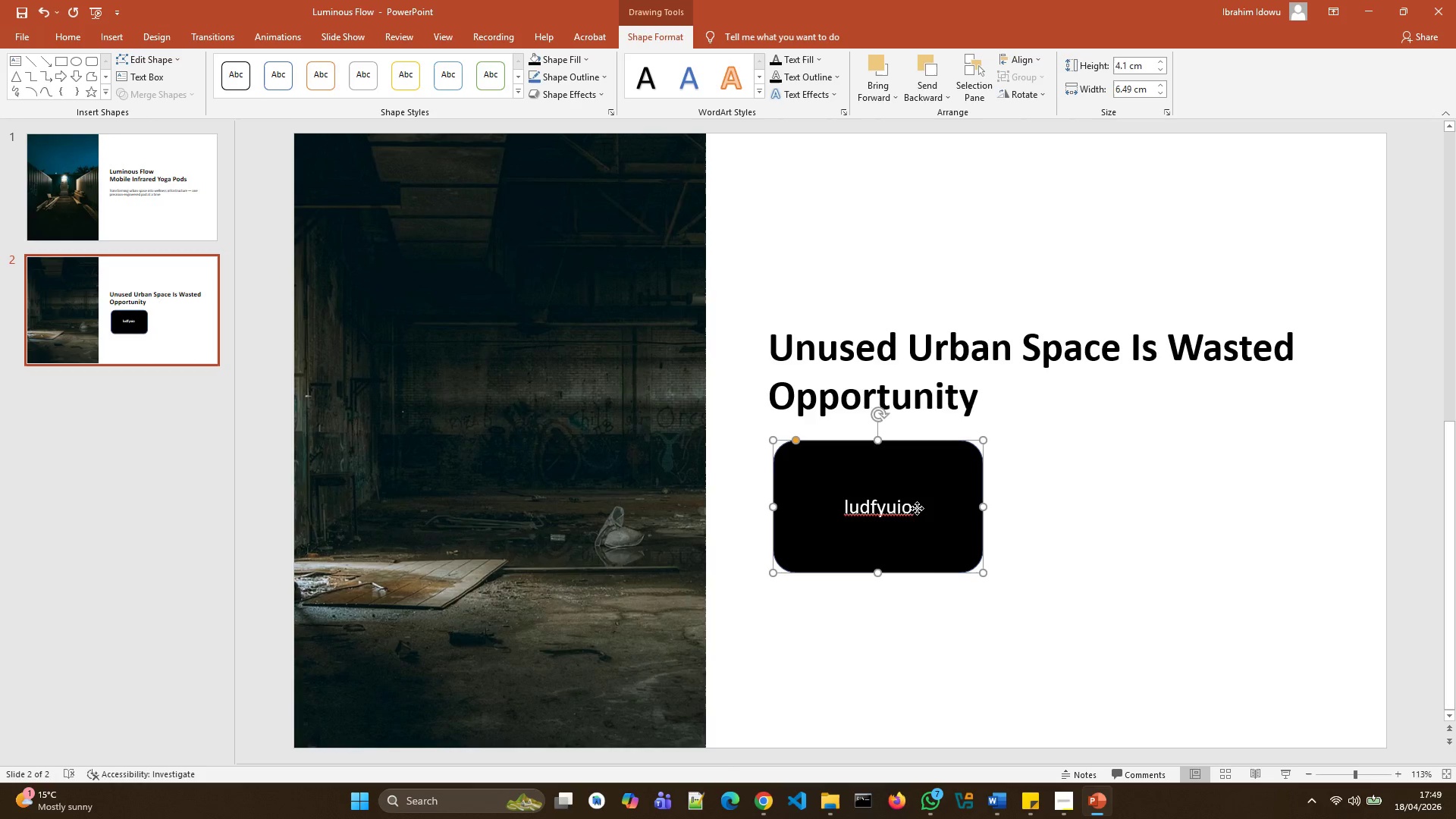 
double_click([917, 508])
 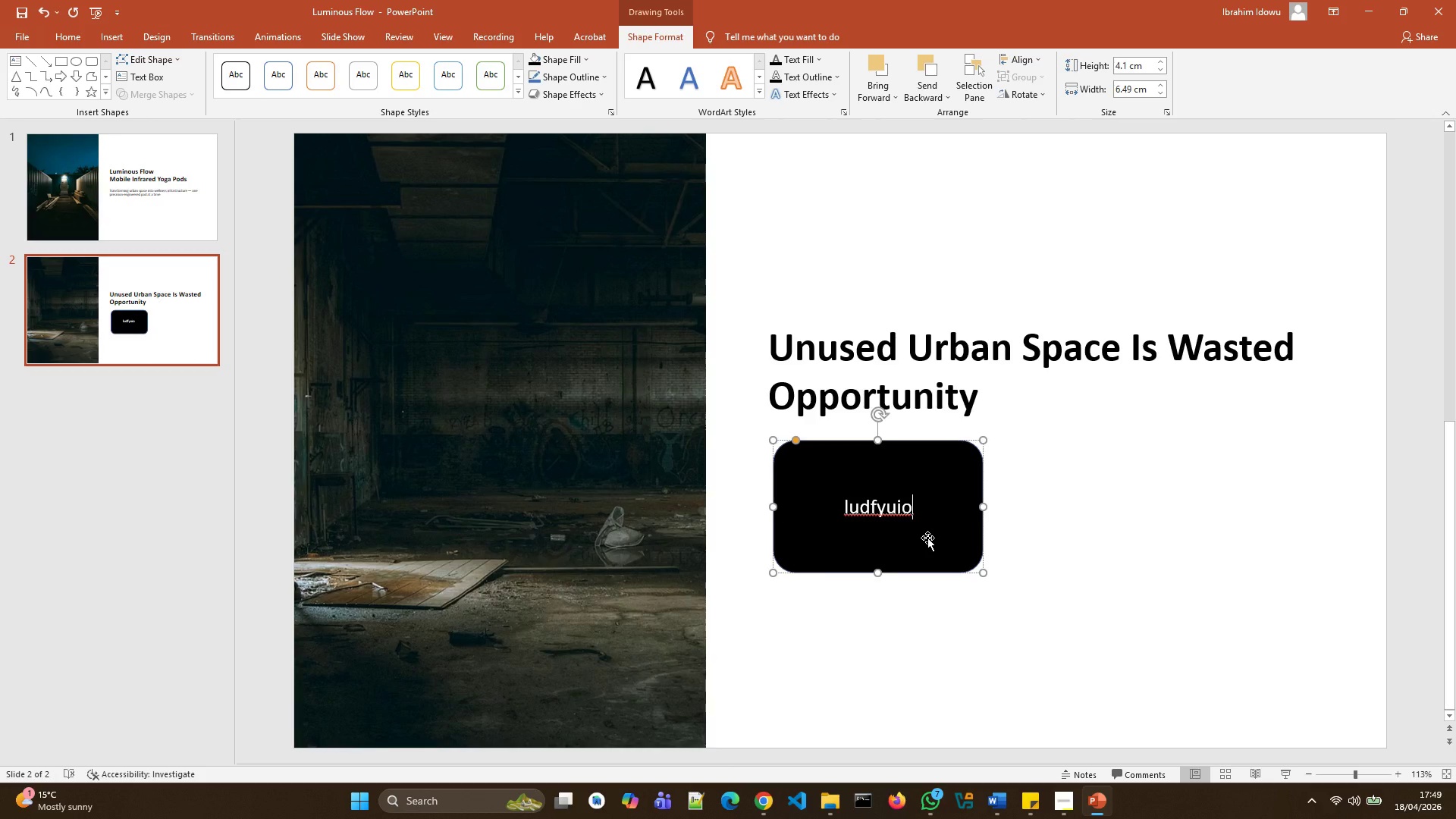 
hold_key(key=Backspace, duration=0.77)
 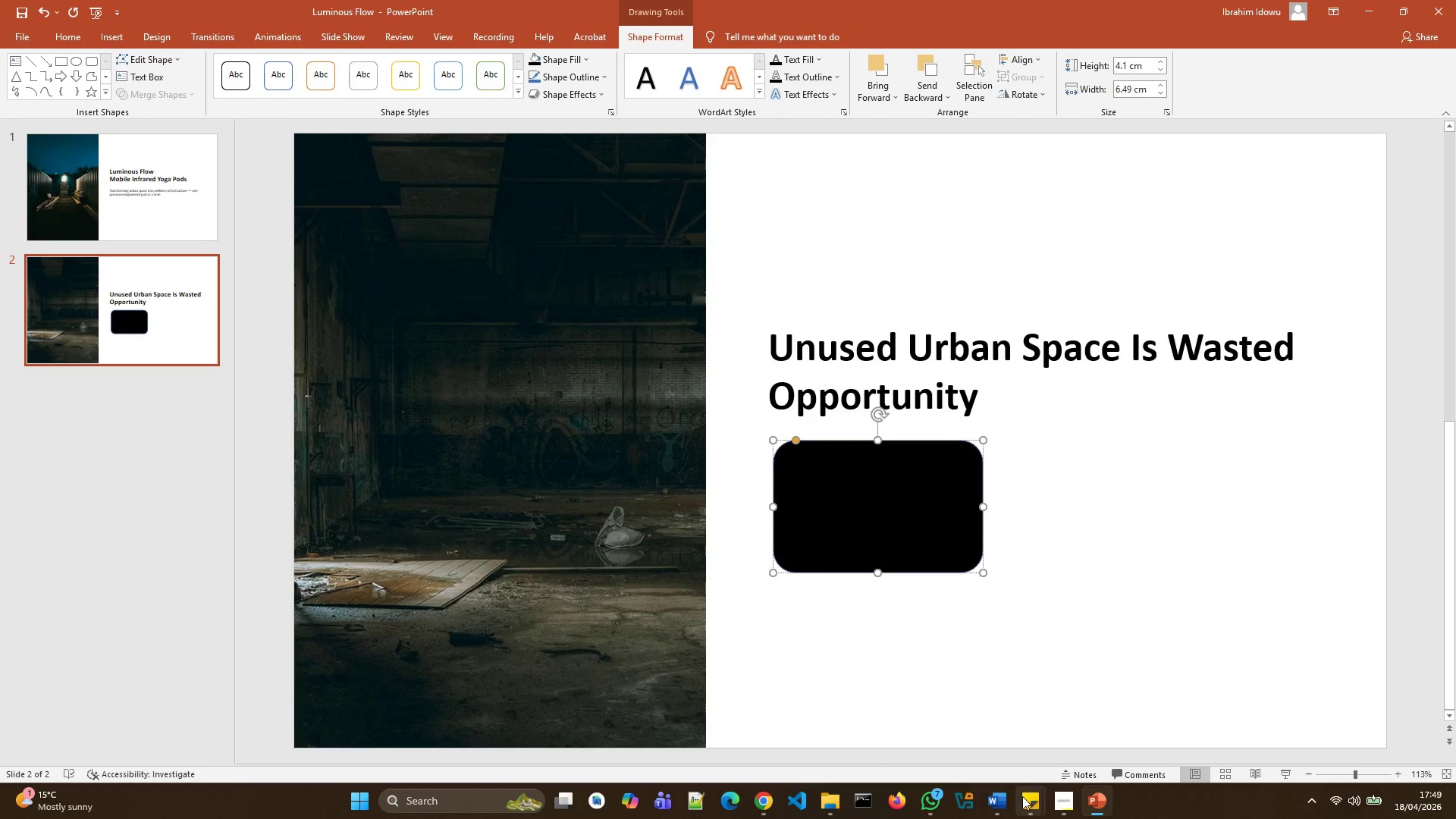 
left_click([1041, 723])
 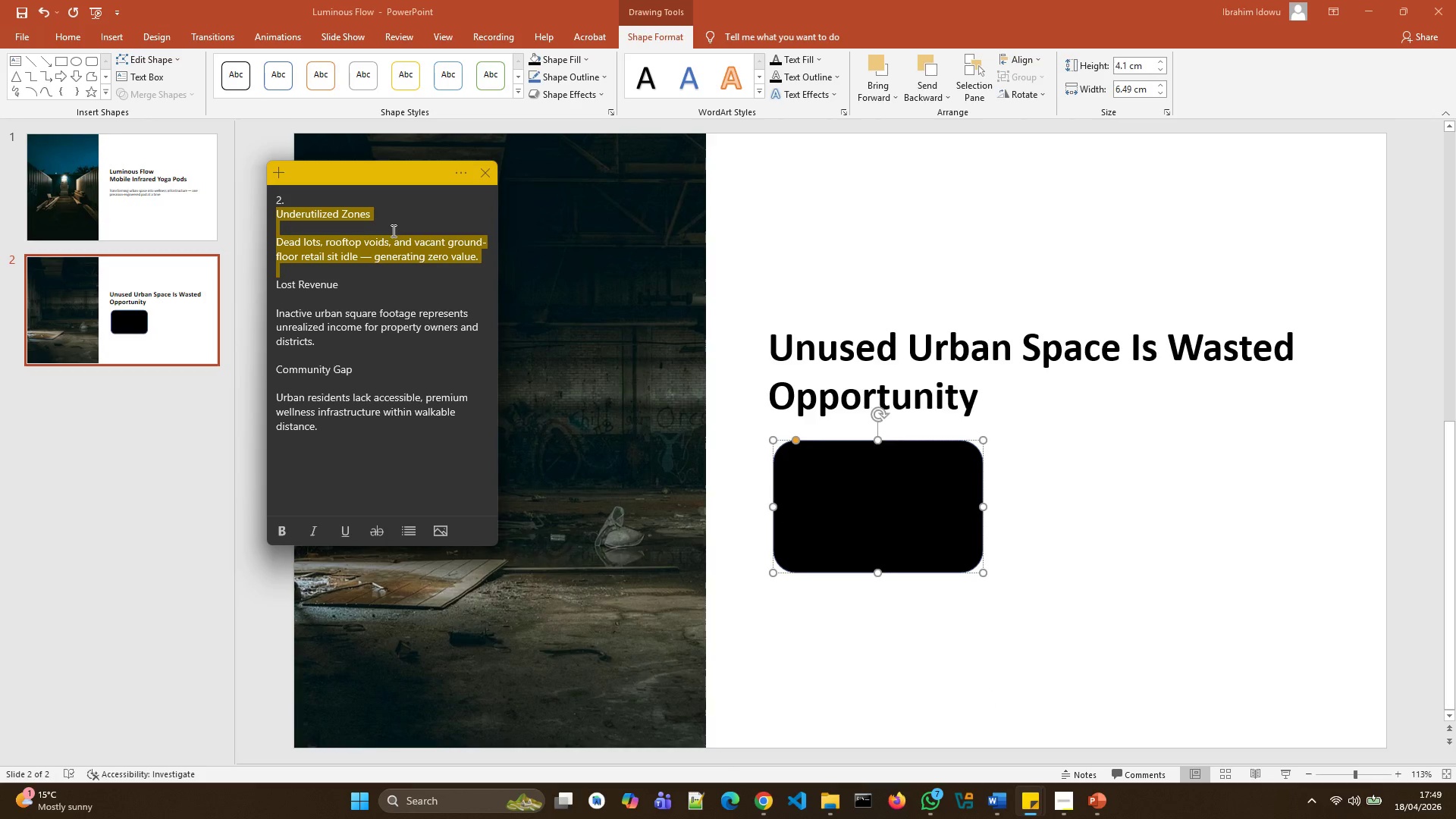 
right_click([395, 249])
 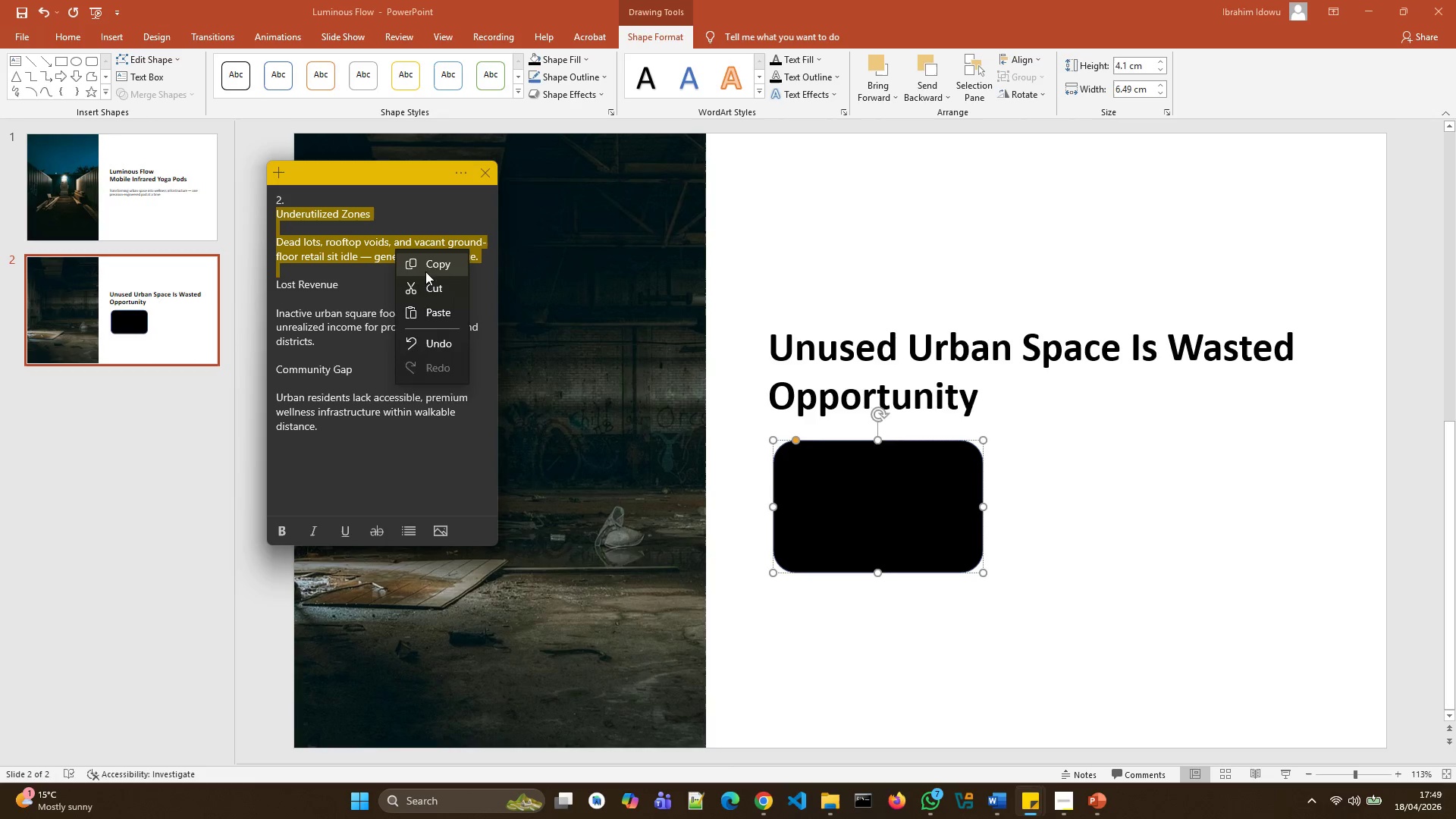 
left_click([425, 262])
 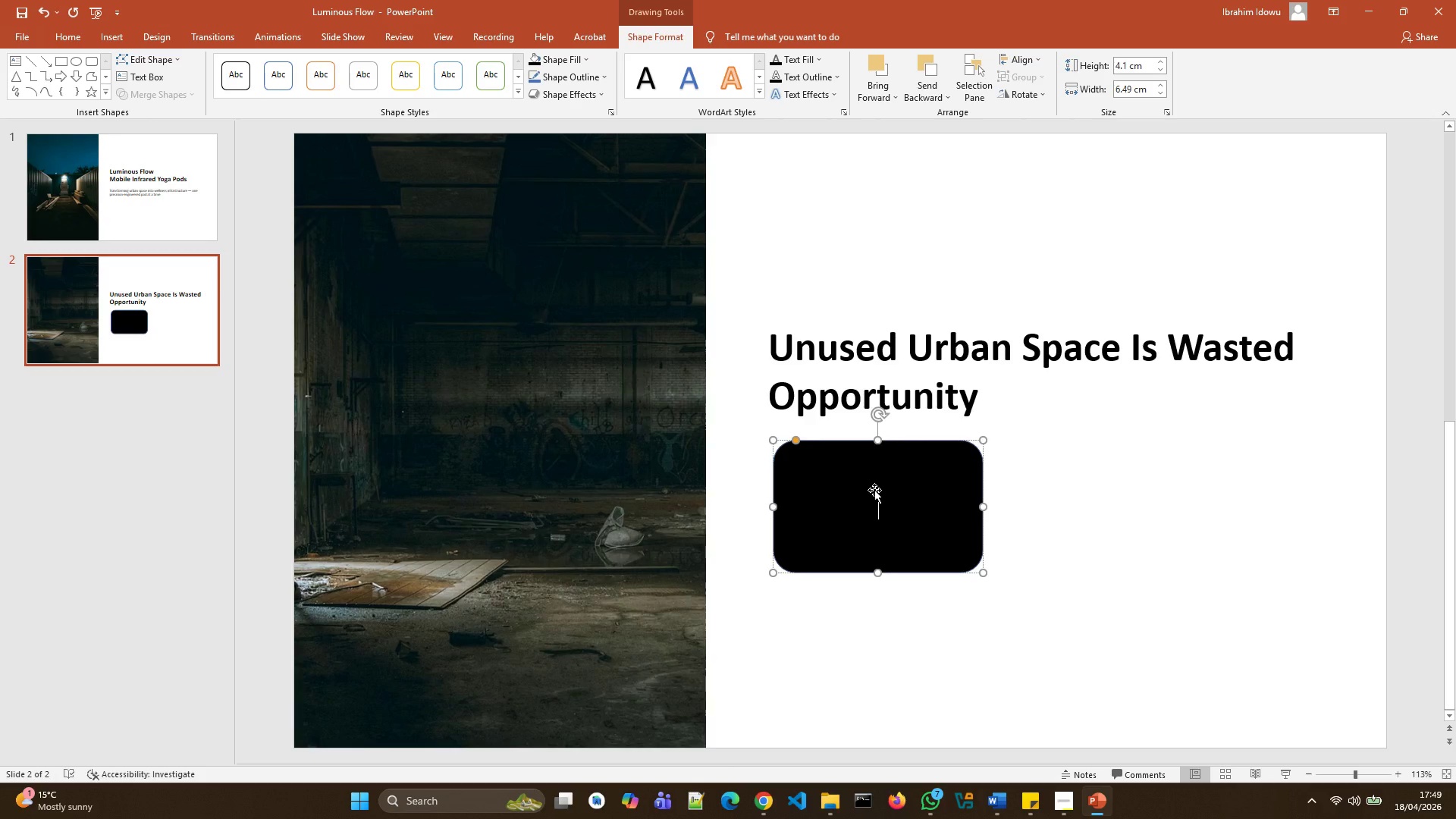 
key(Control+V)
 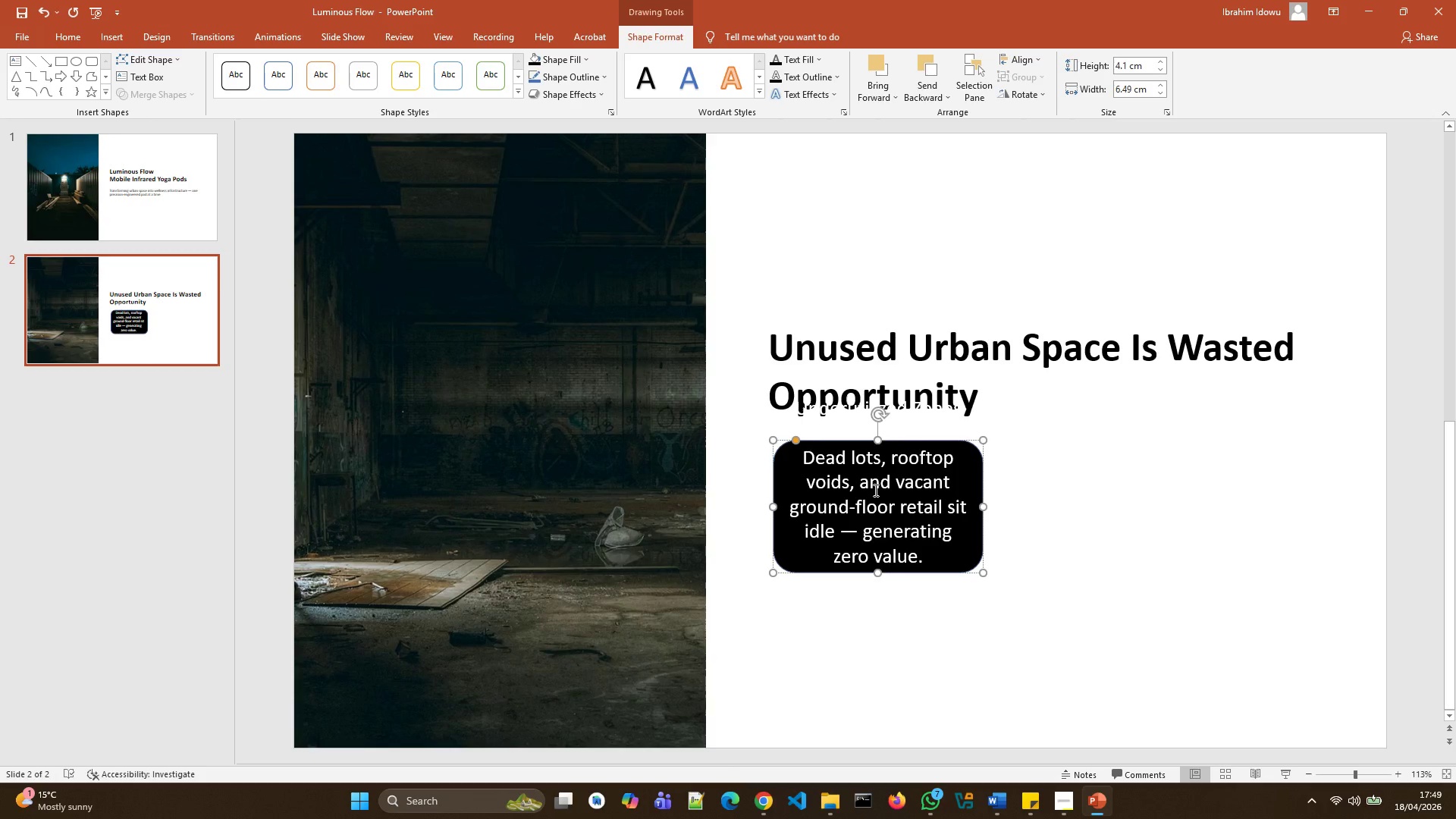 
key(Backspace)
 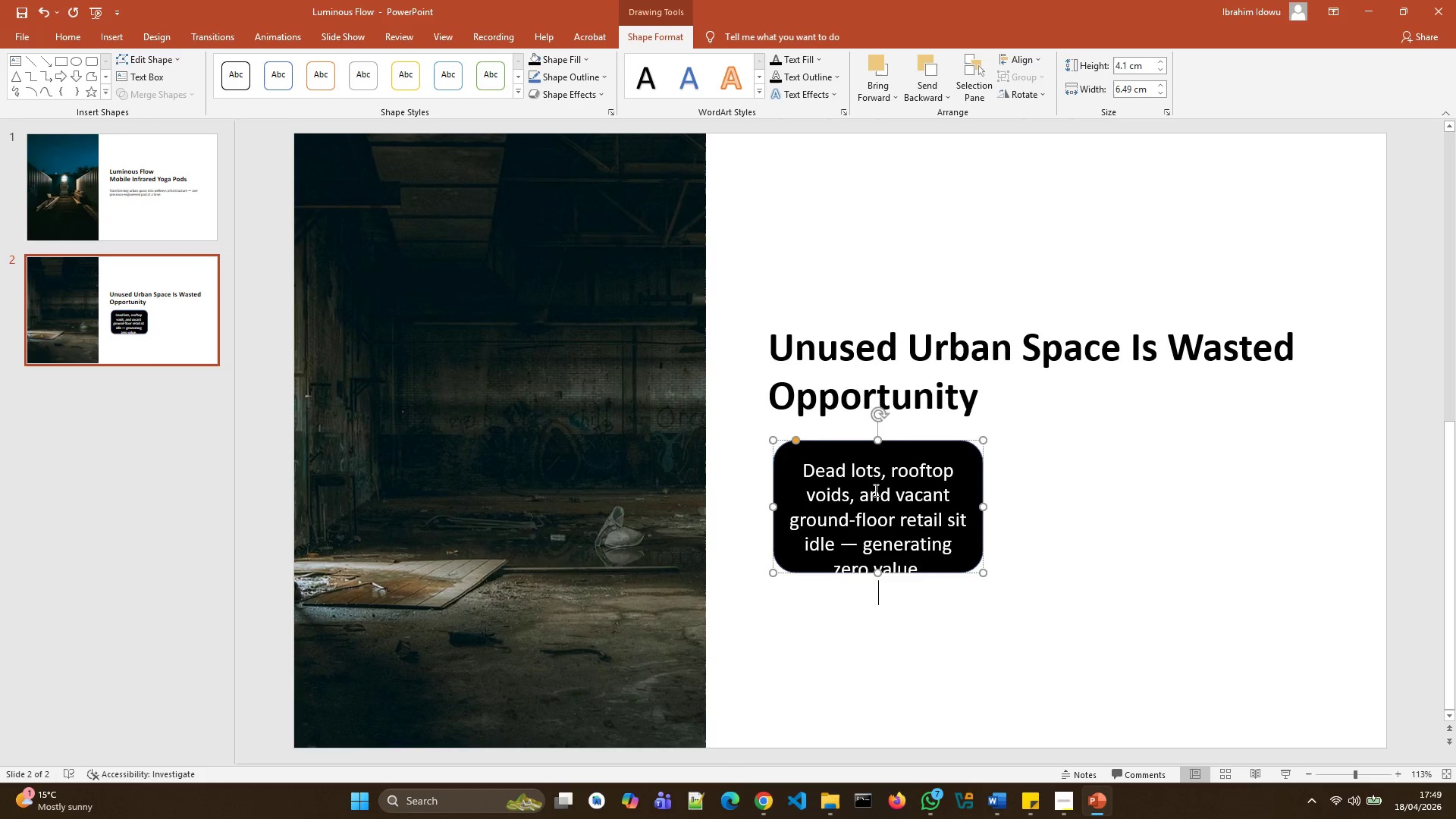 
key(Backspace)
 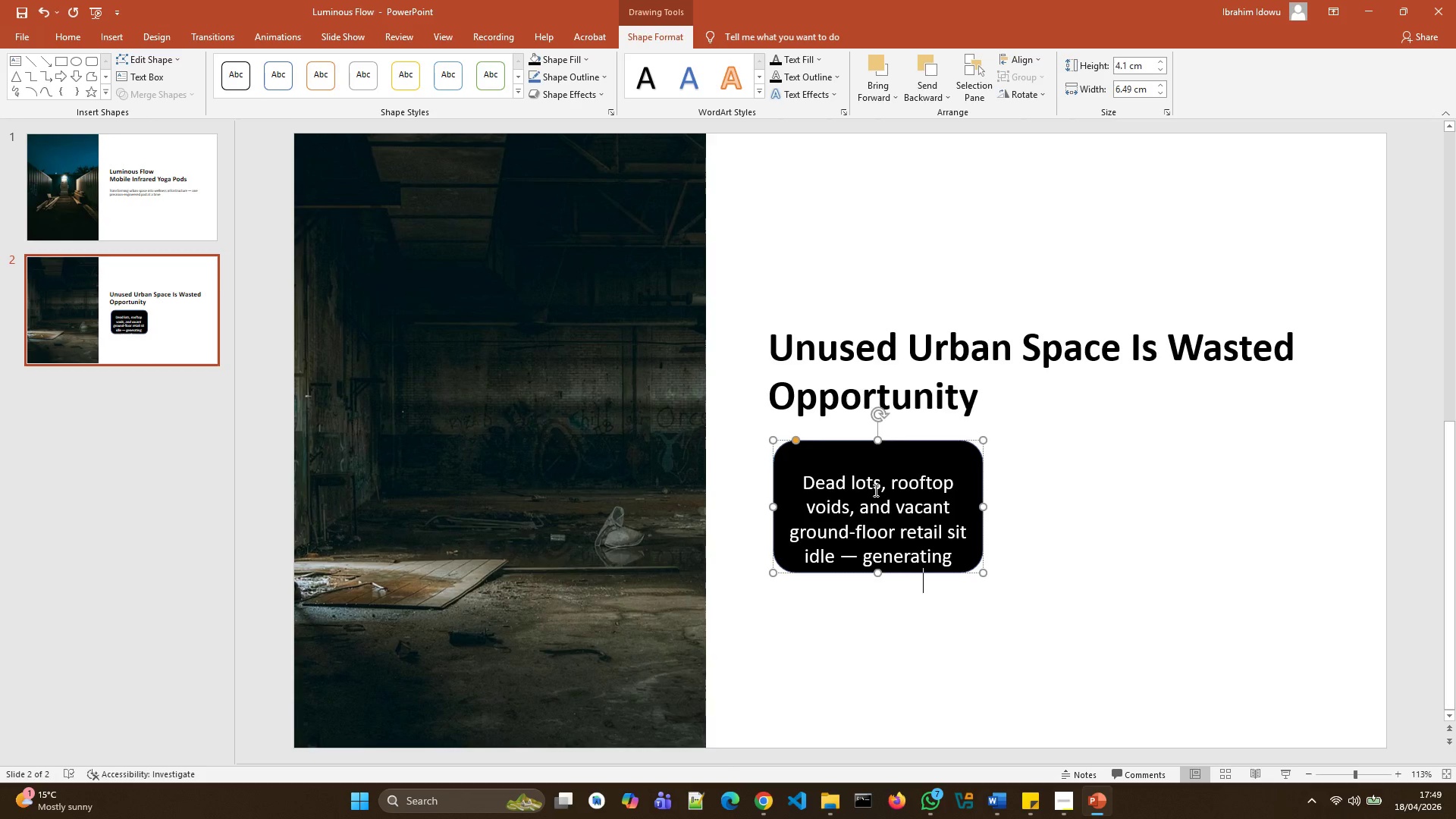 
key(Backspace)
 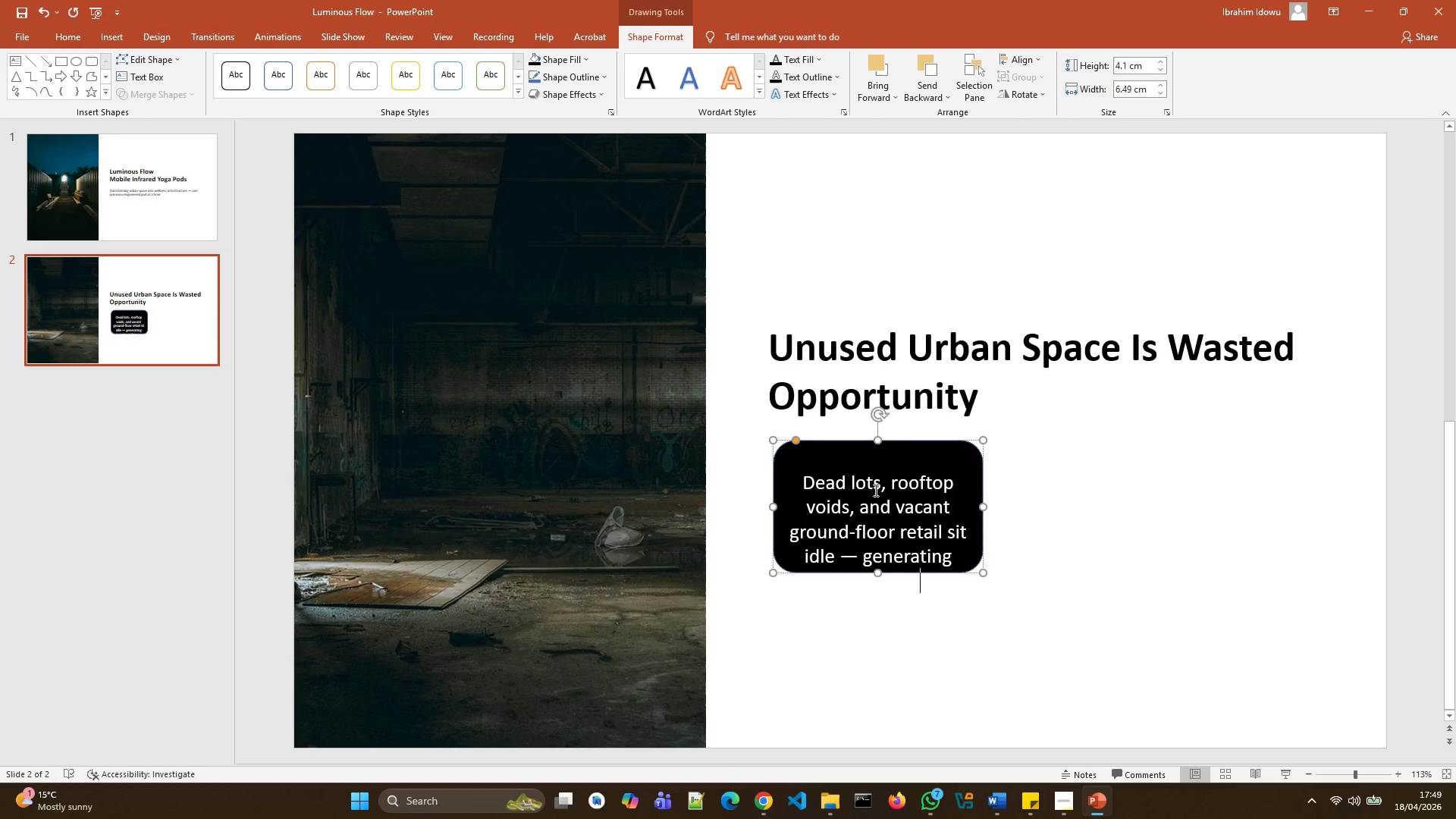 
key(Backspace)
 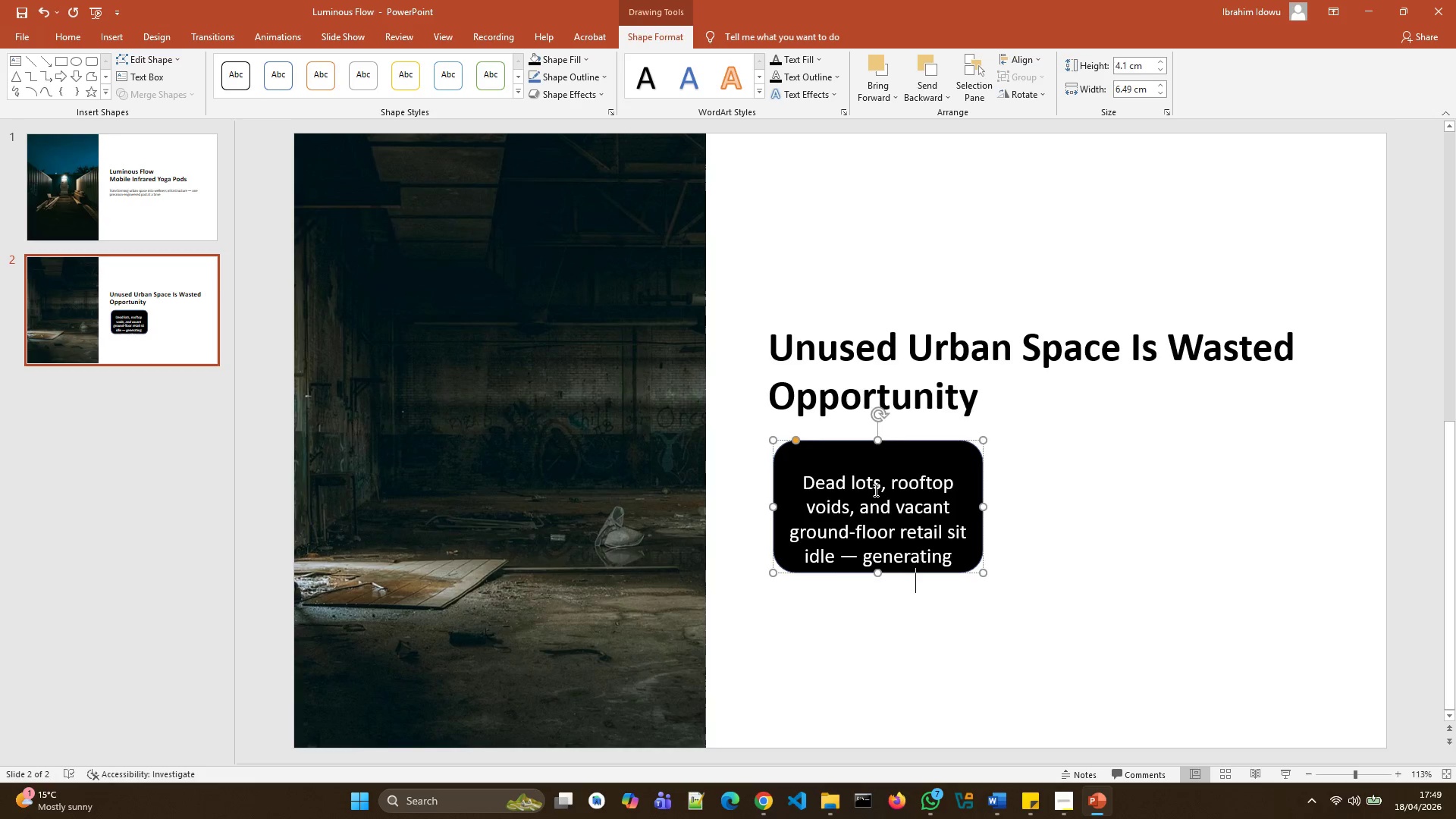 
hold_key(key=Backspace, duration=0.52)
 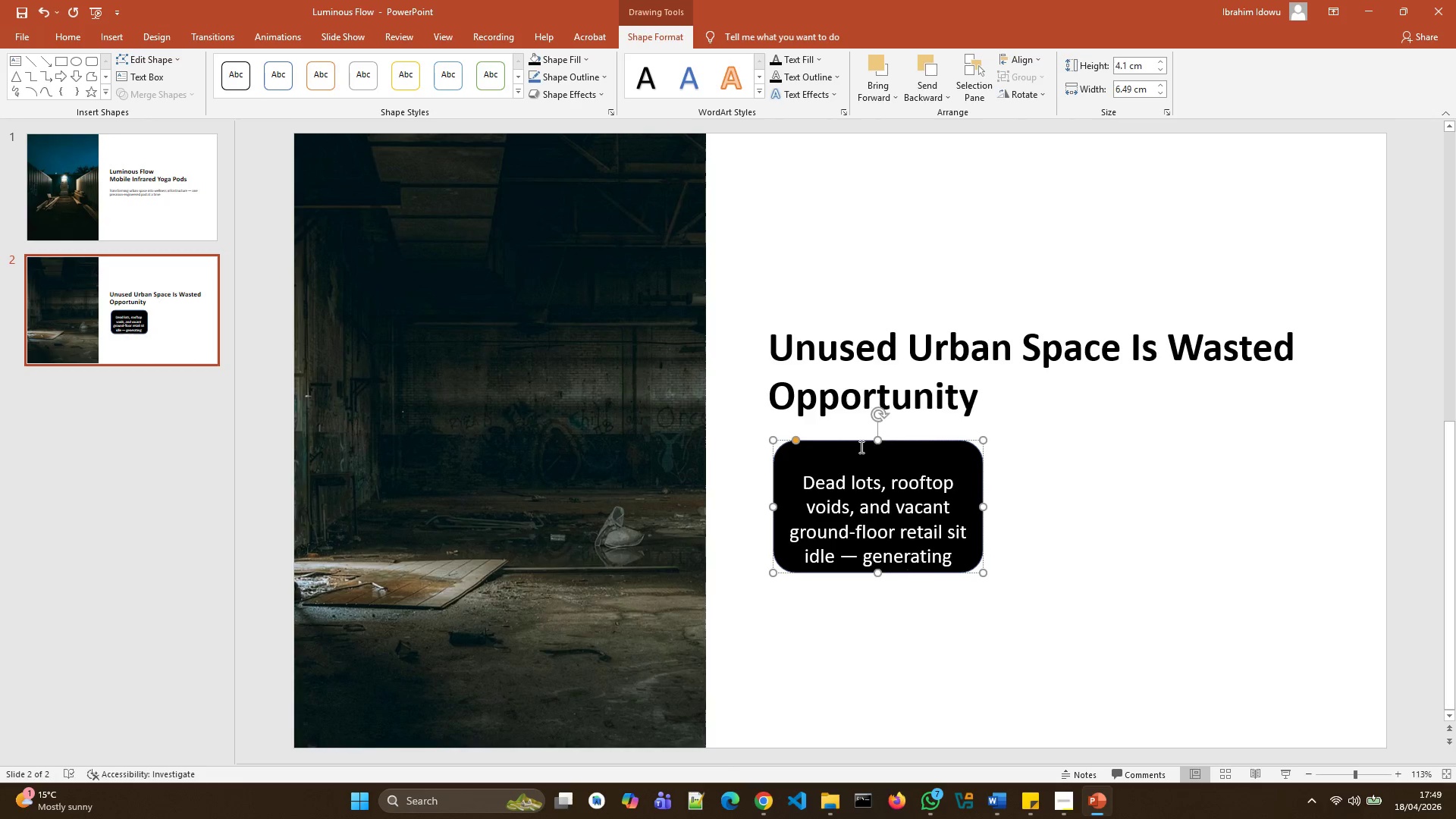 
left_click([872, 462])
 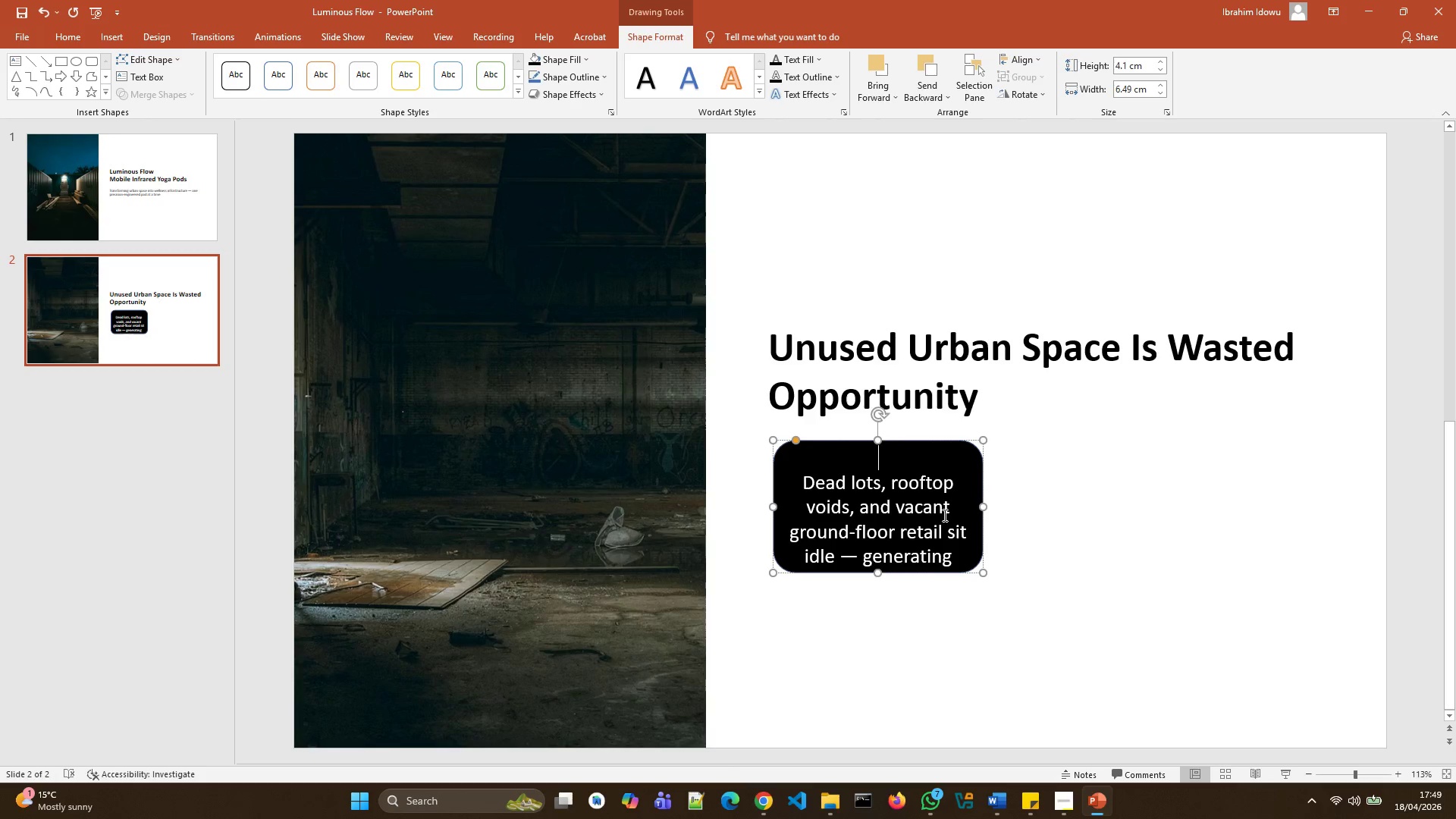 
key(Control+A)
 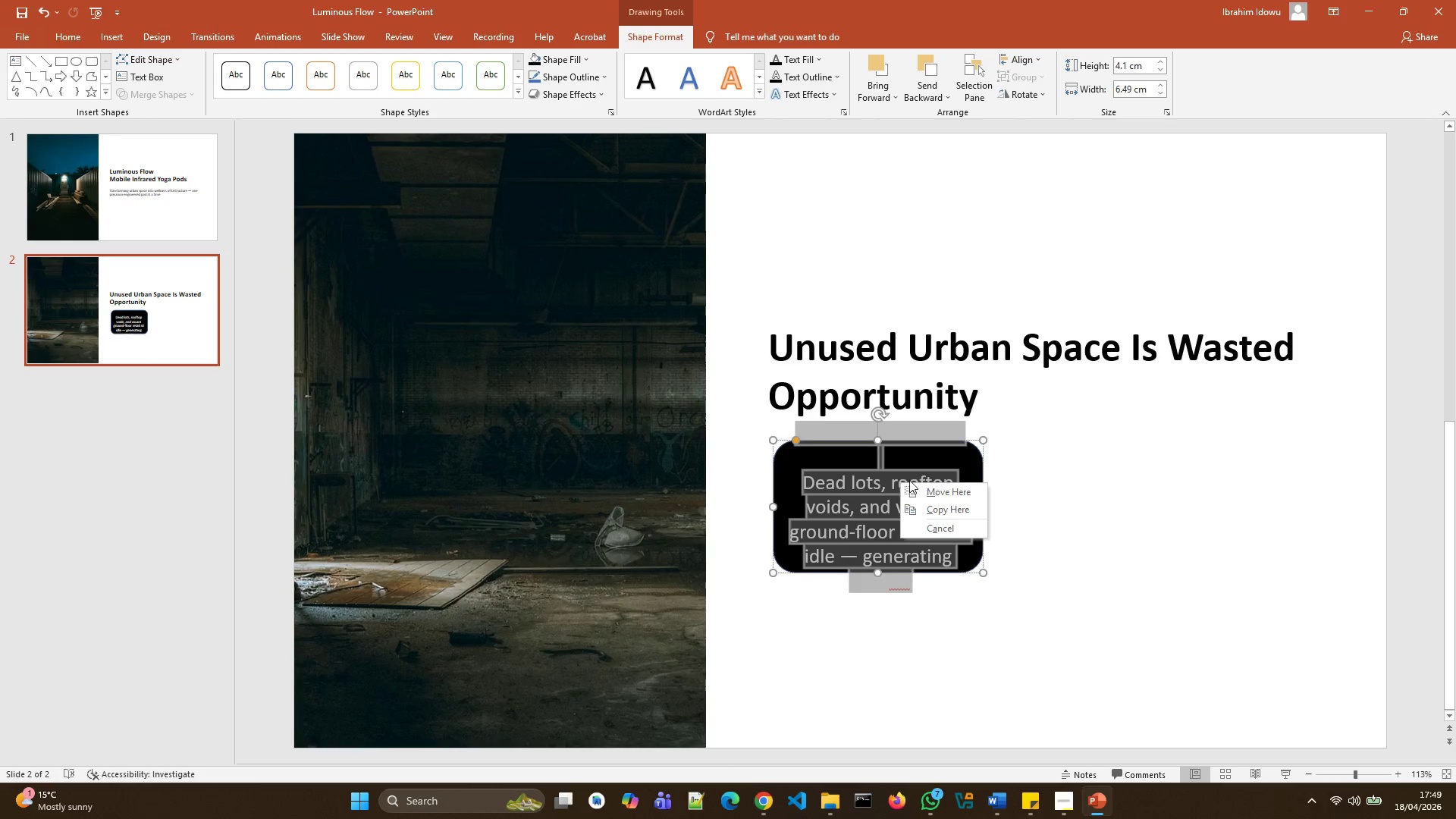 
left_click([861, 494])
 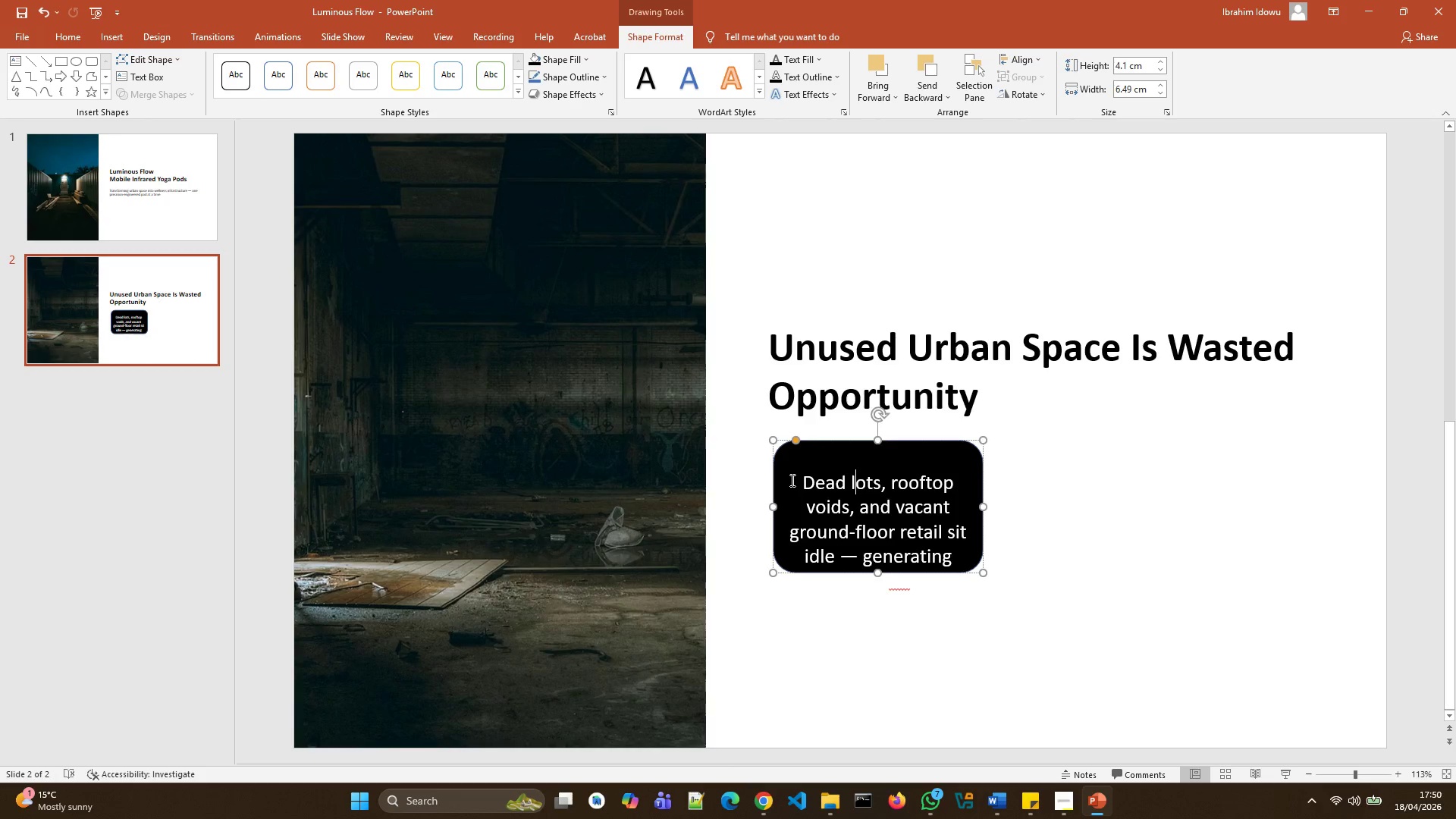 
left_click_drag(start_coordinate=[795, 480], to_coordinate=[927, 504])
 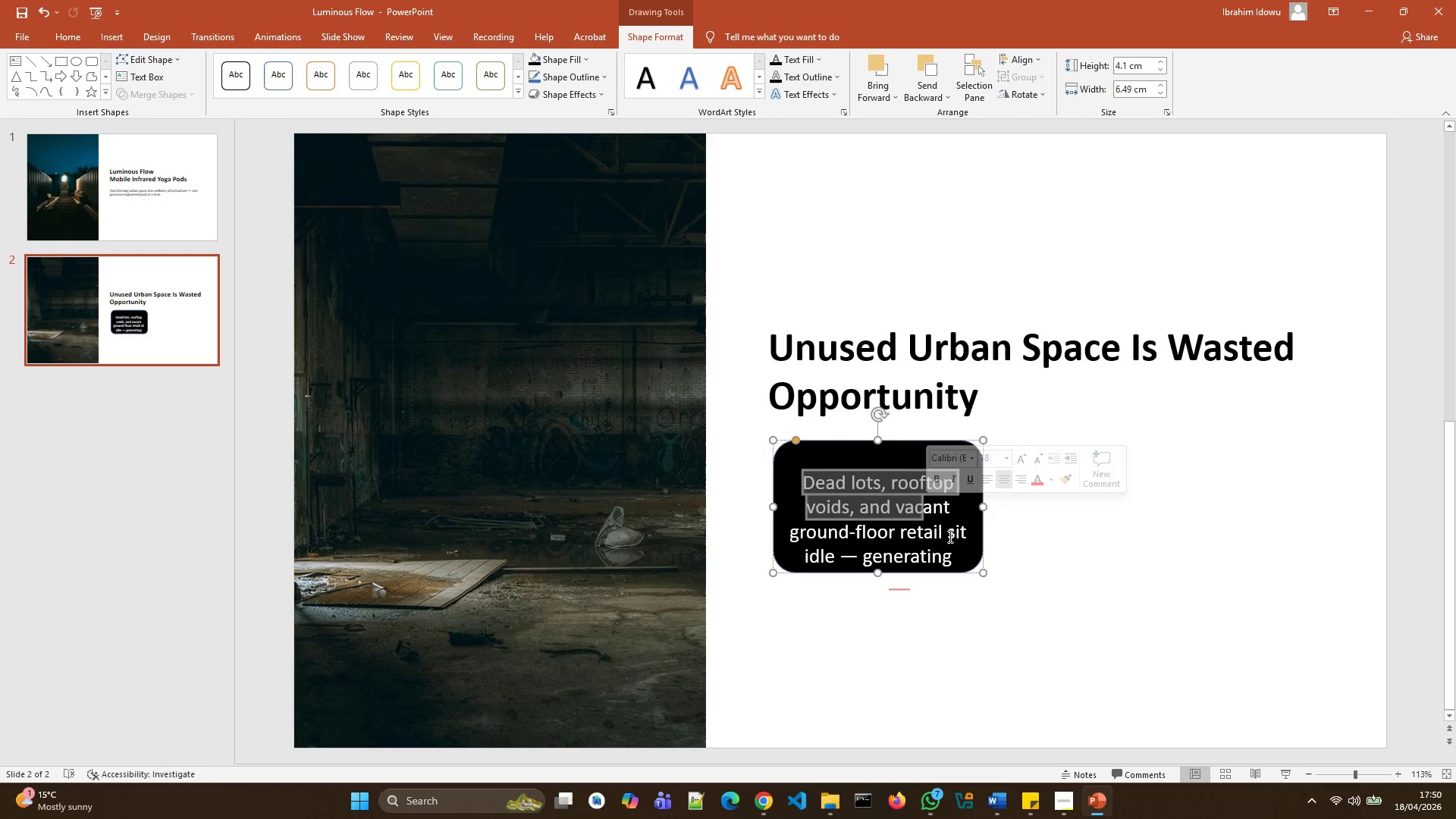 
scroll: coordinate [941, 561], scroll_direction: down, amount: 3.0
 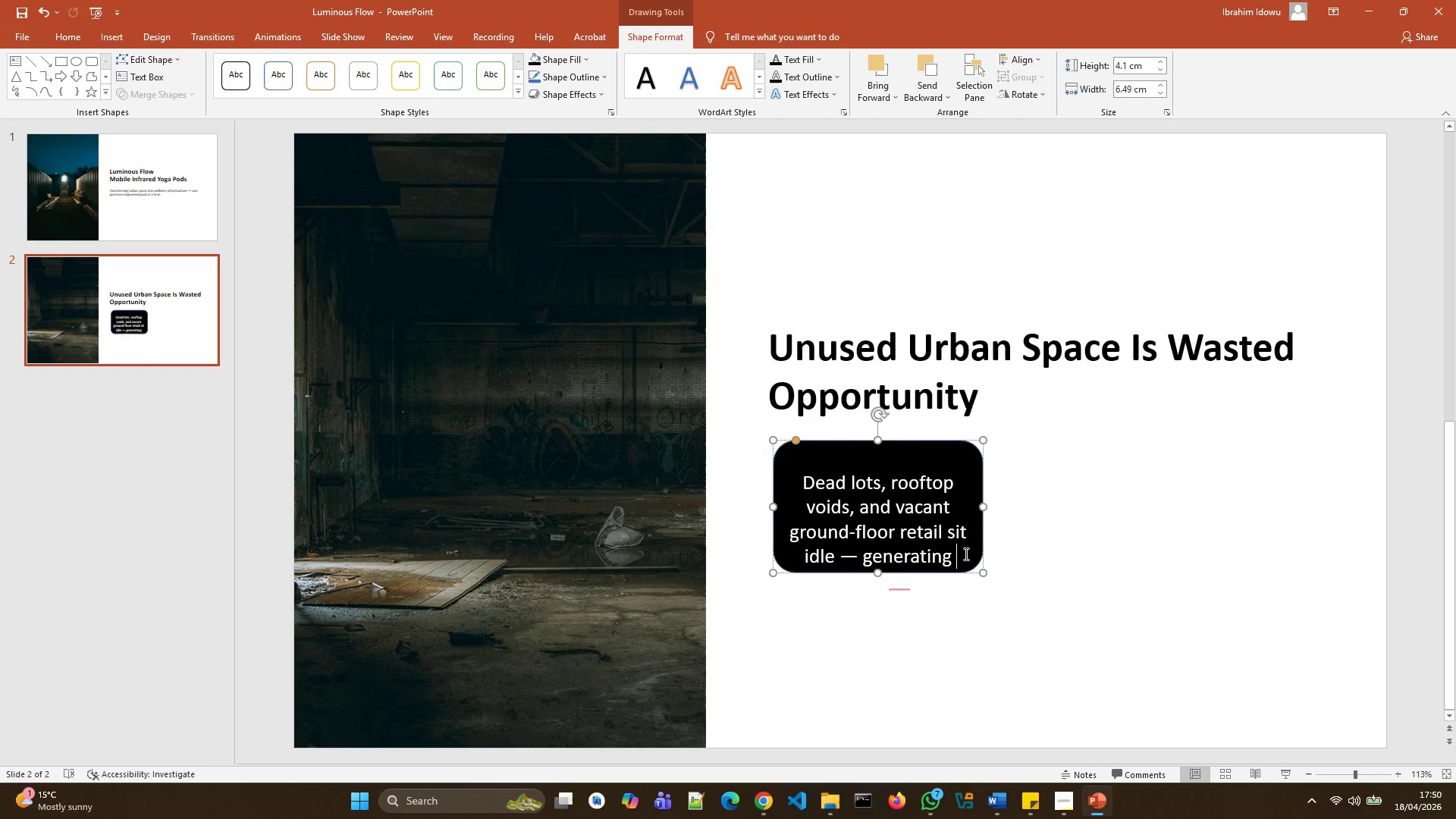 
left_click_drag(start_coordinate=[962, 557], to_coordinate=[805, 483])
 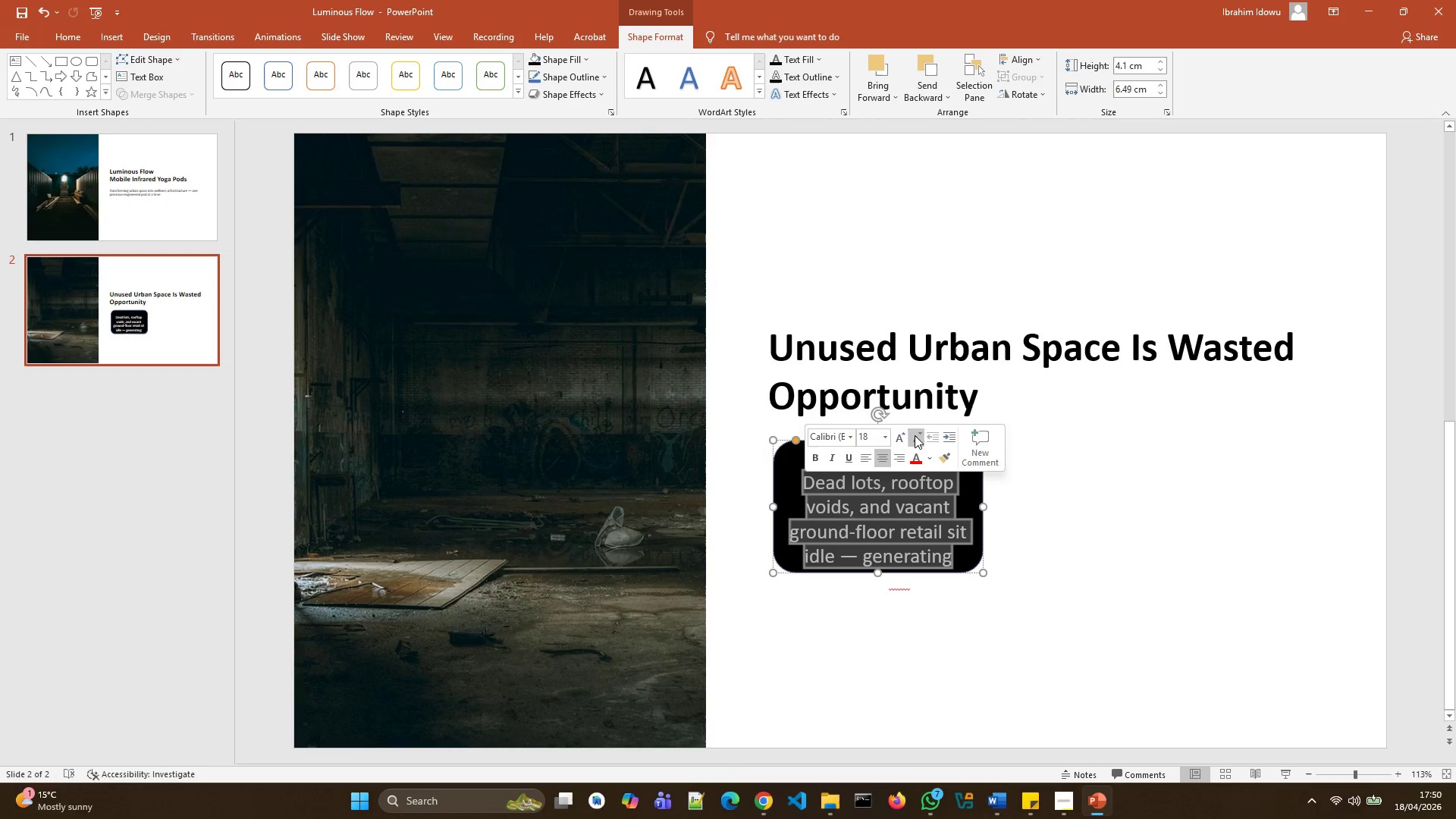 
double_click([915, 435])
 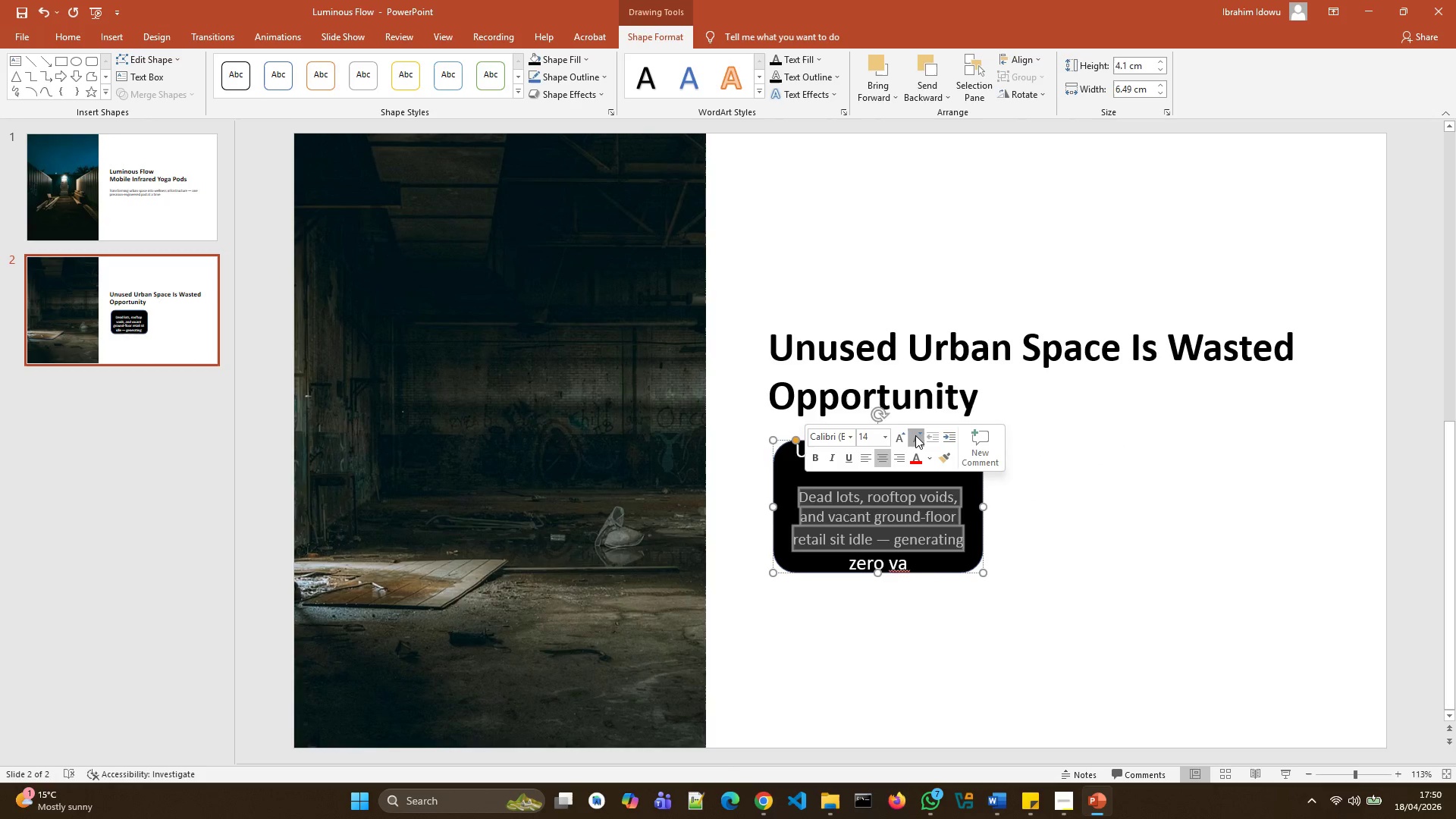 
triple_click([915, 435])
 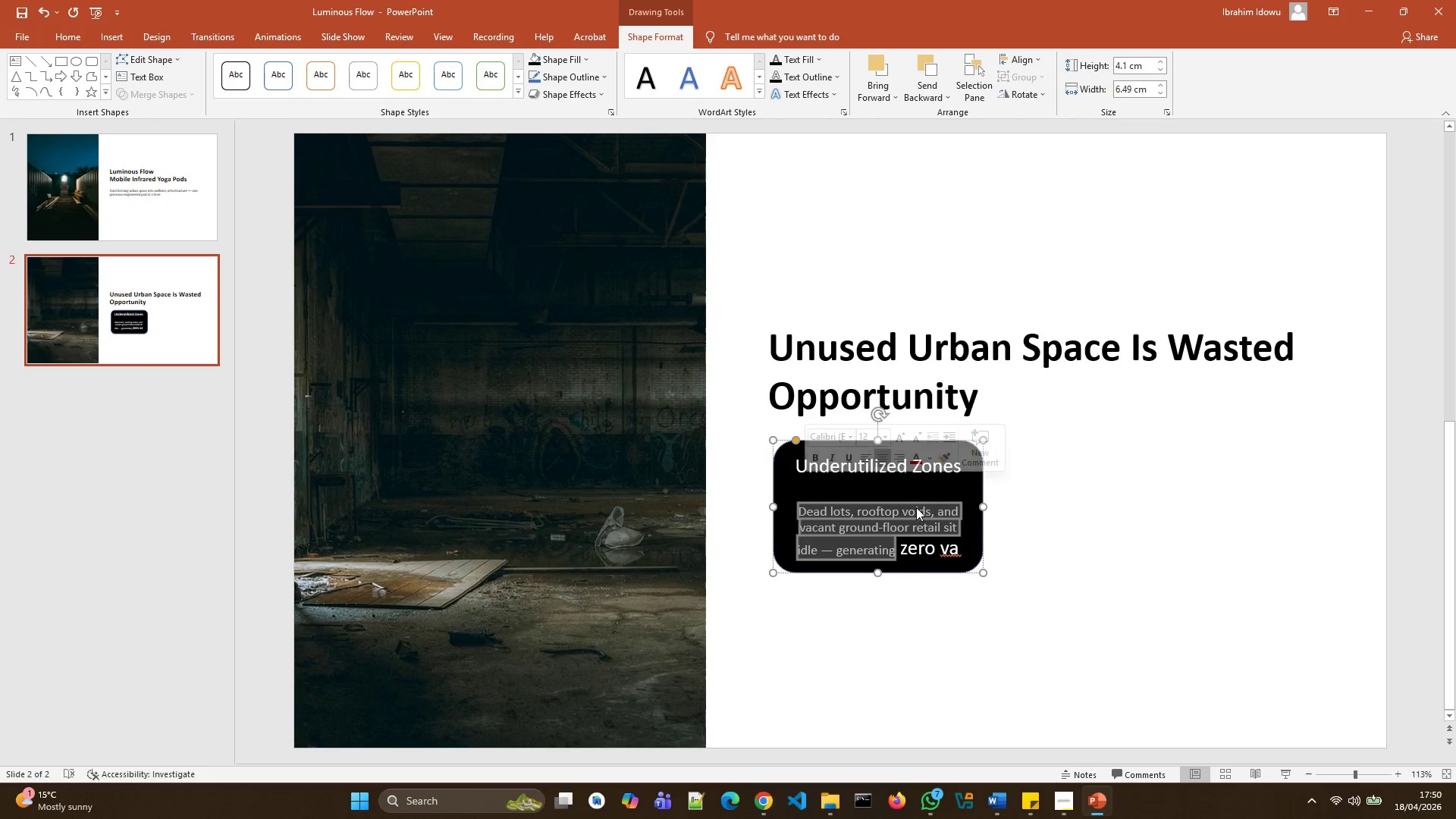 
left_click([915, 498])
 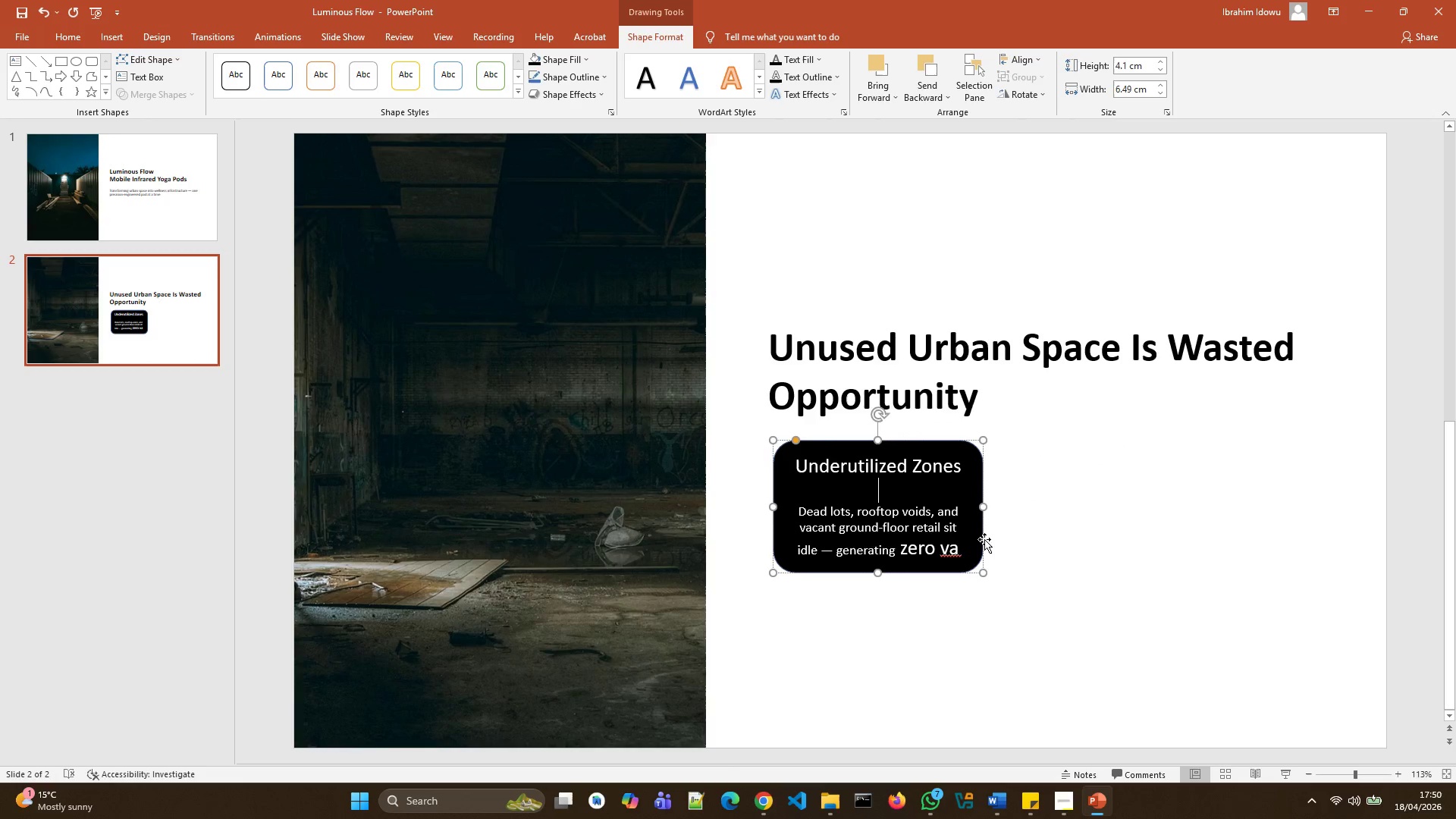 
scroll: coordinate [990, 544], scroll_direction: down, amount: 1.0
 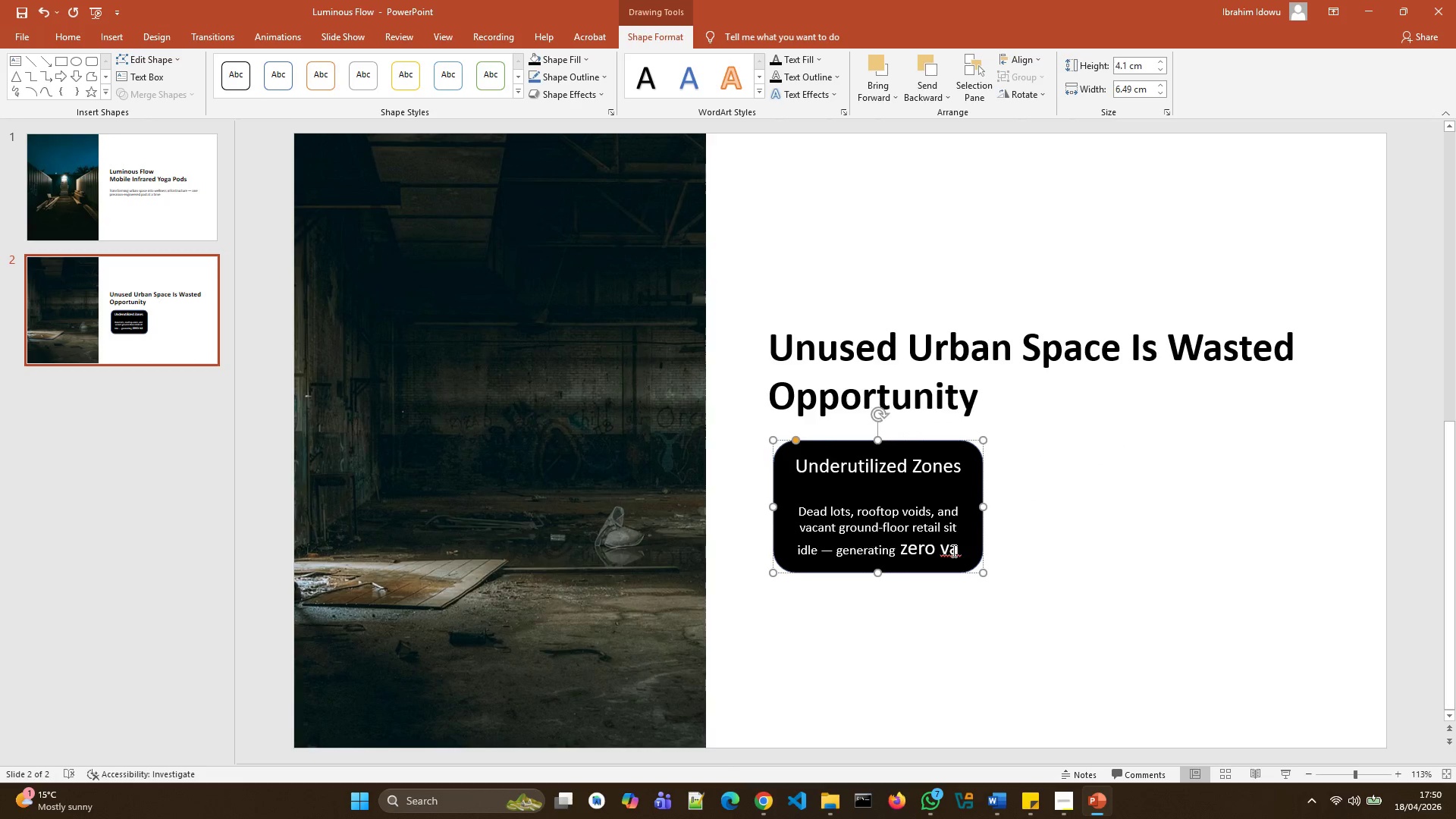 
scroll: coordinate [952, 551], scroll_direction: up, amount: 1.0
 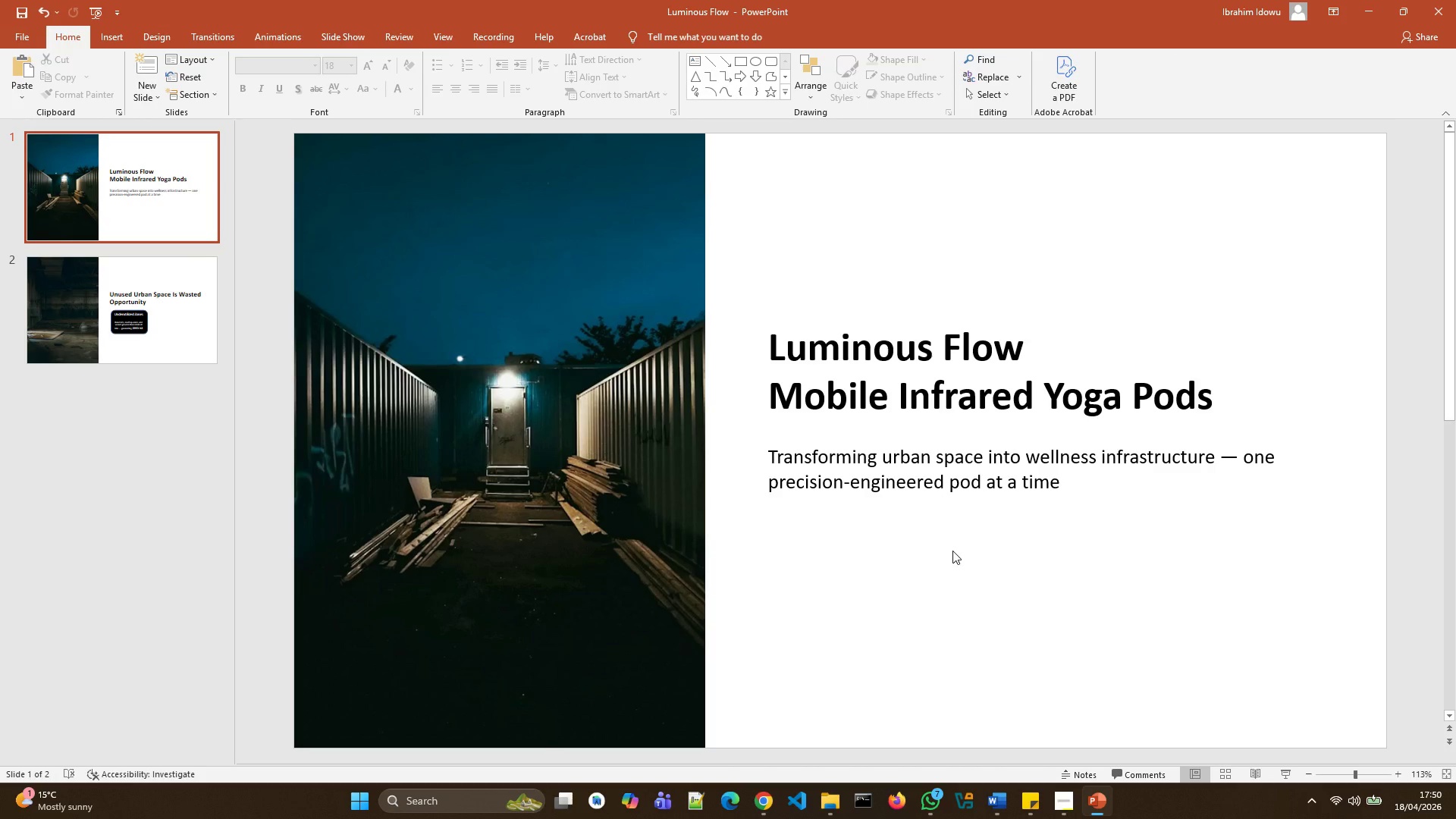 
scroll: coordinate [952, 551], scroll_direction: down, amount: 2.0
 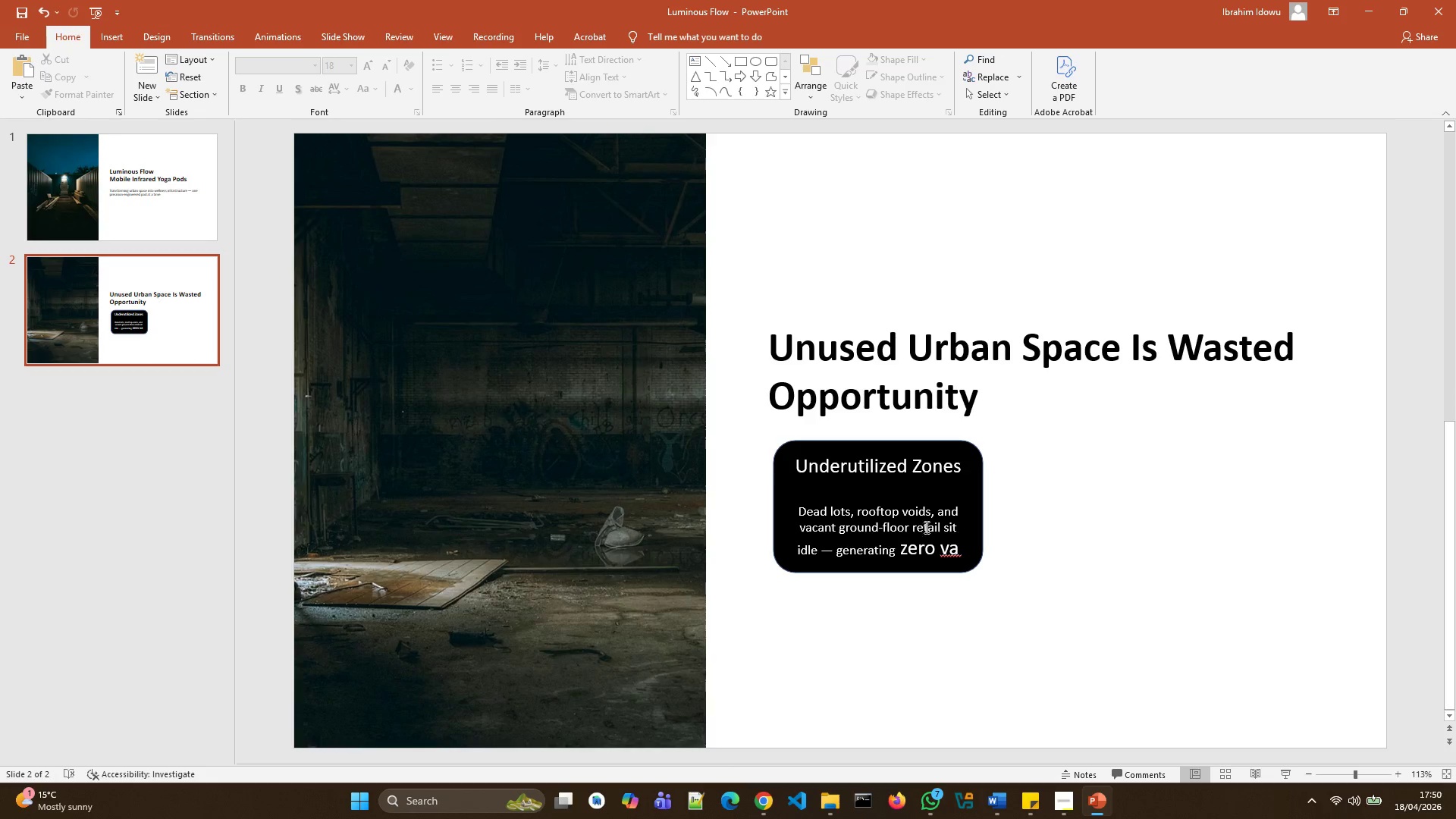 
left_click([868, 472])
 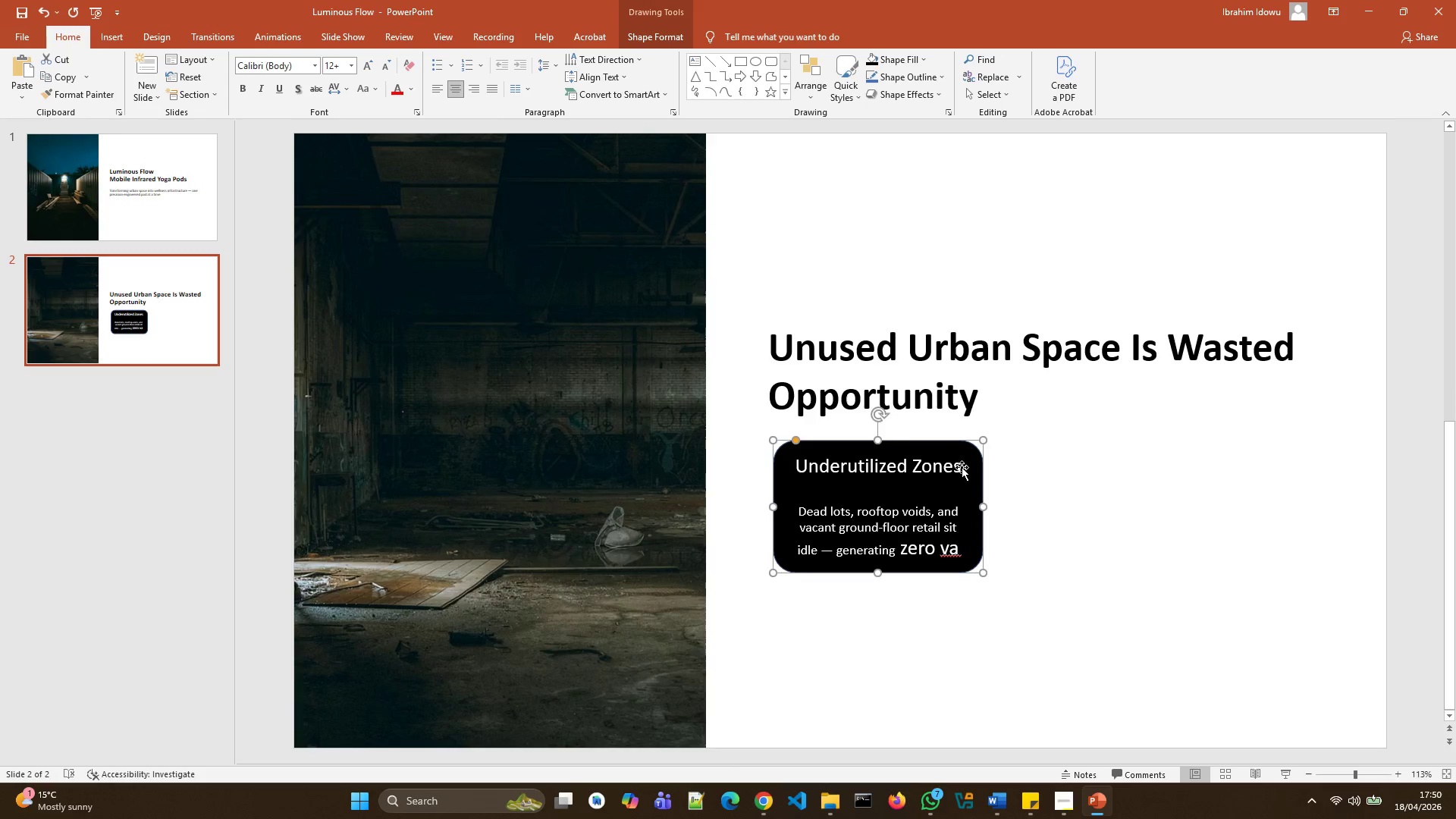 
left_click([948, 495])
 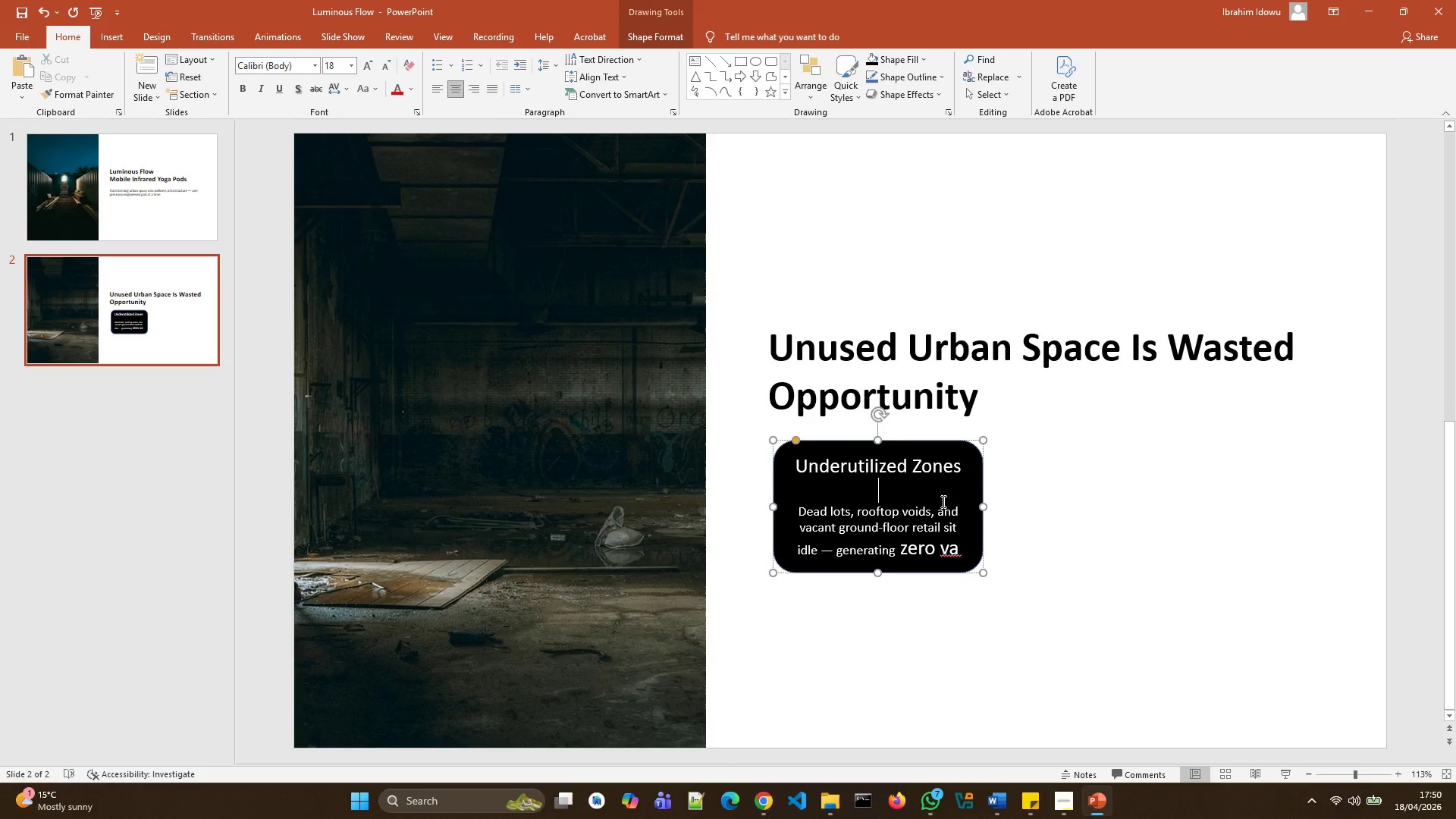 
key(Backspace)
 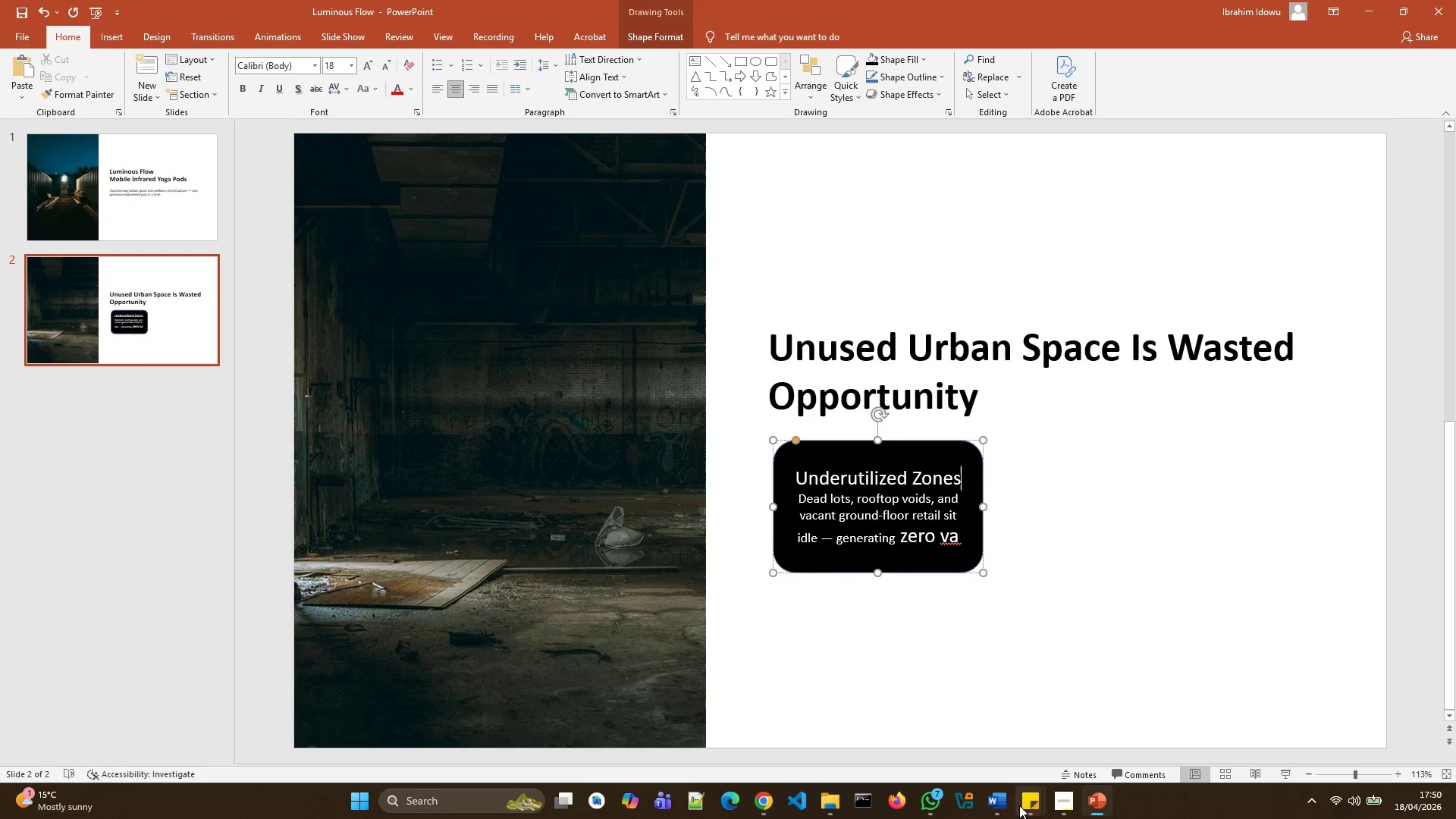 
left_click([1082, 742])
 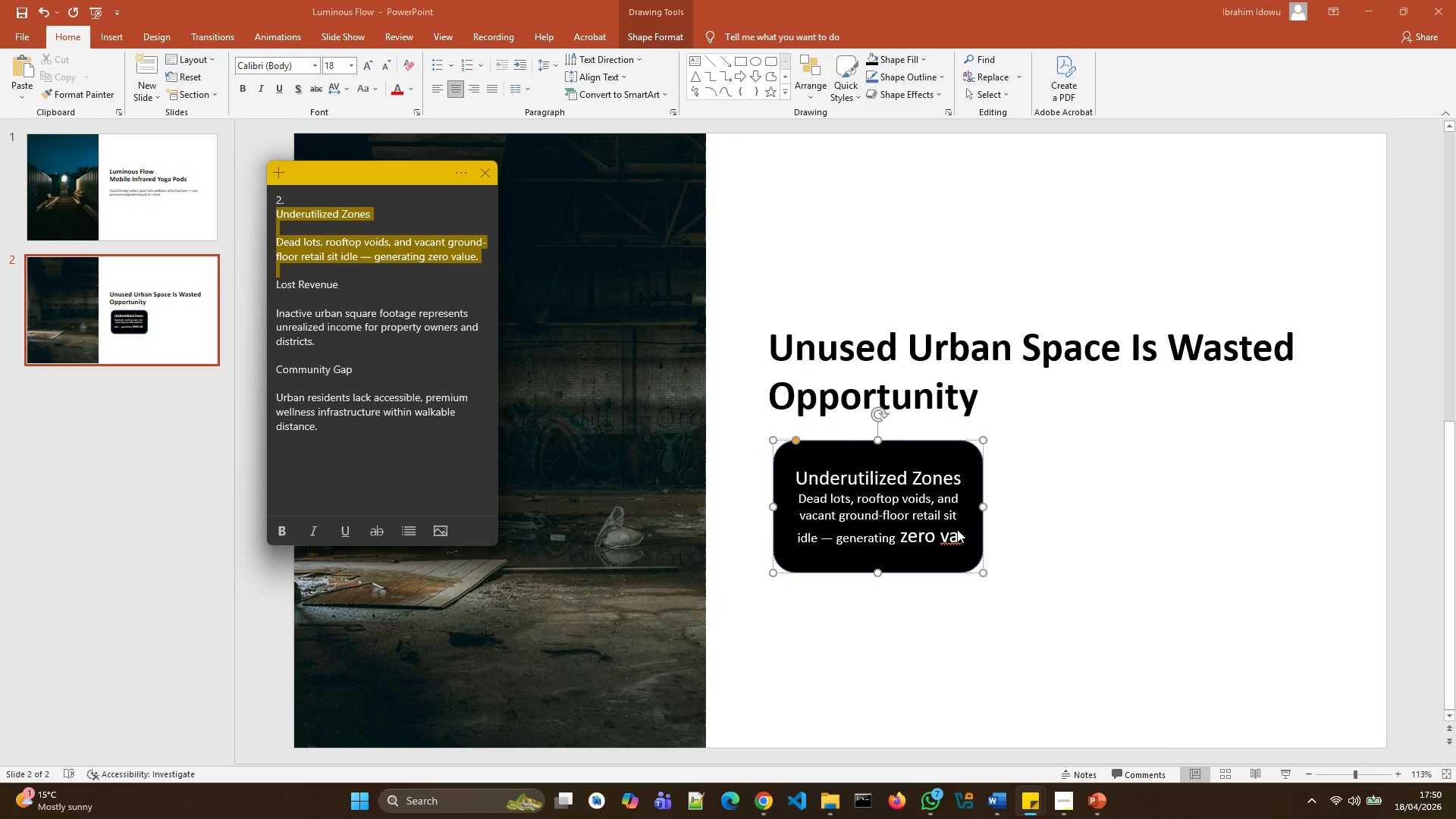 
left_click([959, 540])
 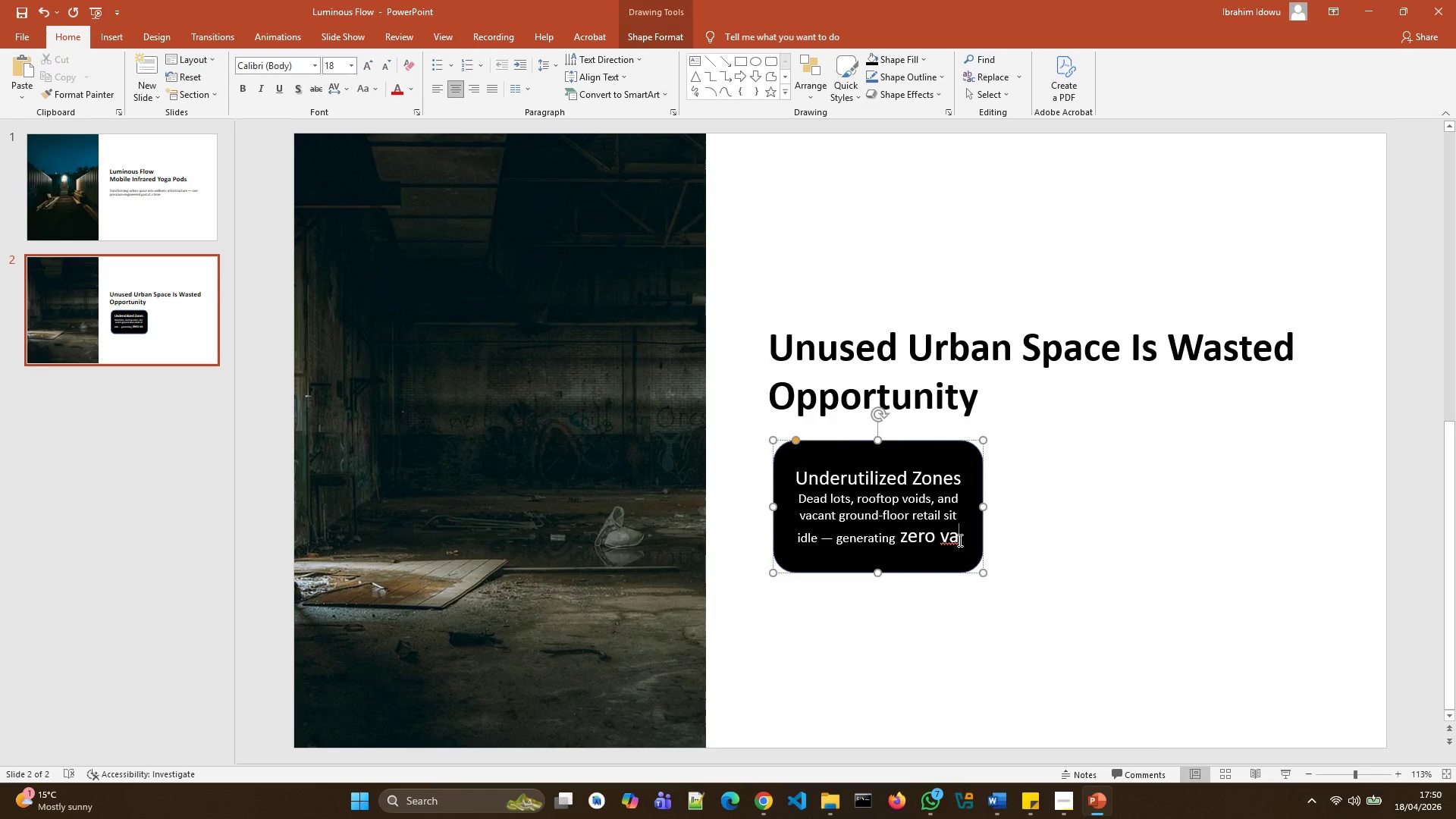 
type(lue)
 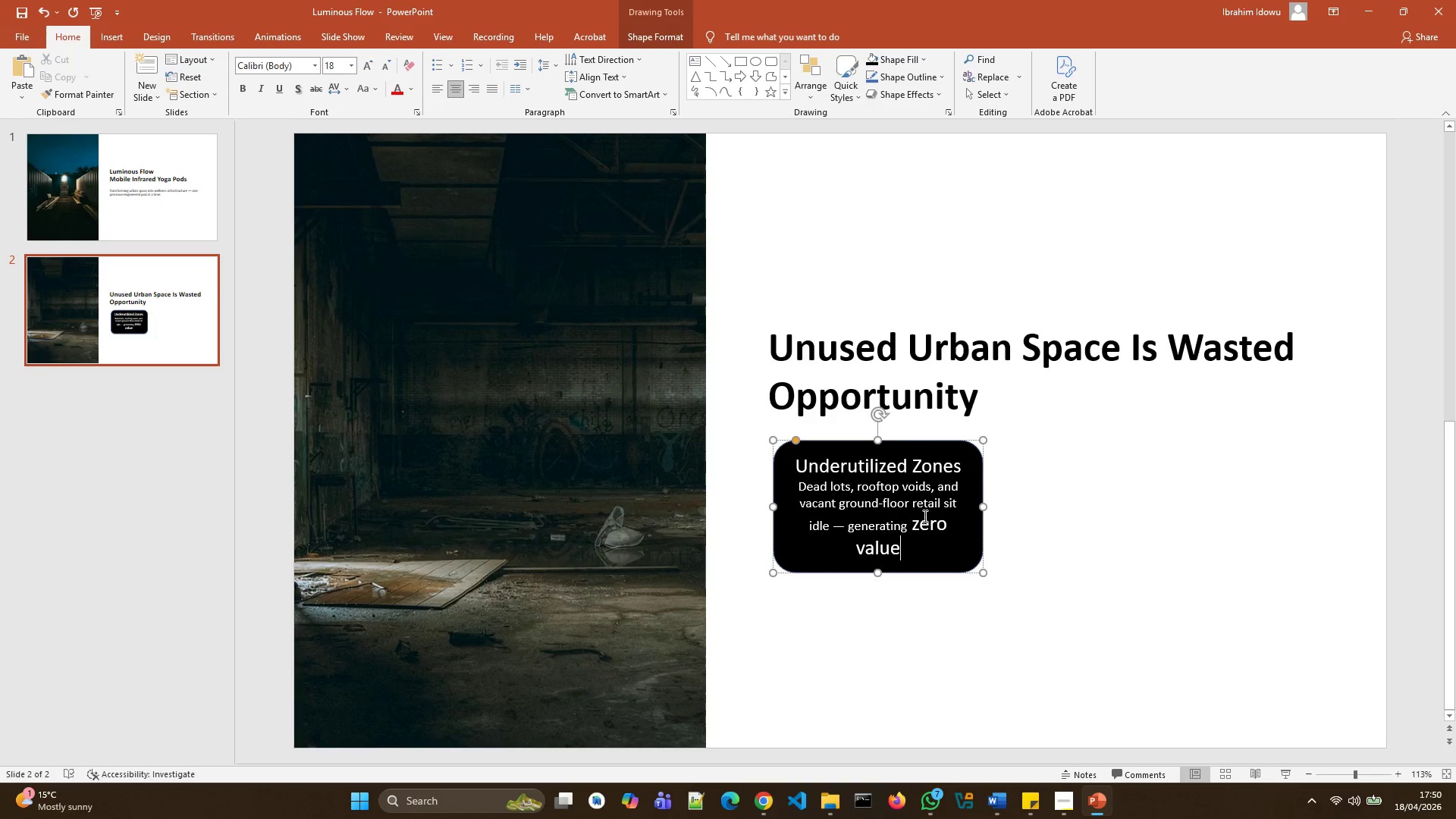 
left_click_drag(start_coordinate=[920, 555], to_coordinate=[804, 488])
 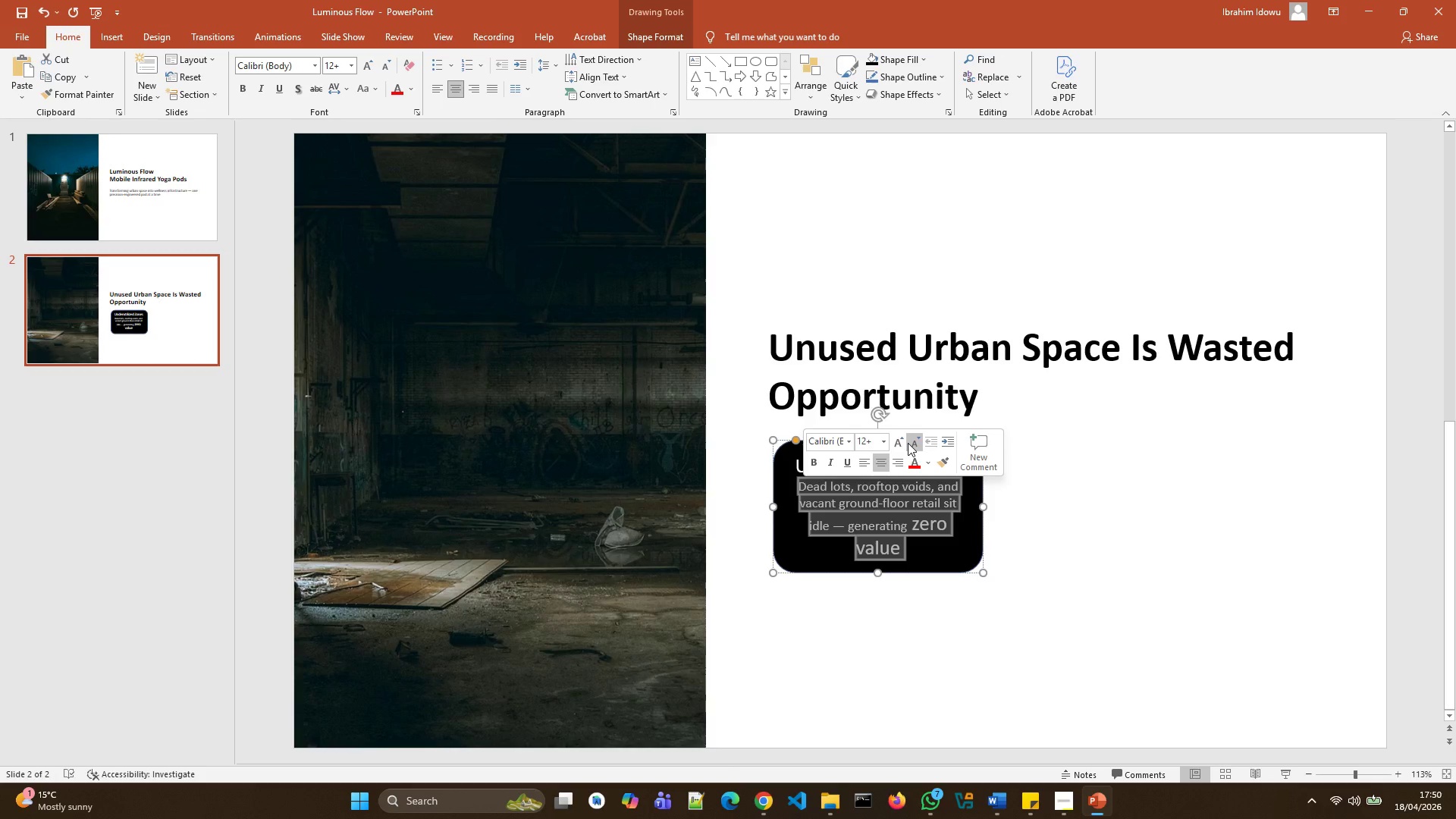 
left_click([908, 443])
 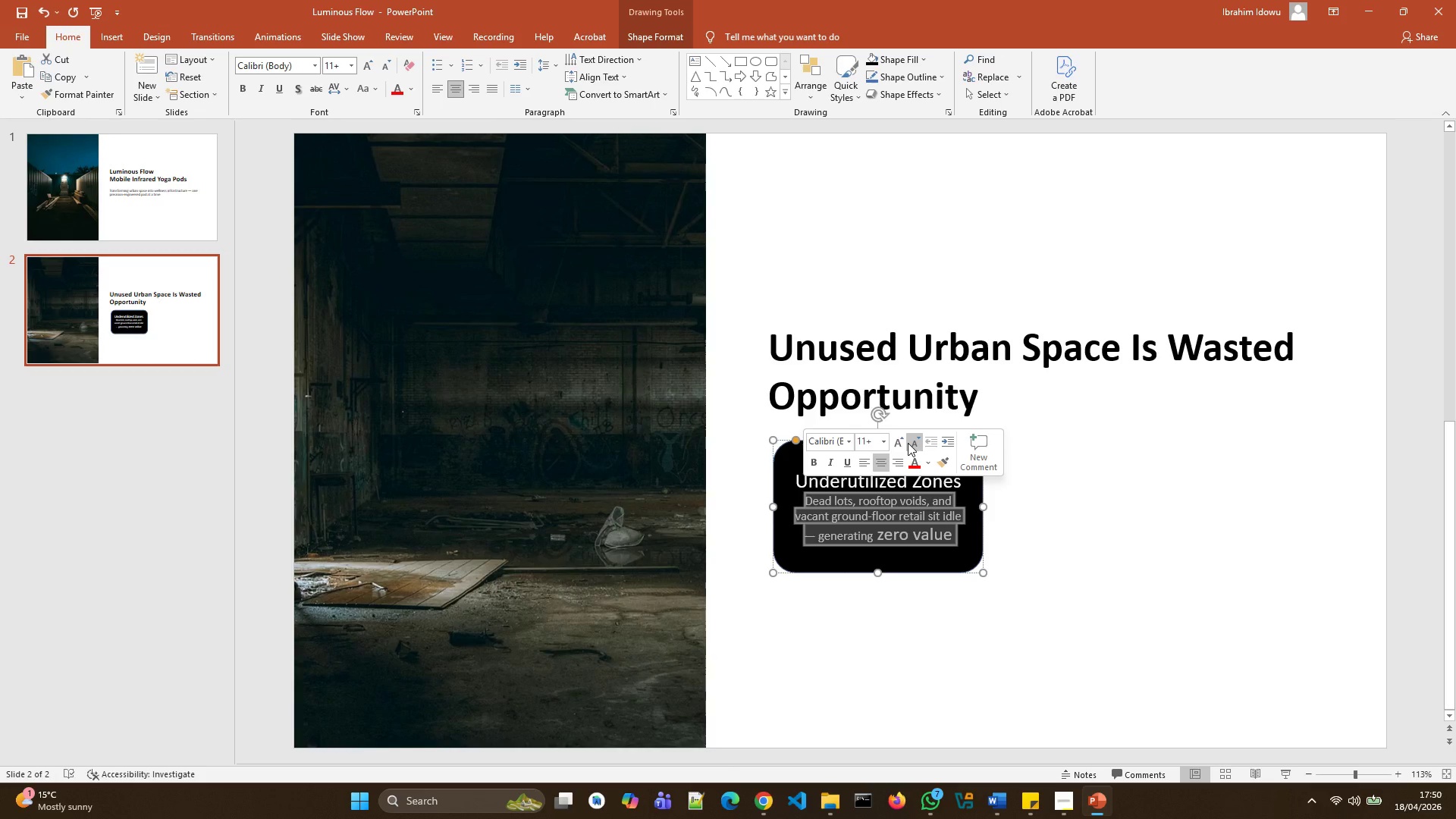 
left_click([908, 443])
 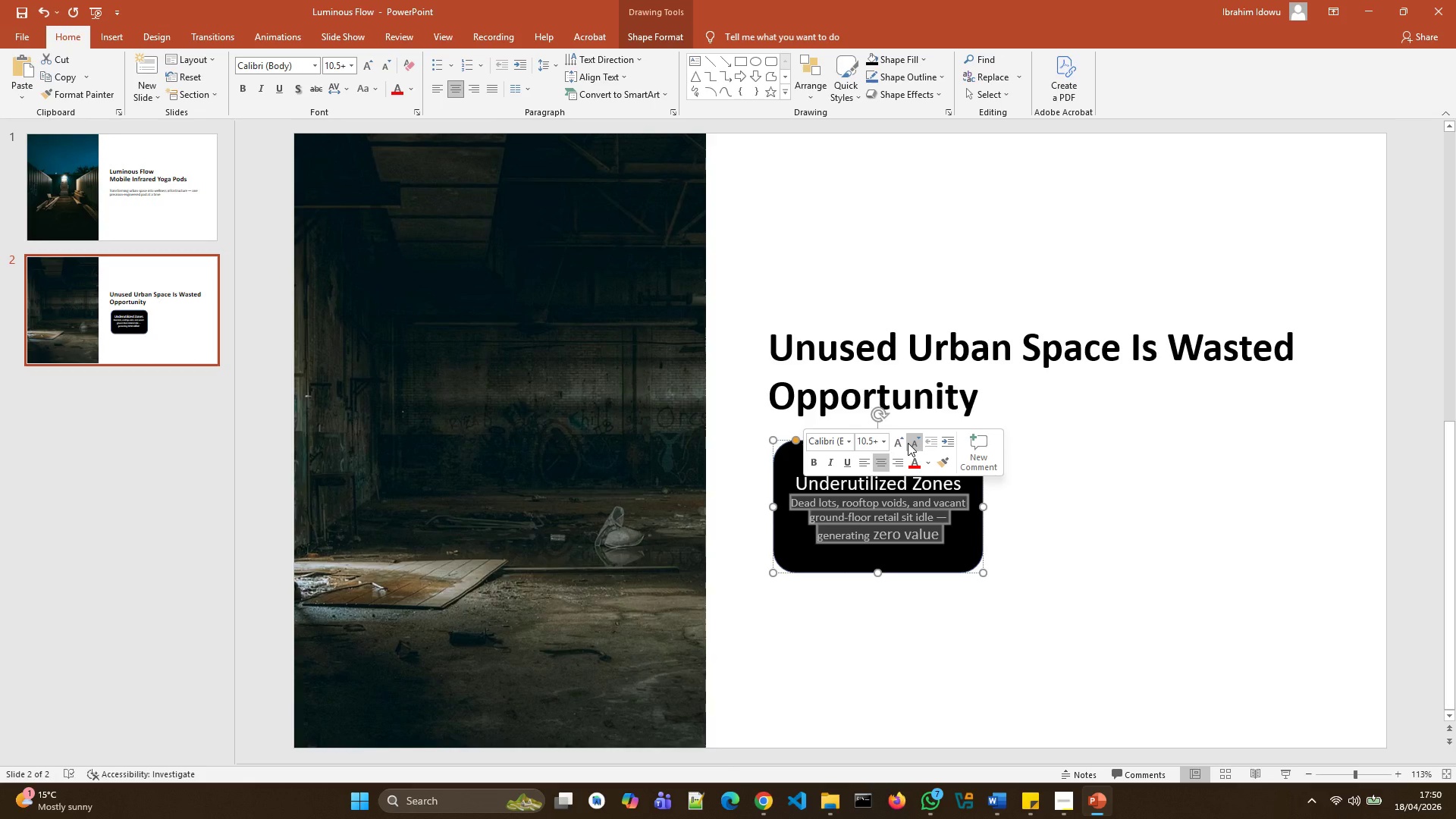 
wait(7.7)
 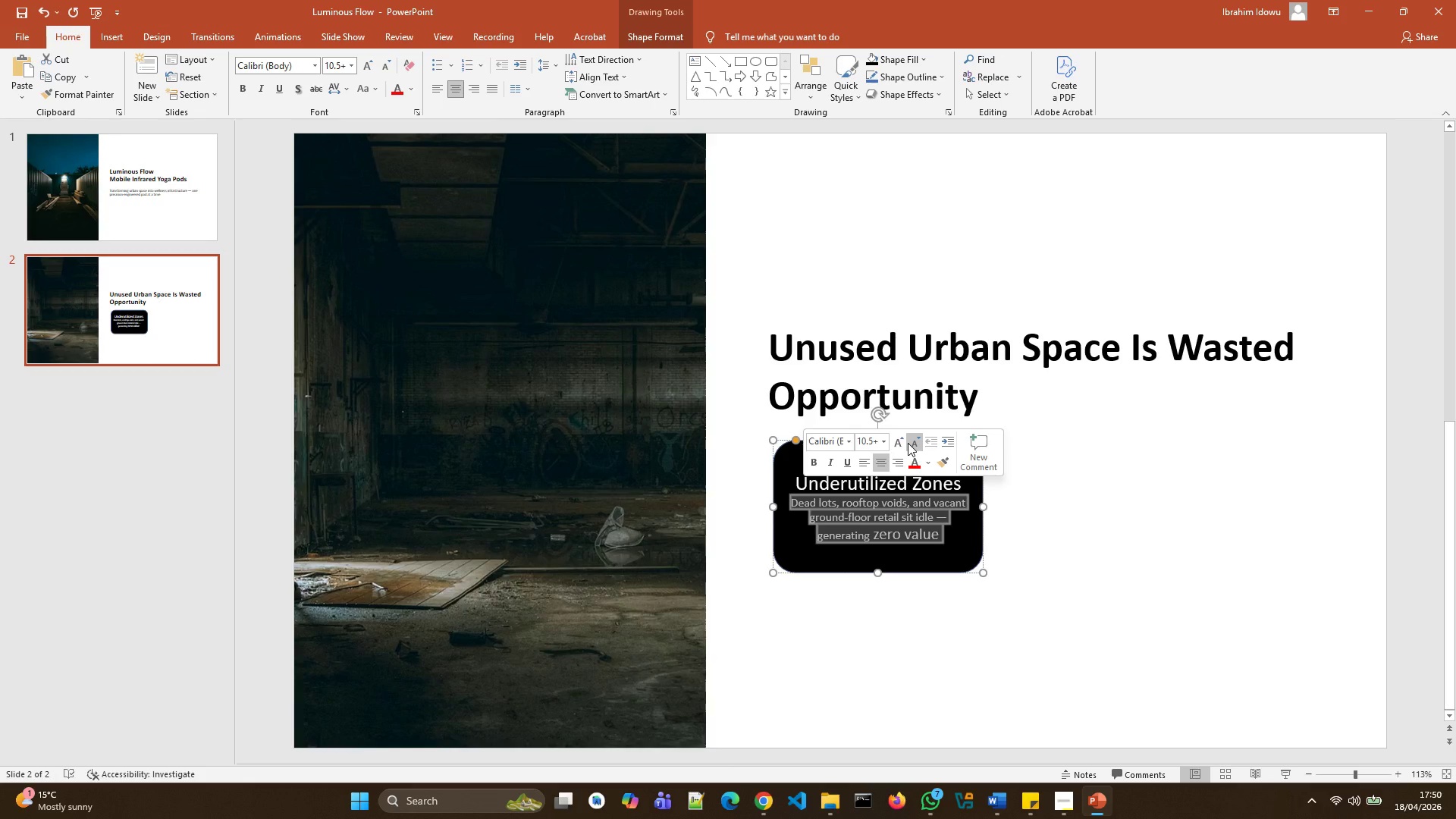 
left_click([915, 556])
 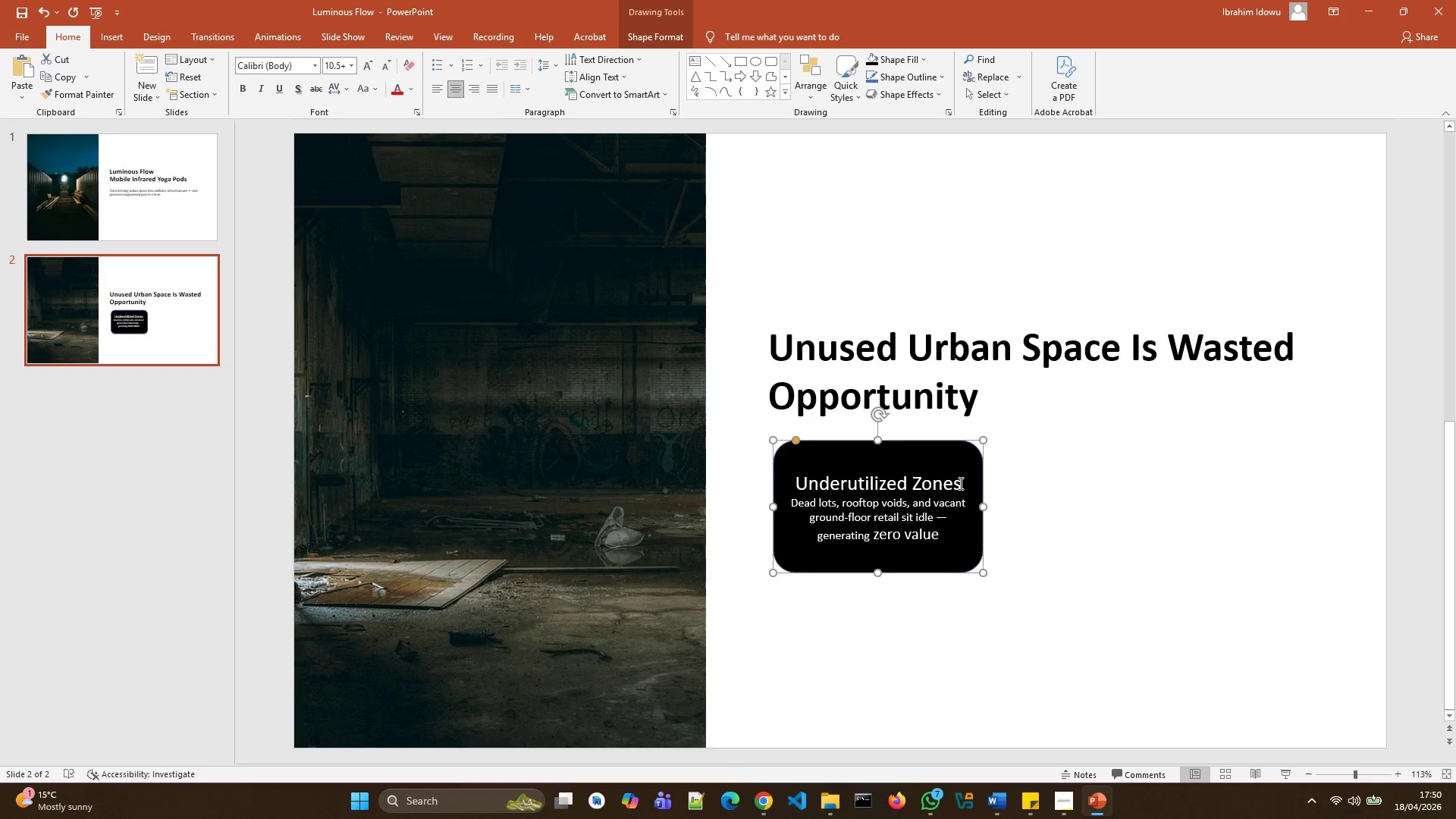 
left_click([962, 482])
 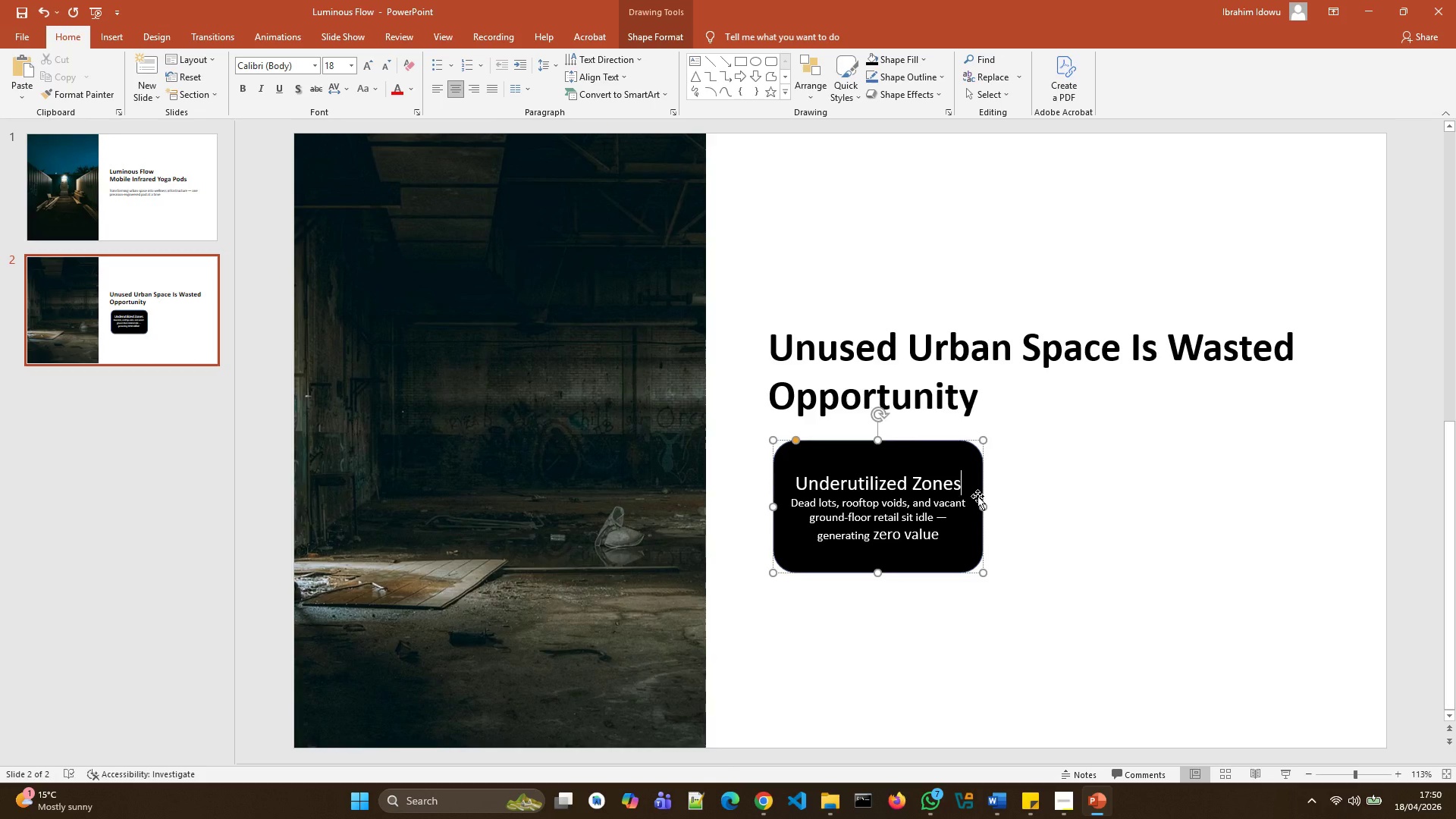 
key(Enter)
 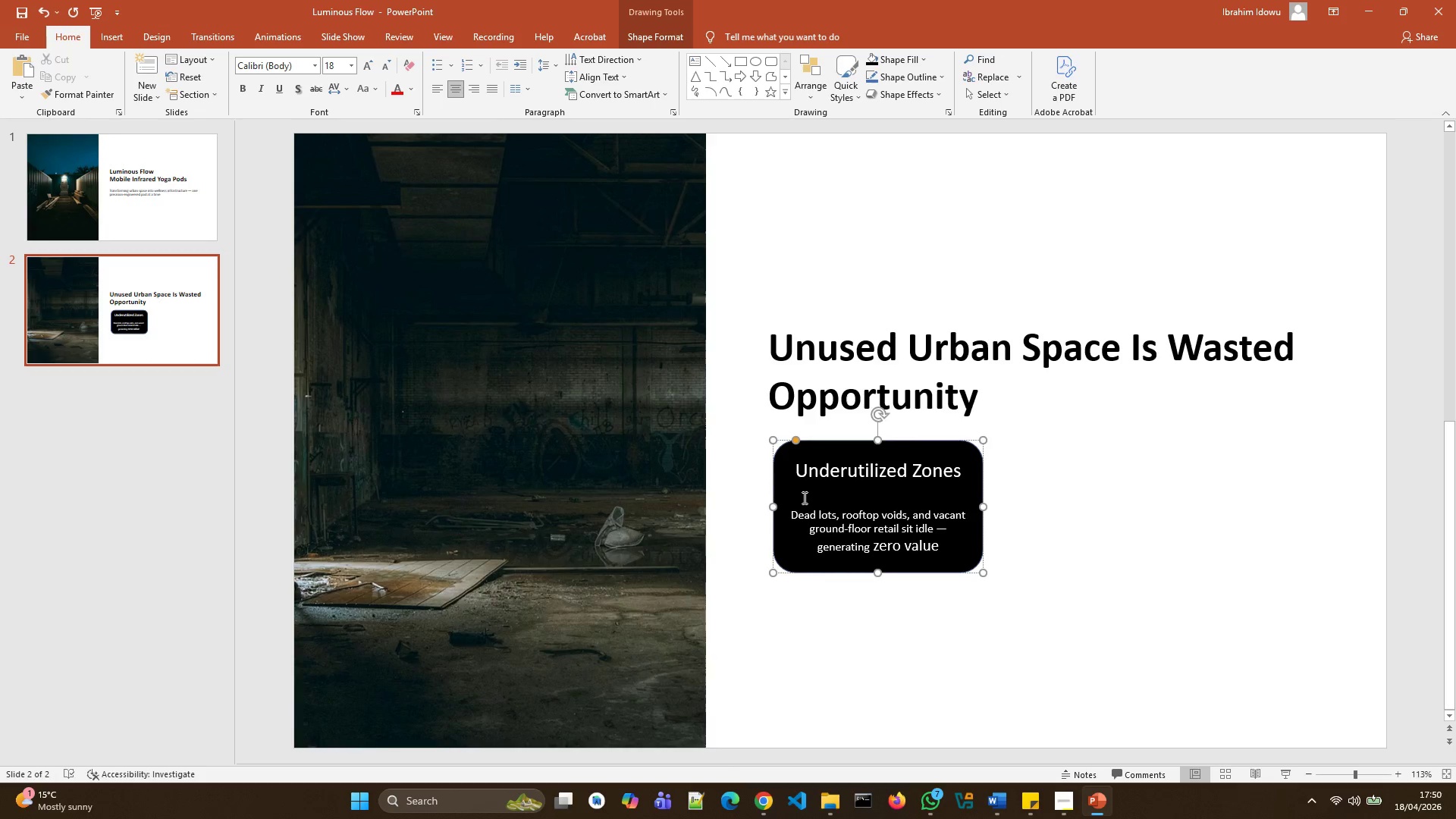 
left_click([790, 472])
 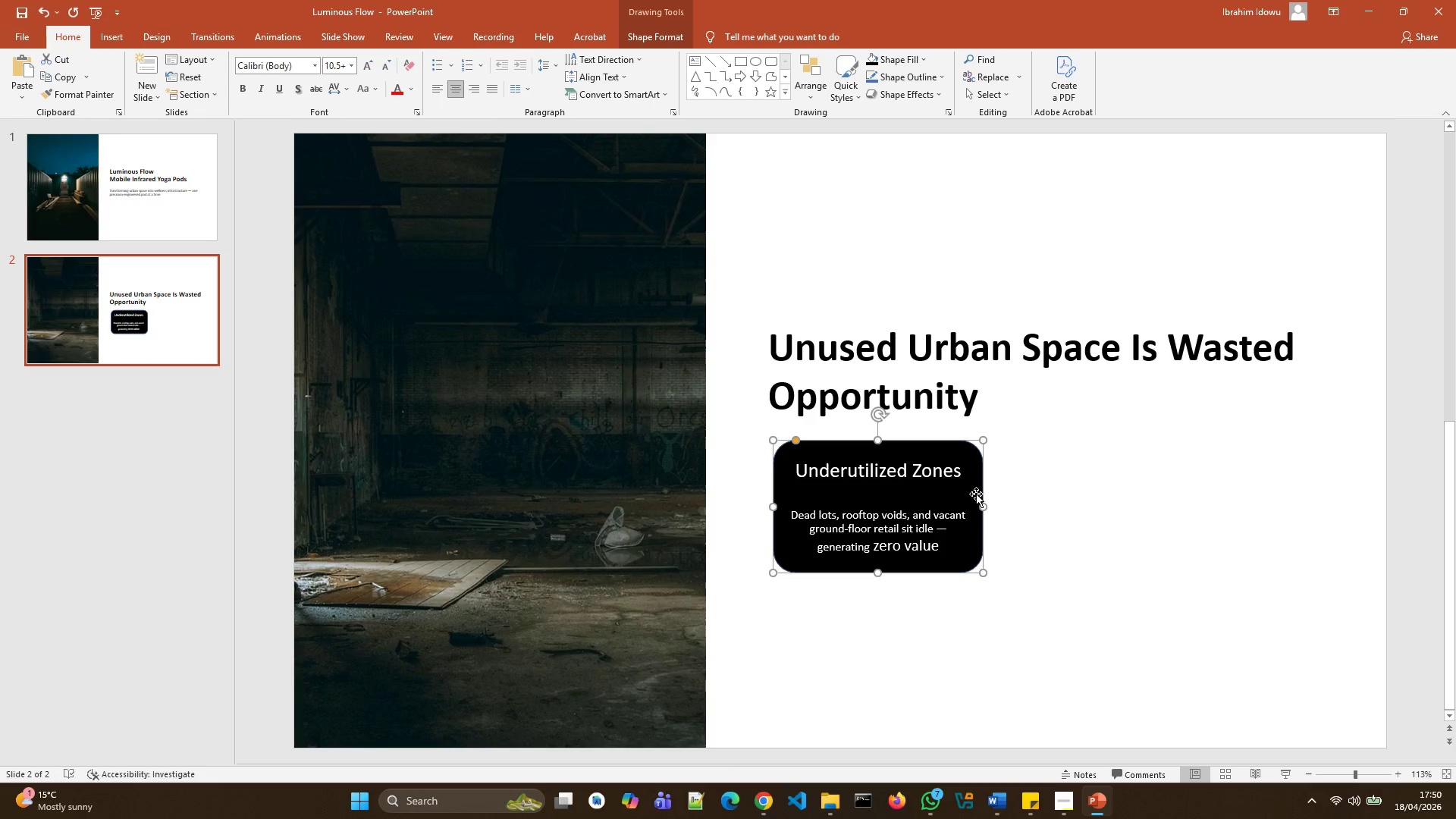 
wait(5.31)
 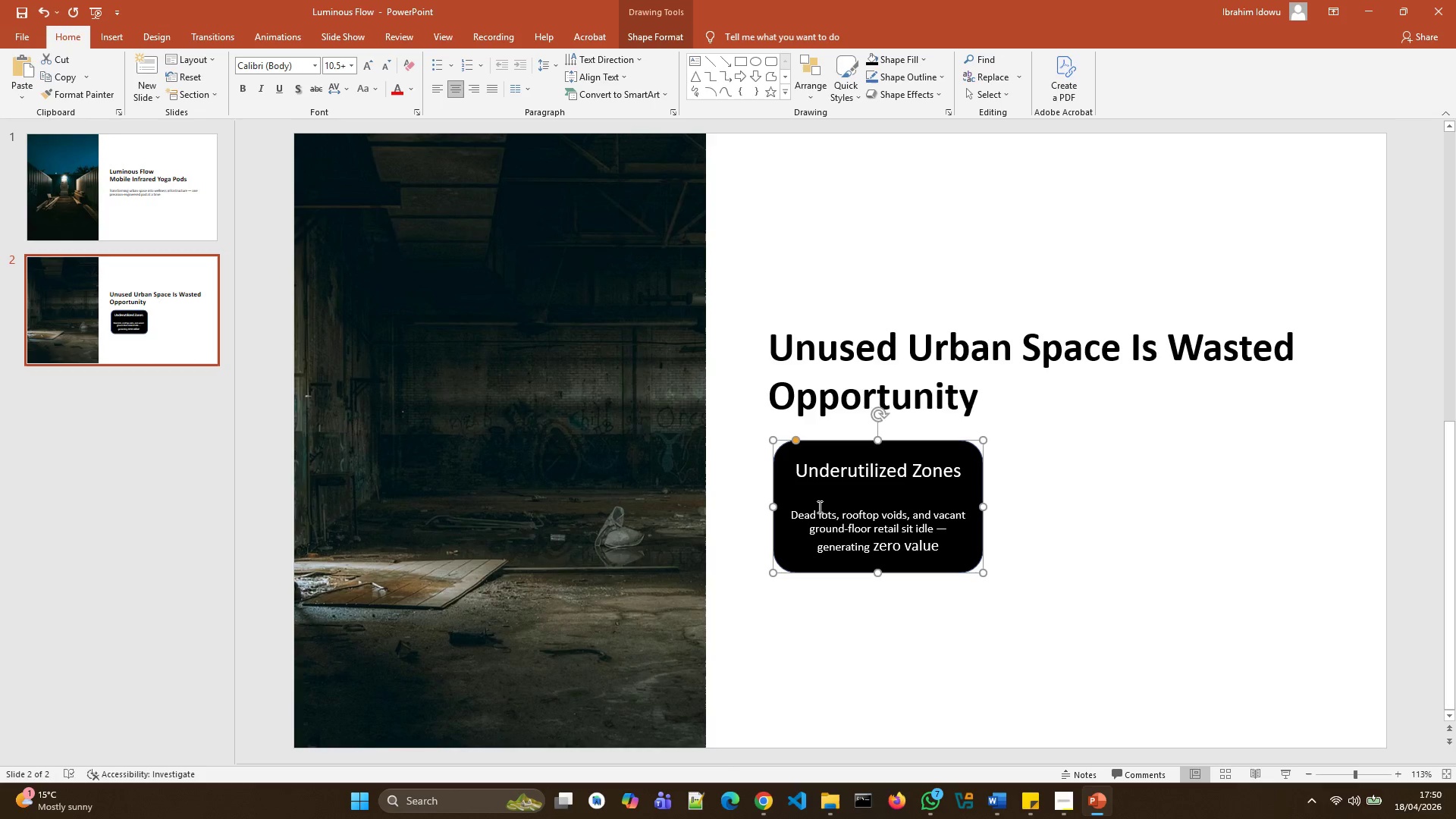 
left_click([931, 494])
 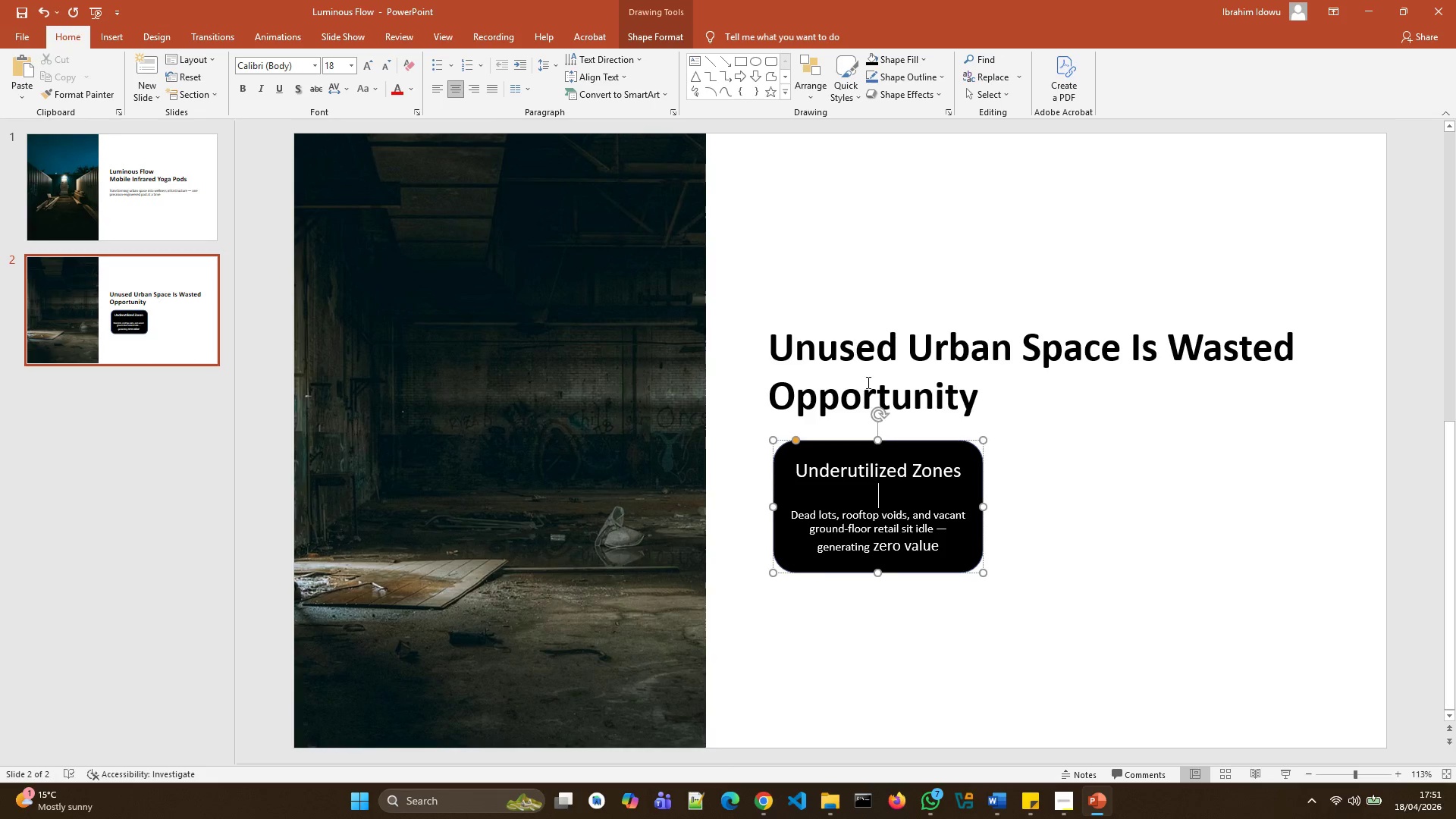 
wait(9.12)
 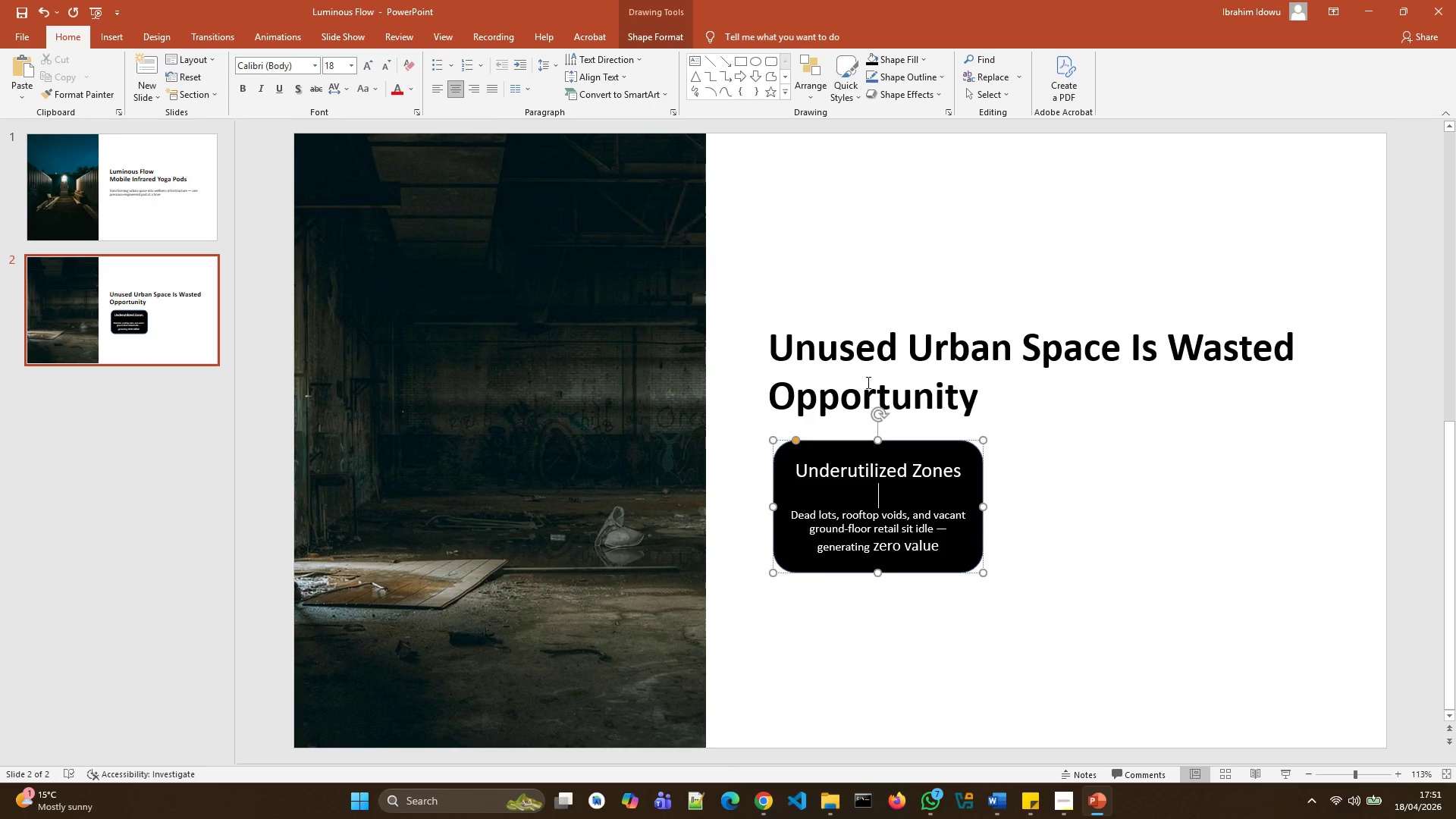 
mouse_move([416, 80])
 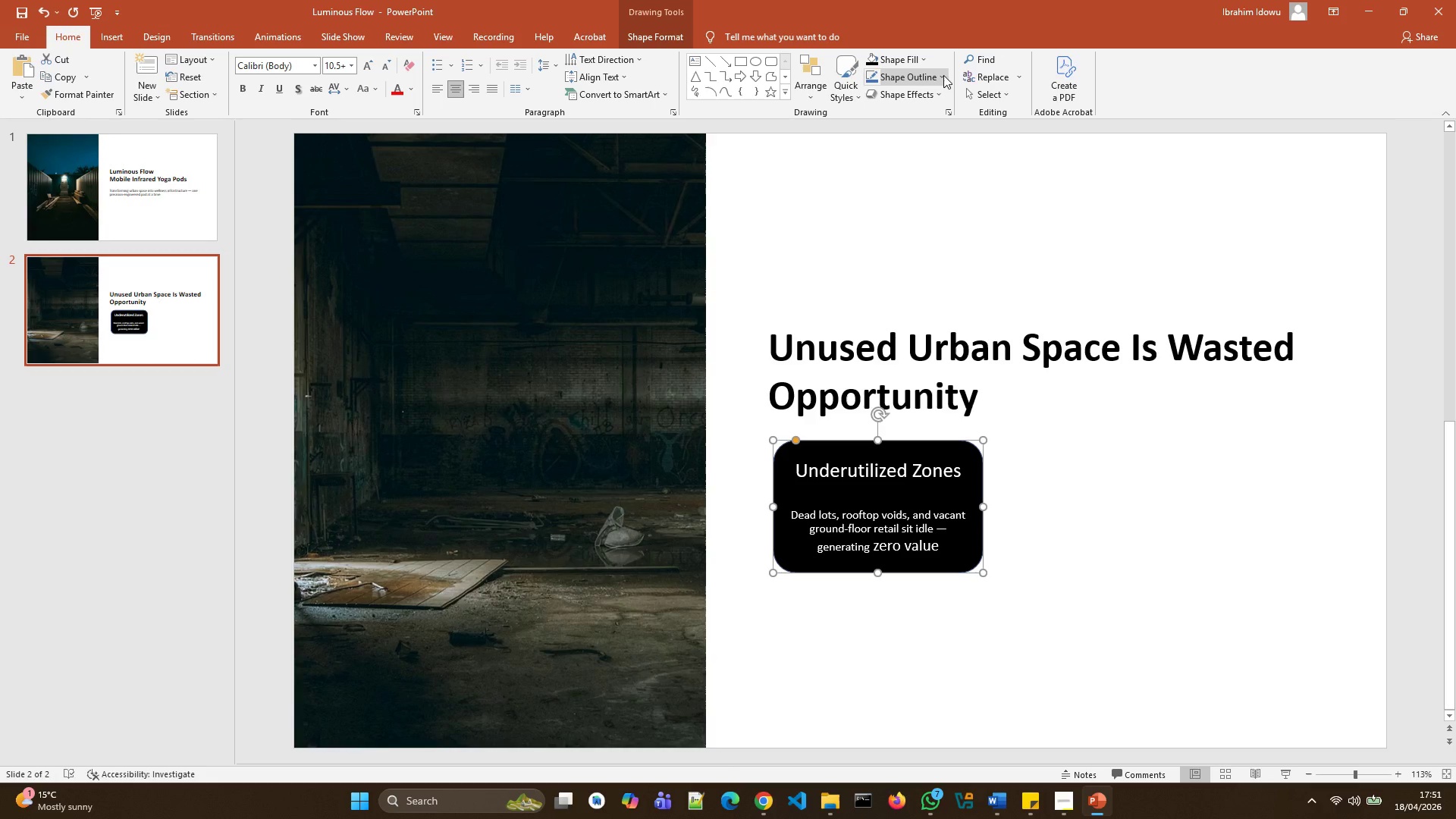 
left_click([921, 59])
 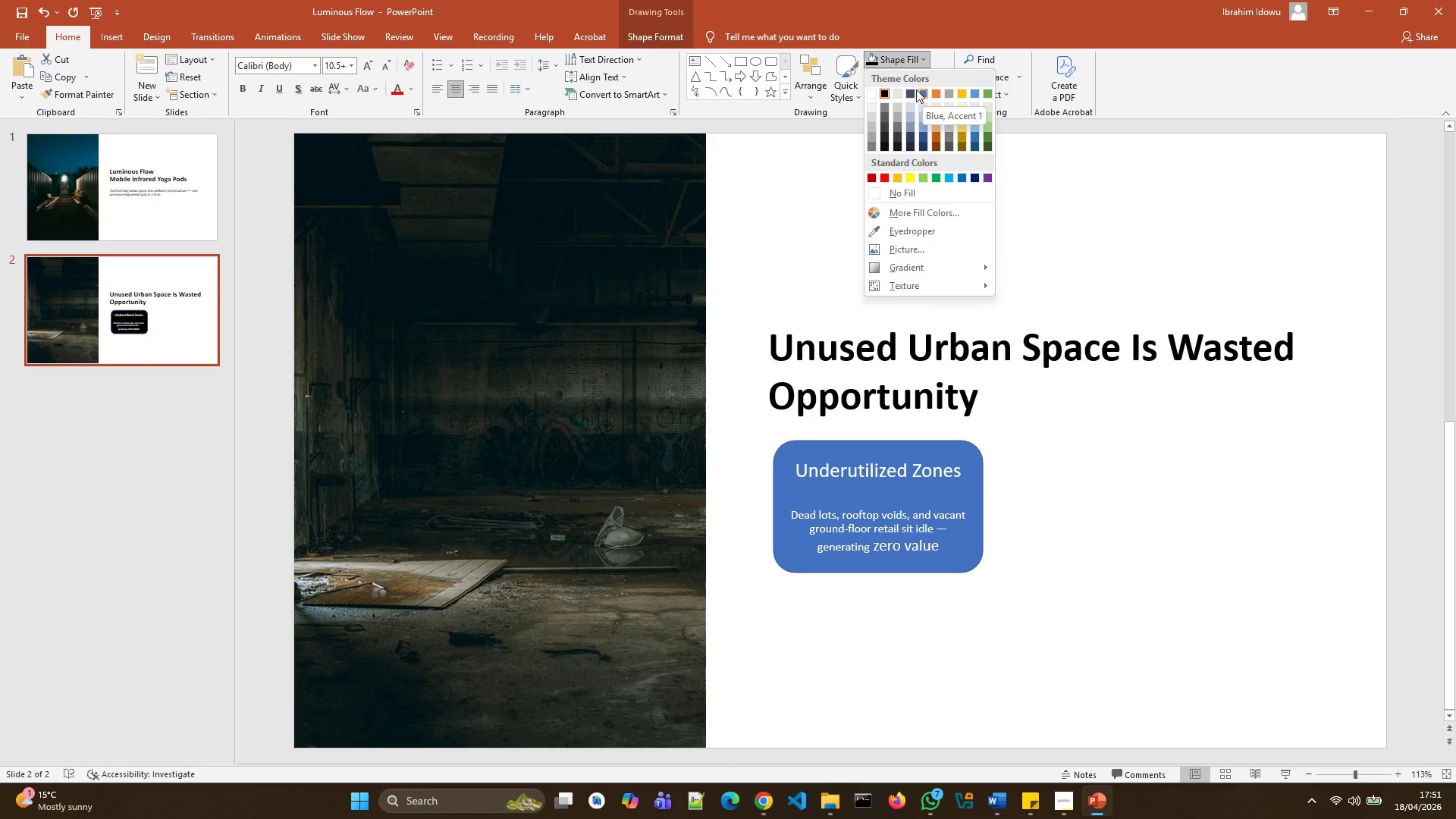 
wait(10.42)
 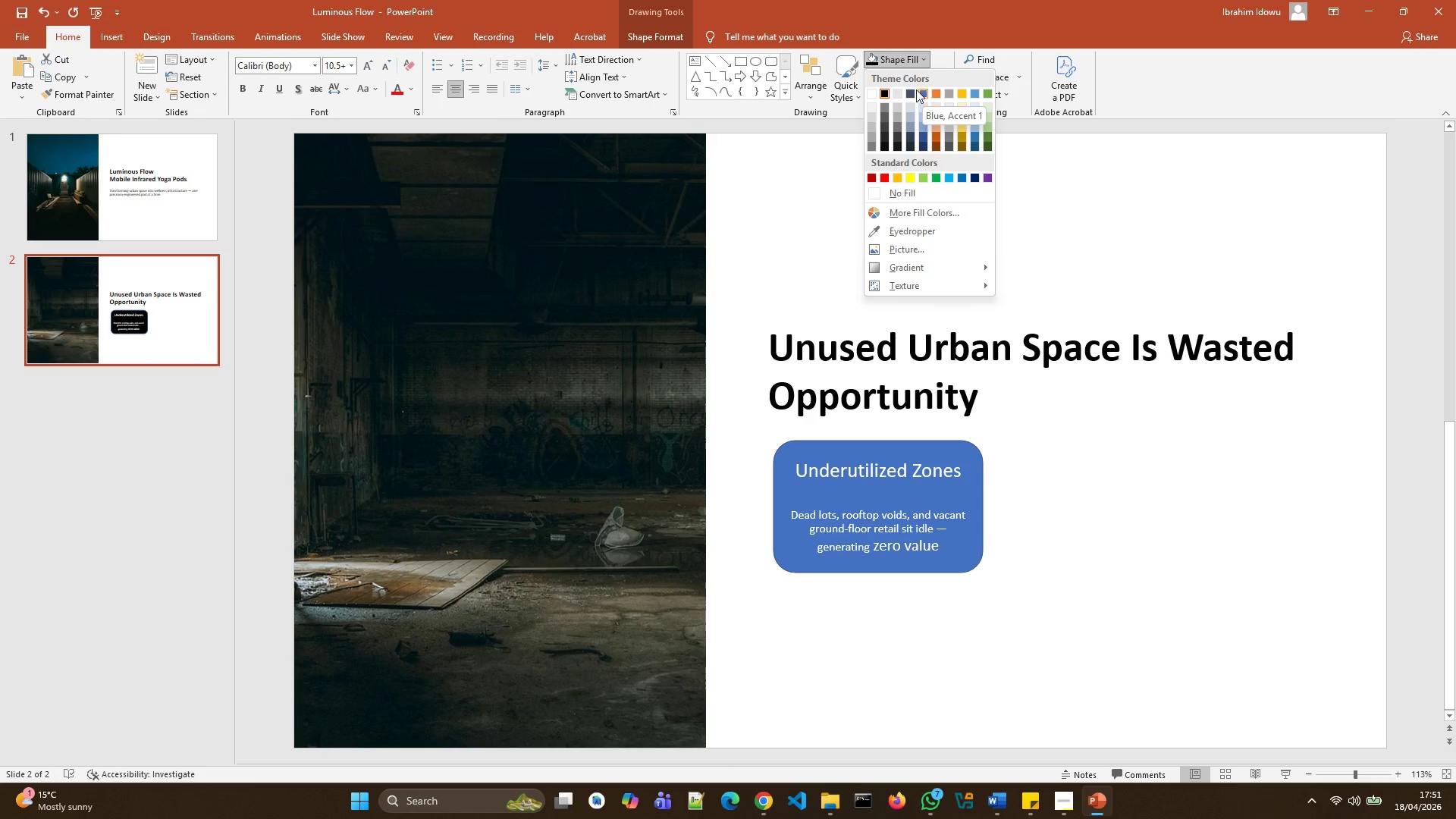 
left_click([908, 91])
 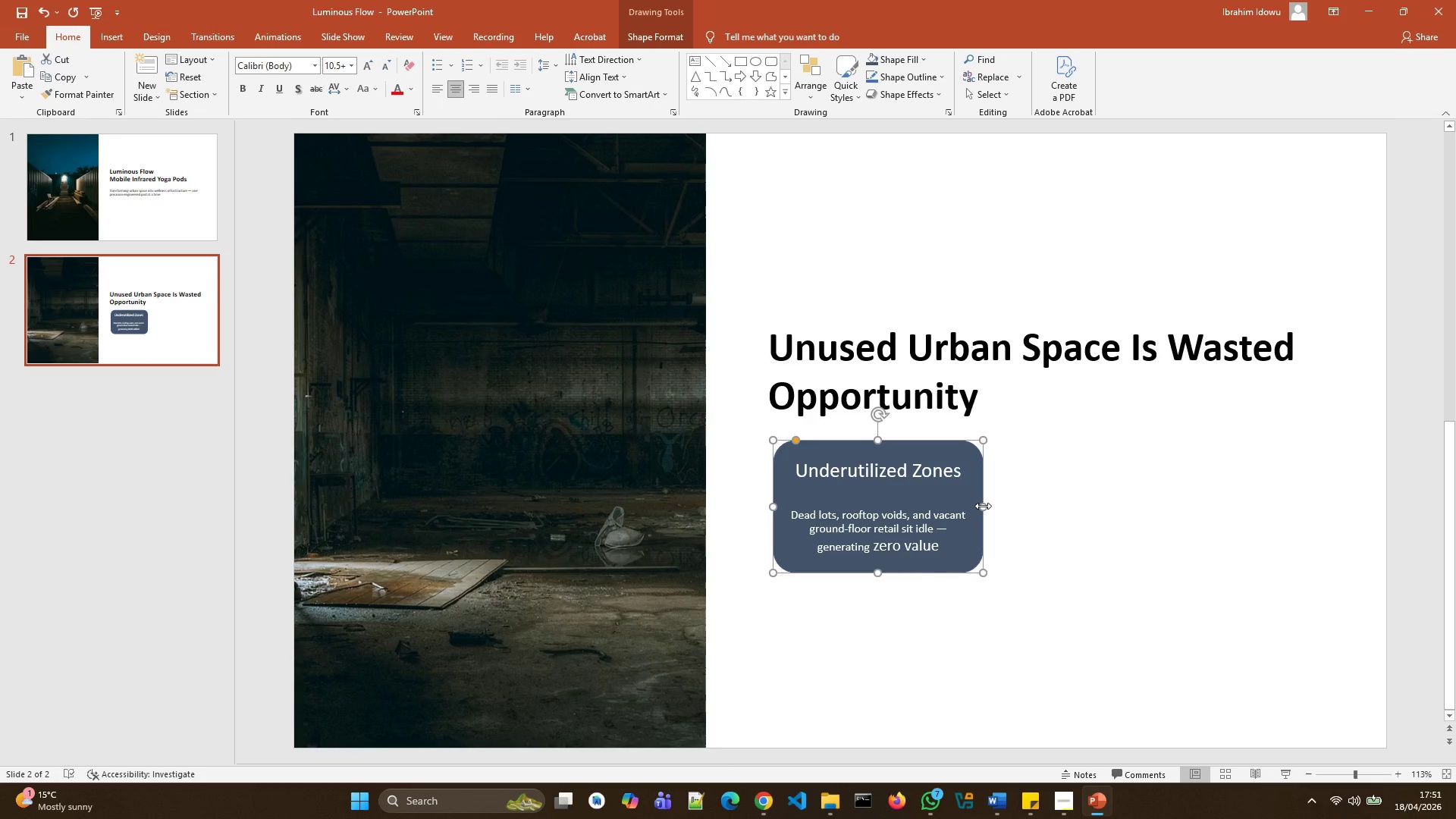 
left_click_drag(start_coordinate=[983, 507], to_coordinate=[1006, 500])
 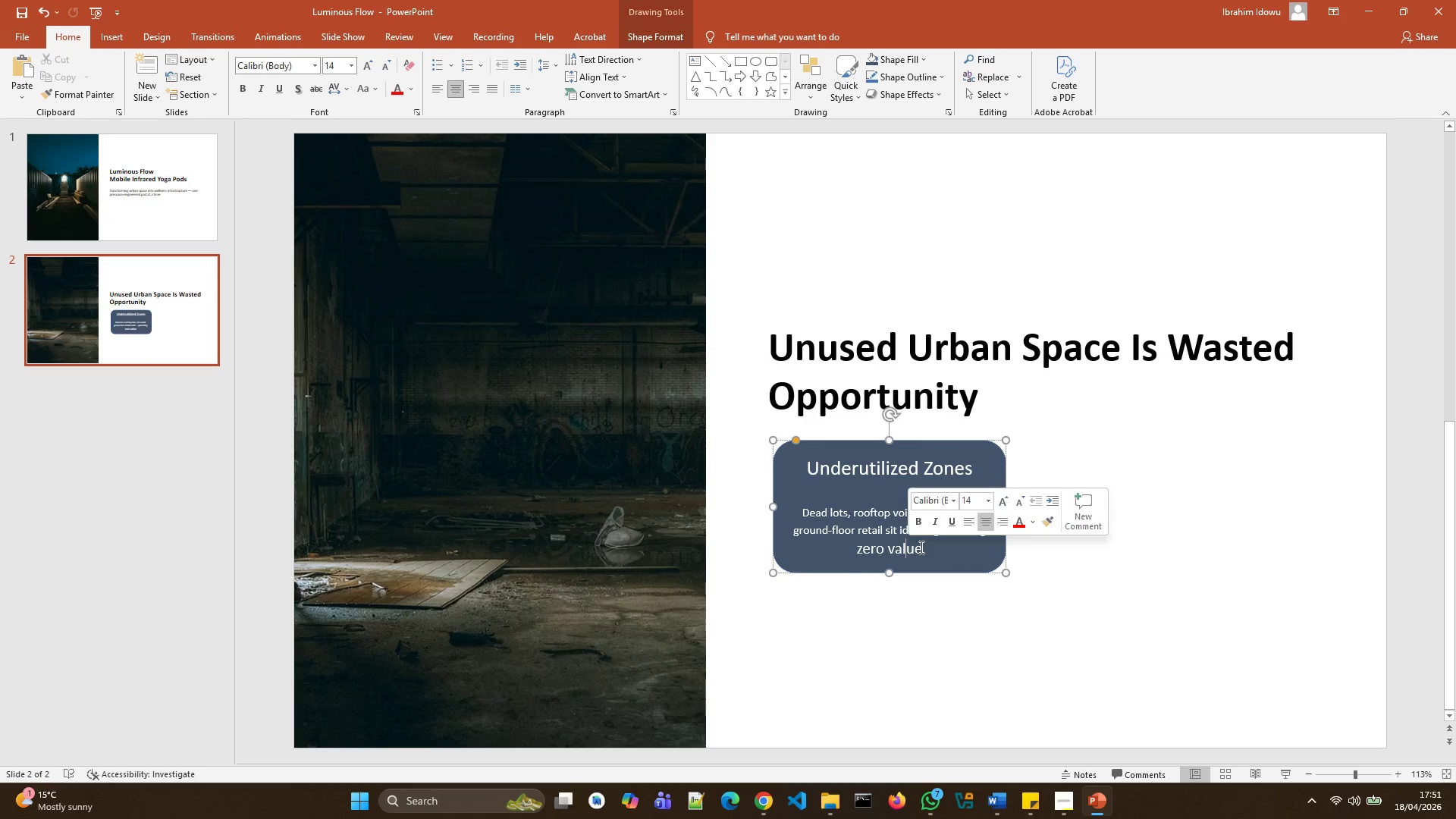 
left_click([924, 548])
 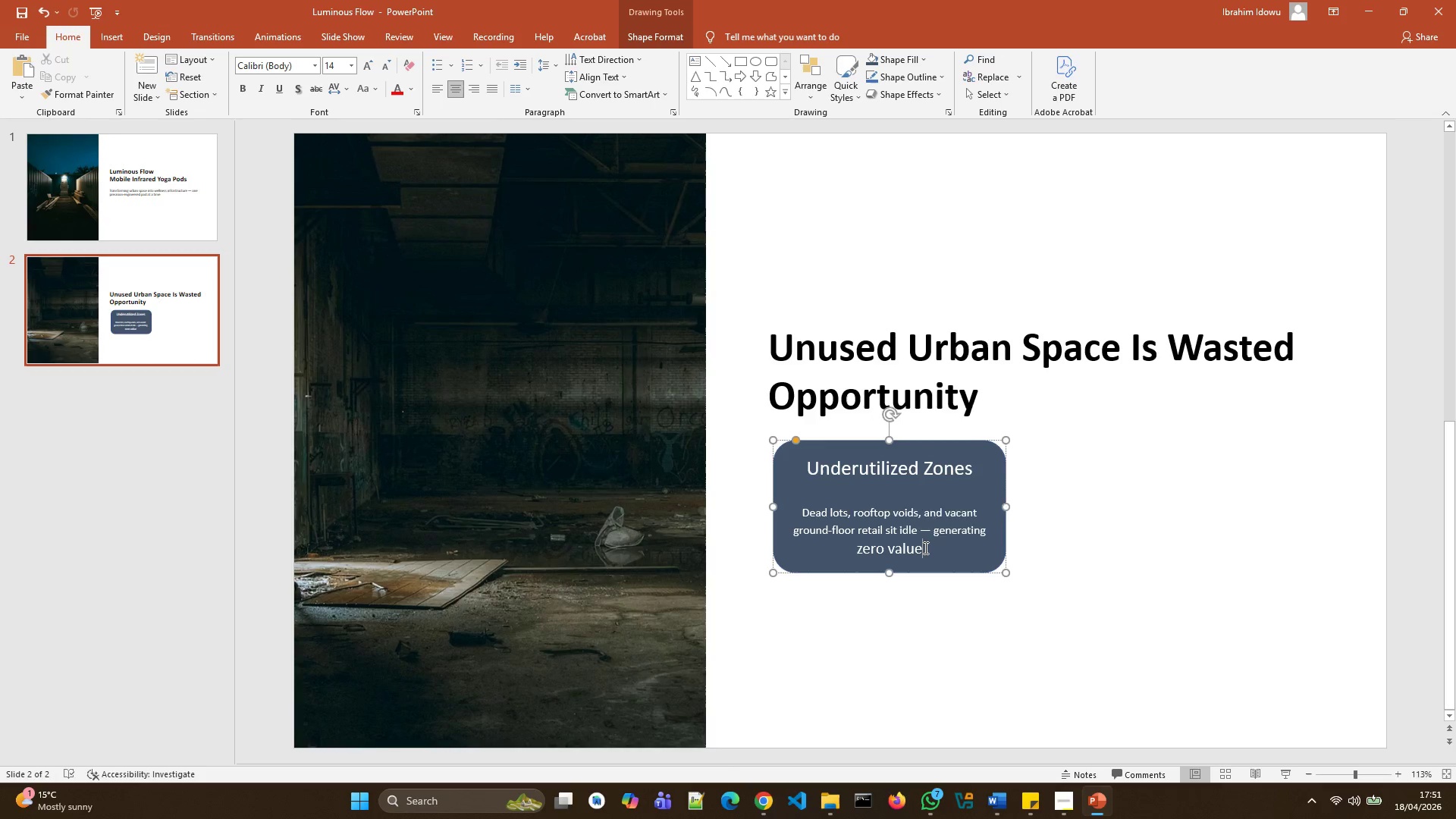 
left_click_drag(start_coordinate=[924, 548], to_coordinate=[854, 546])
 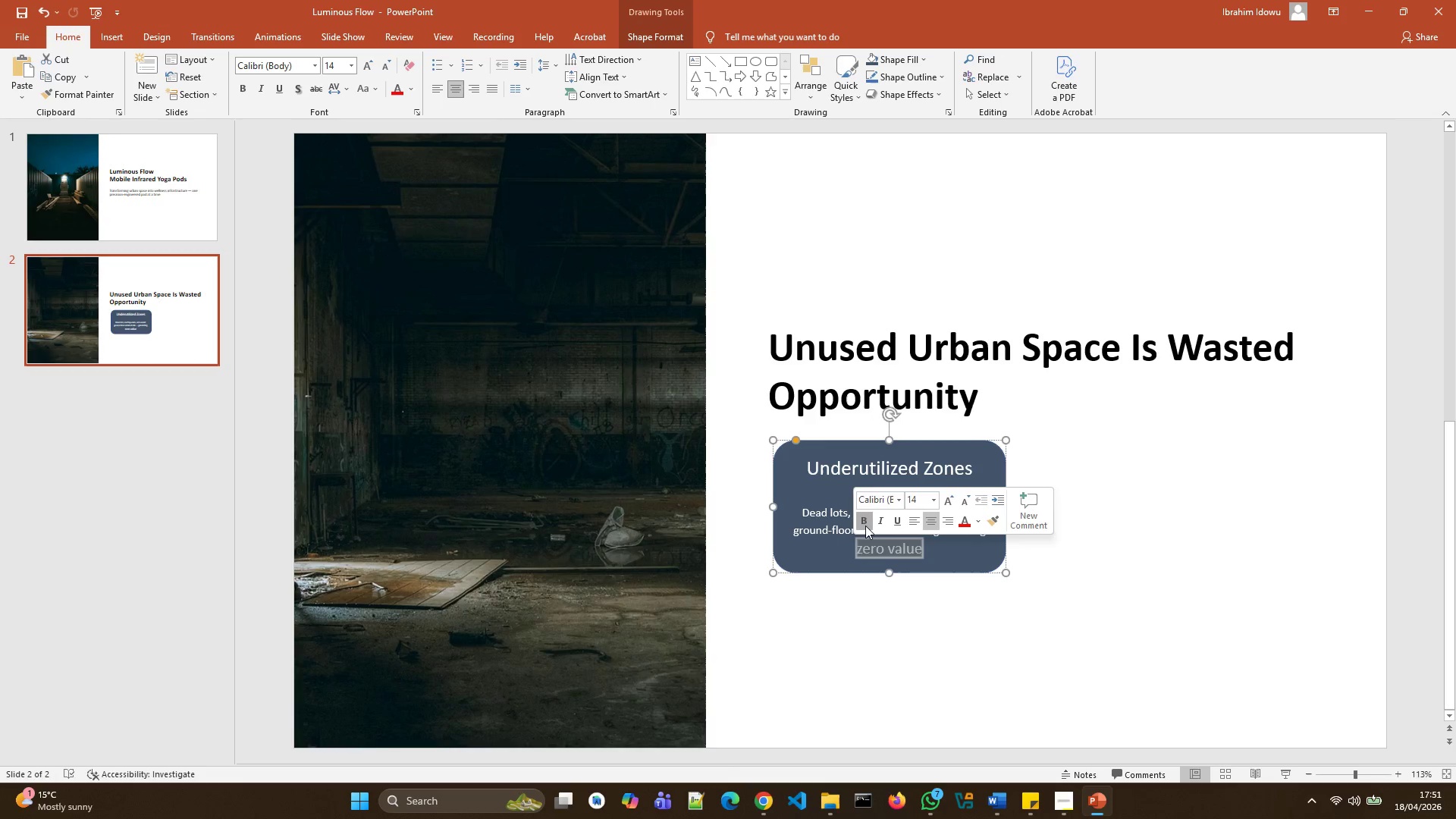 
double_click([865, 526])
 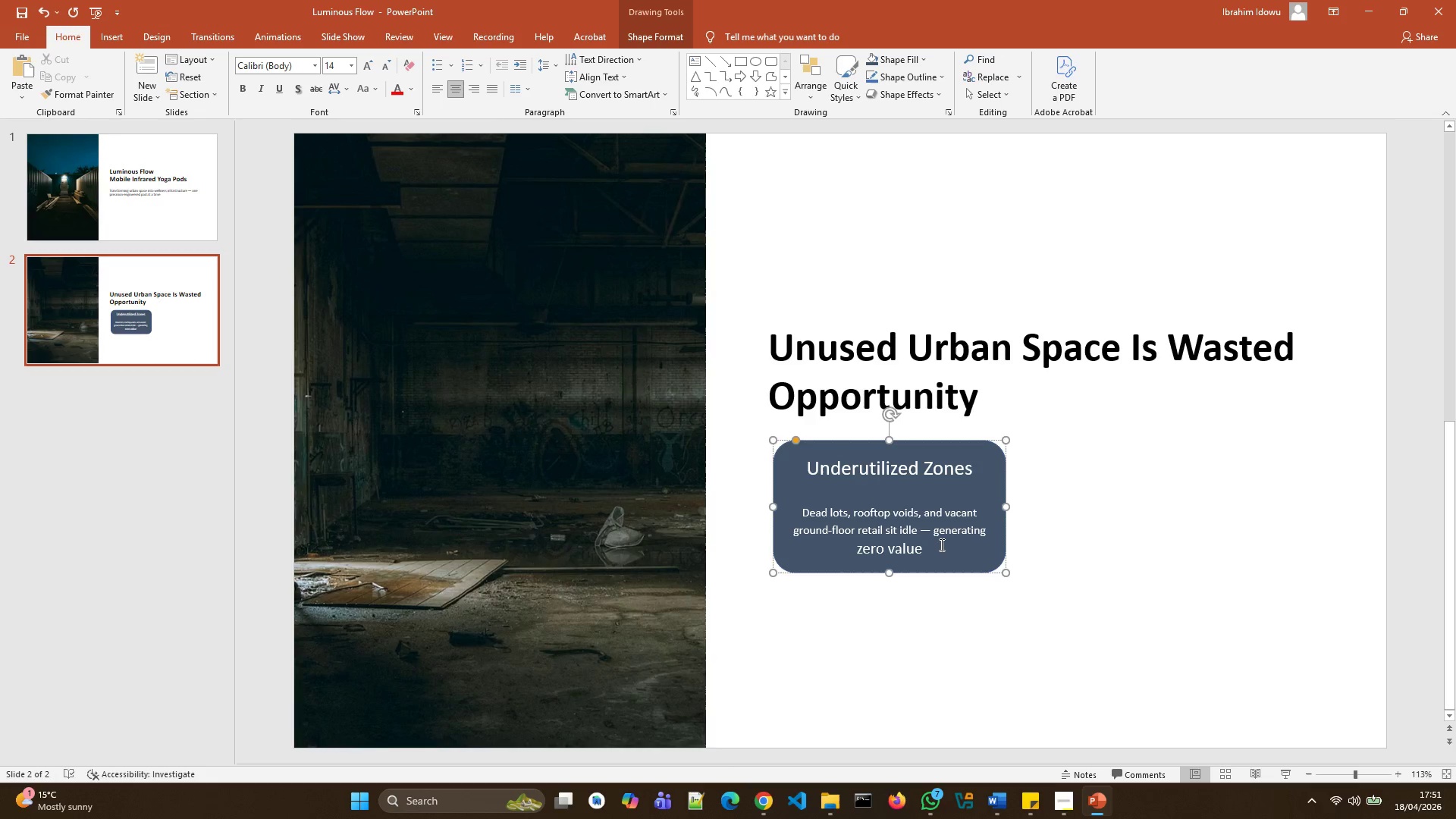 
left_click_drag(start_coordinate=[977, 466], to_coordinate=[821, 473])
 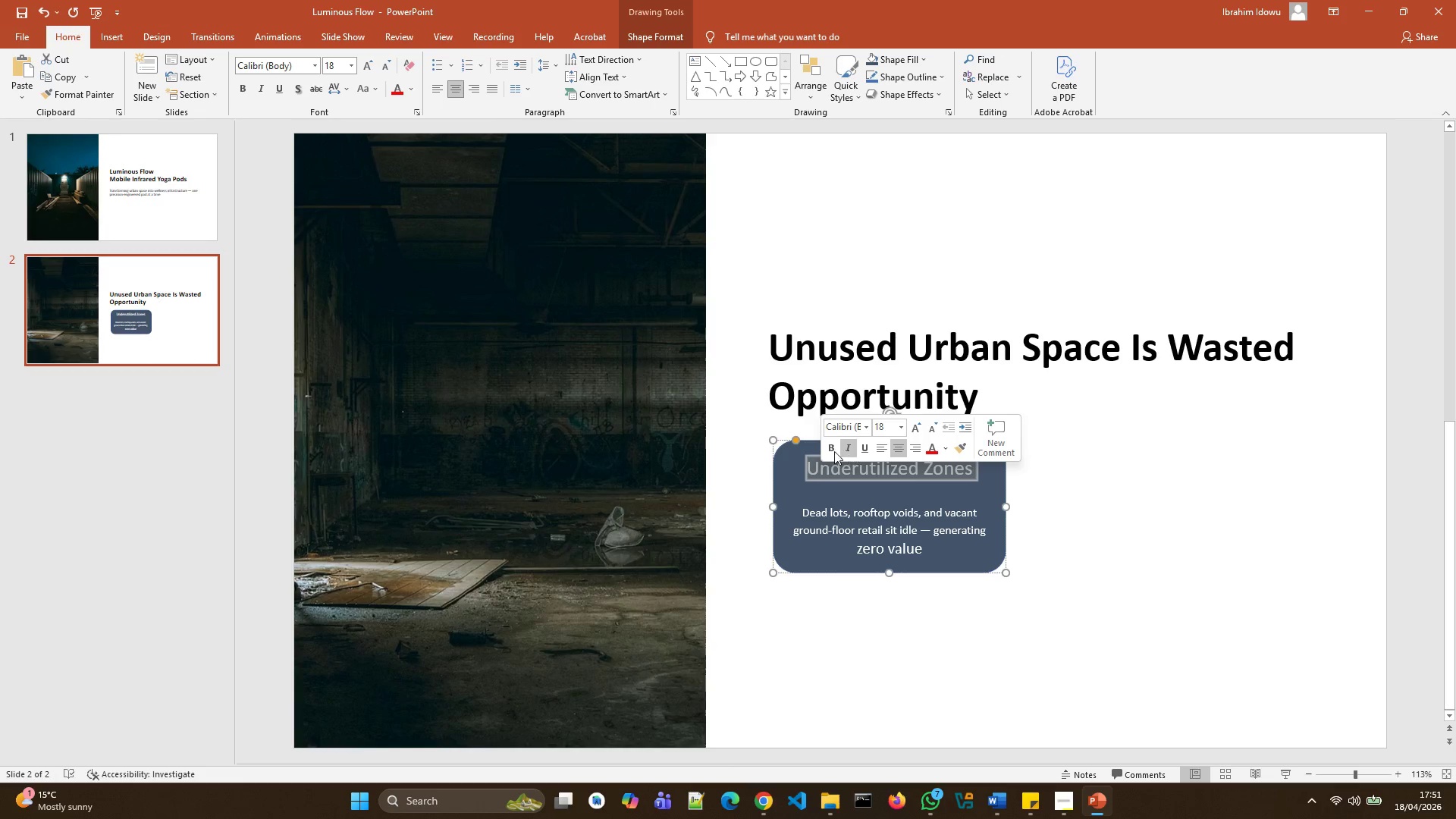 
left_click([830, 450])
 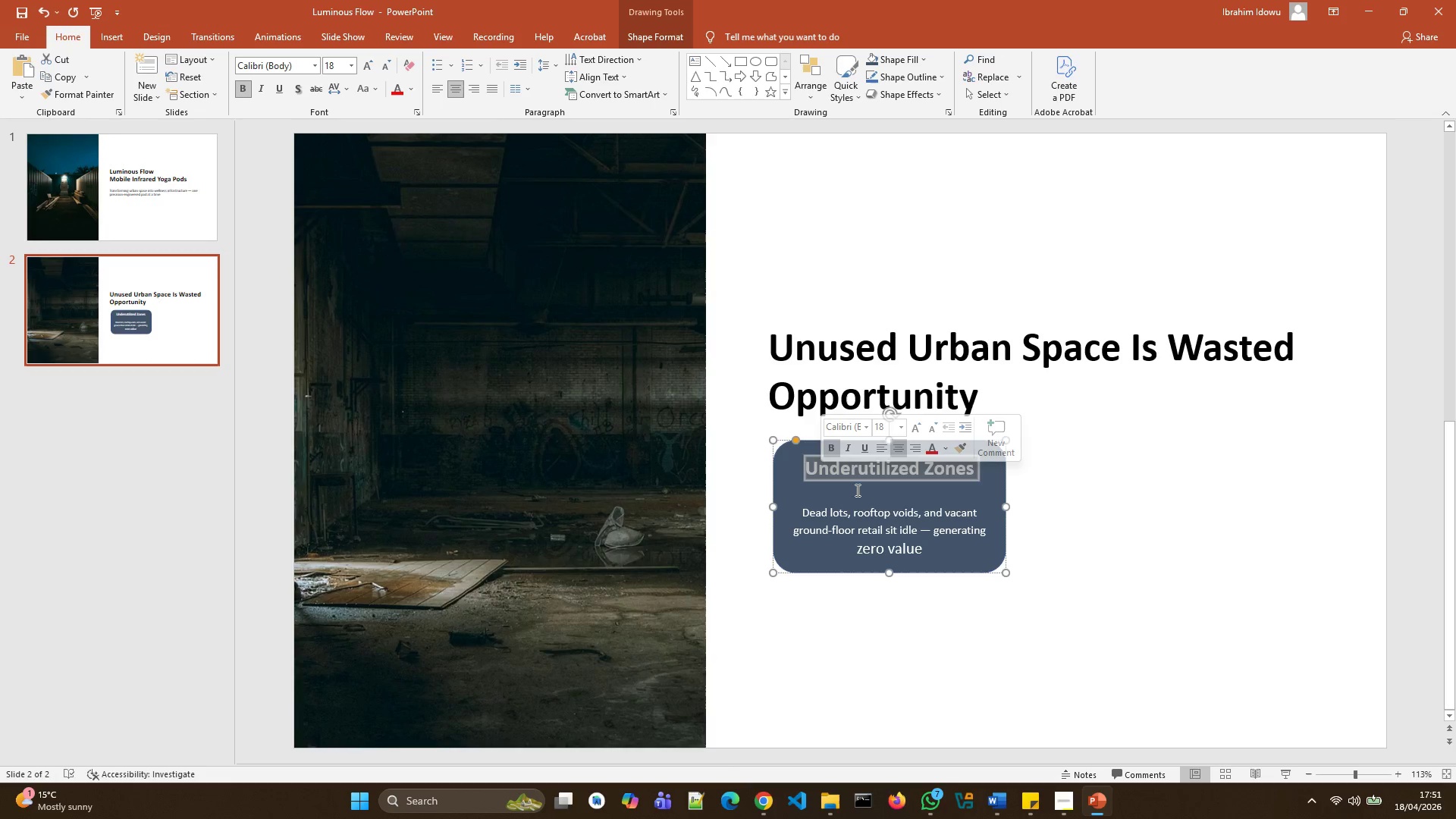 
left_click([861, 494])
 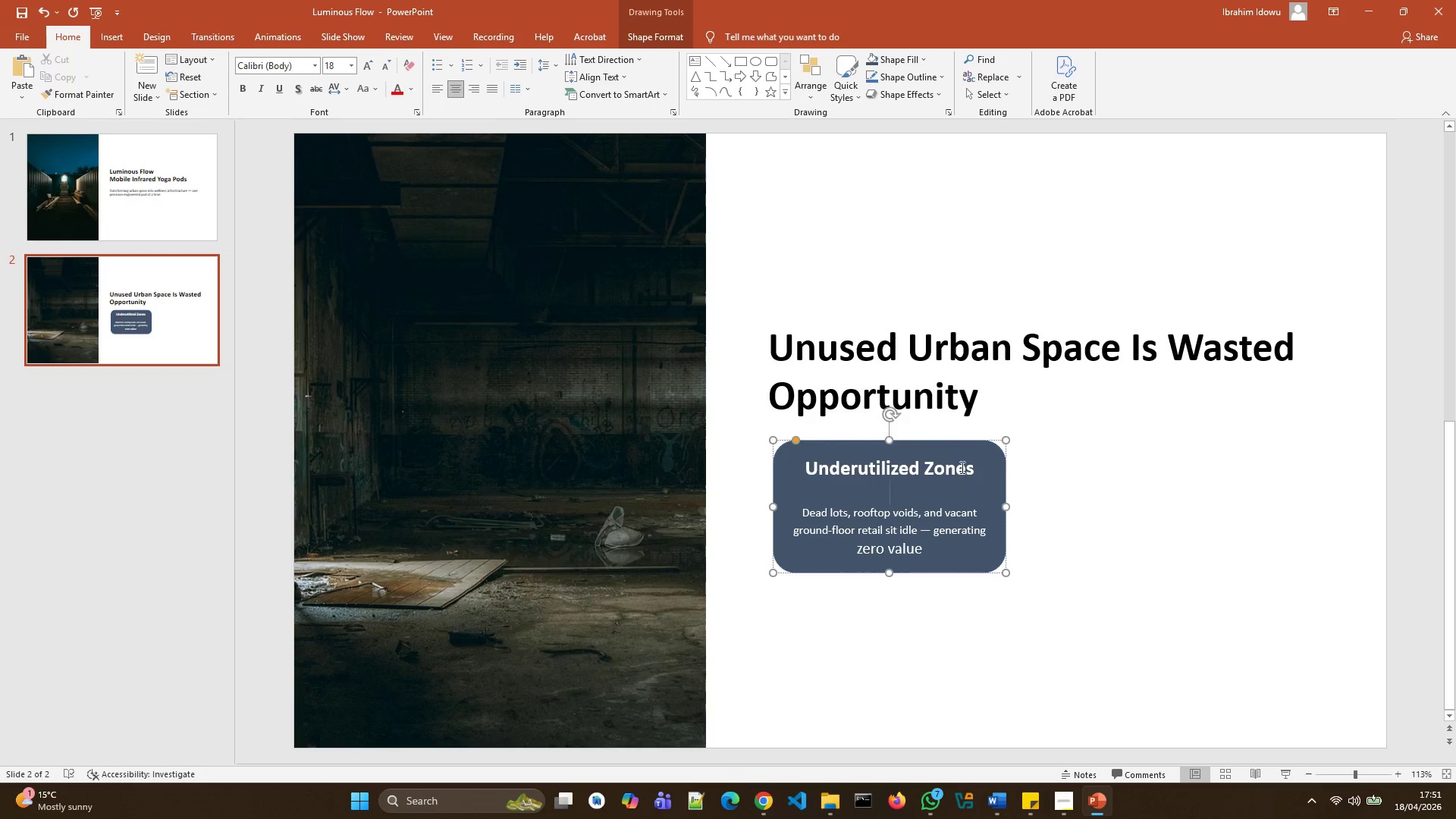 
left_click_drag(start_coordinate=[975, 464], to_coordinate=[860, 471])
 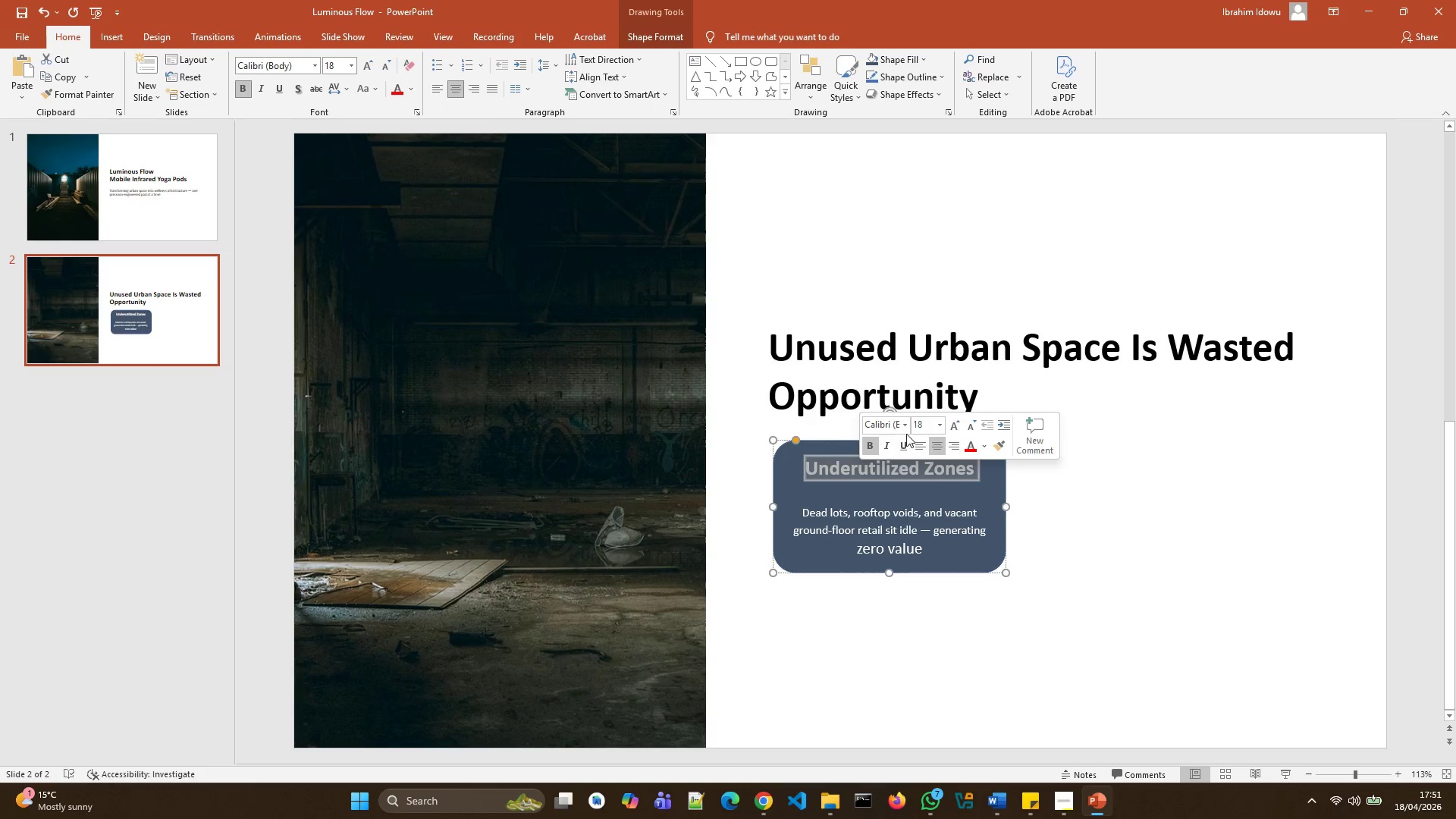 
left_click([904, 426])
 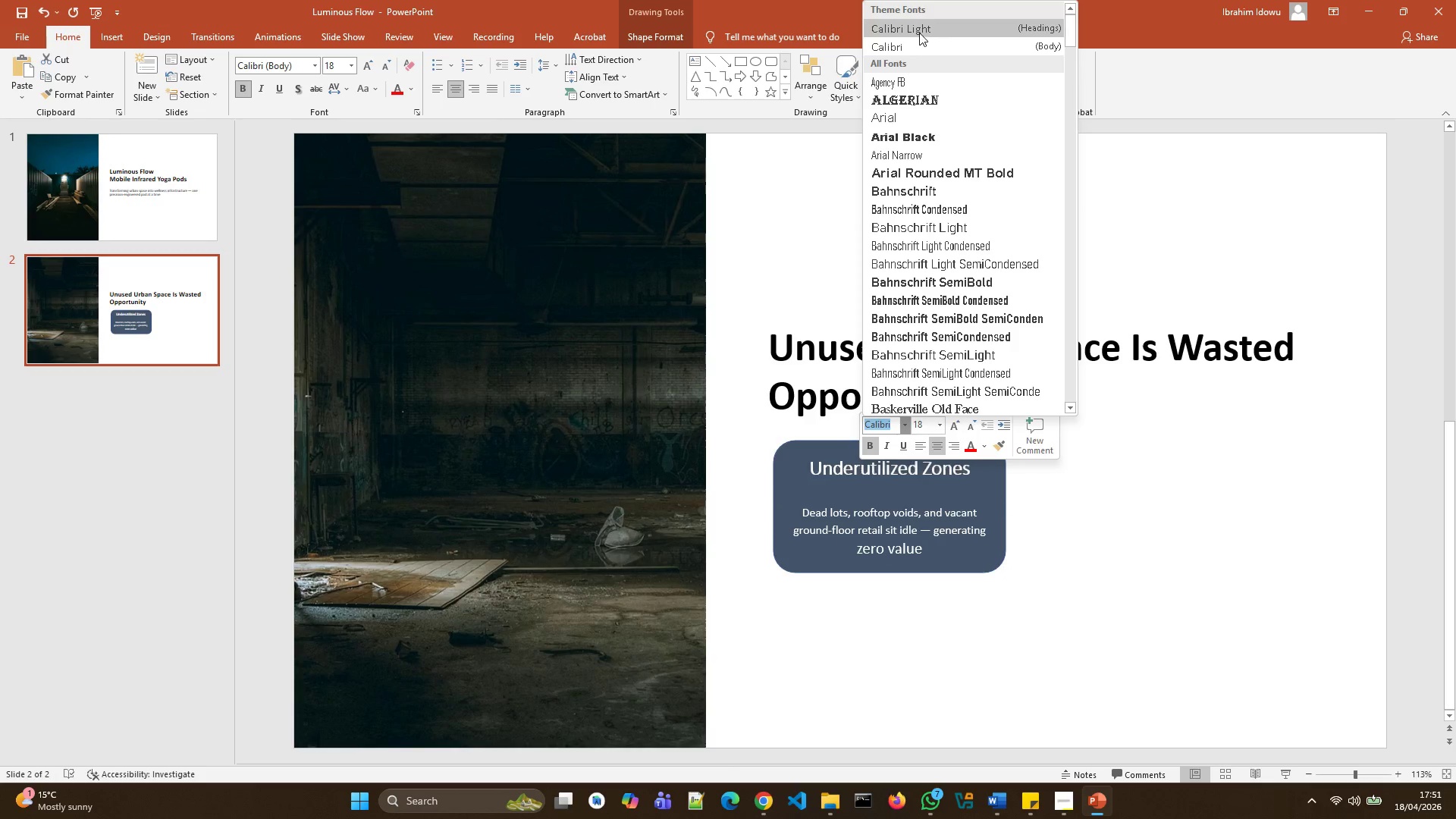 
left_click([919, 29])
 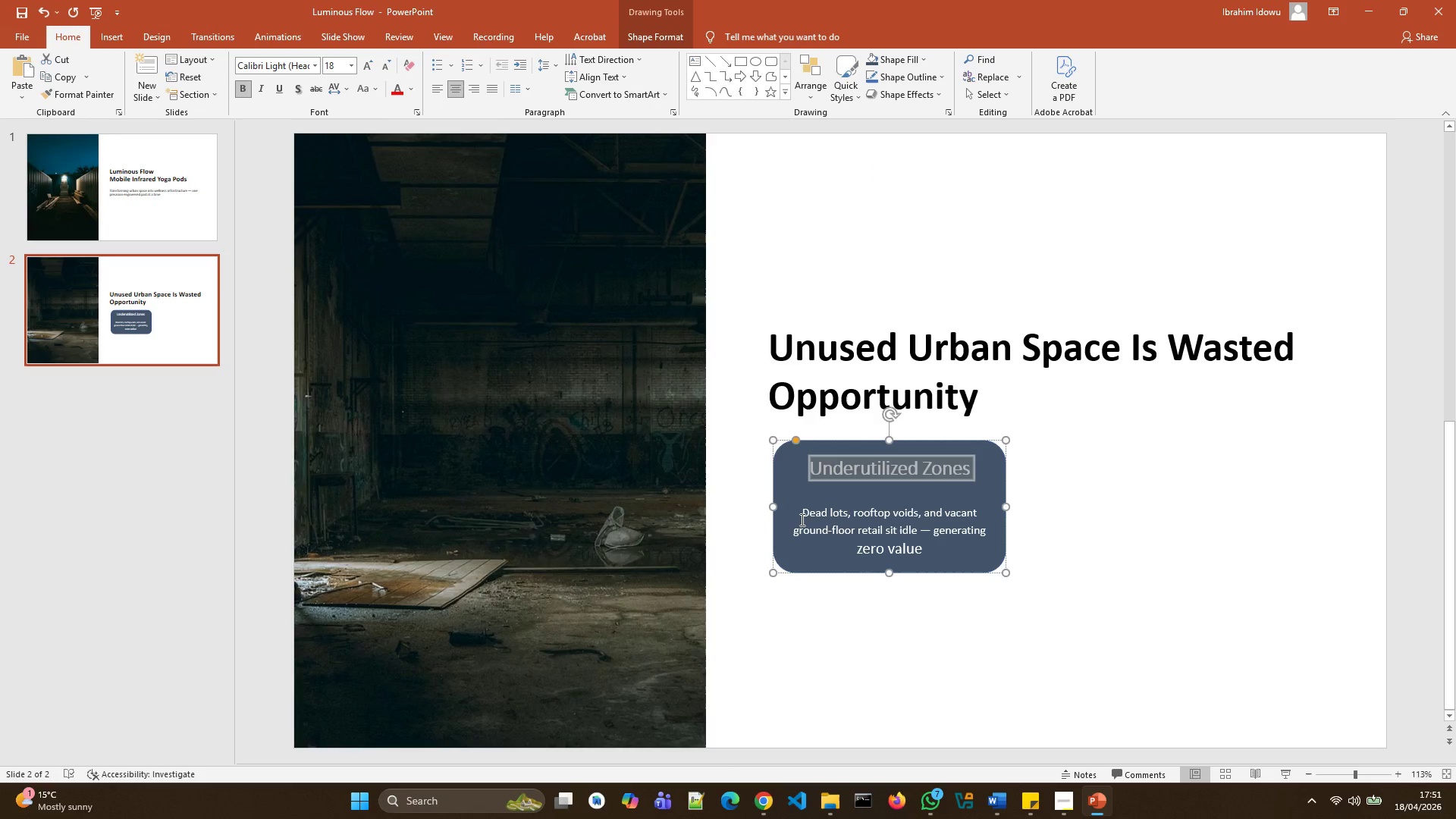 
left_click_drag(start_coordinate=[805, 512], to_coordinate=[918, 549])
 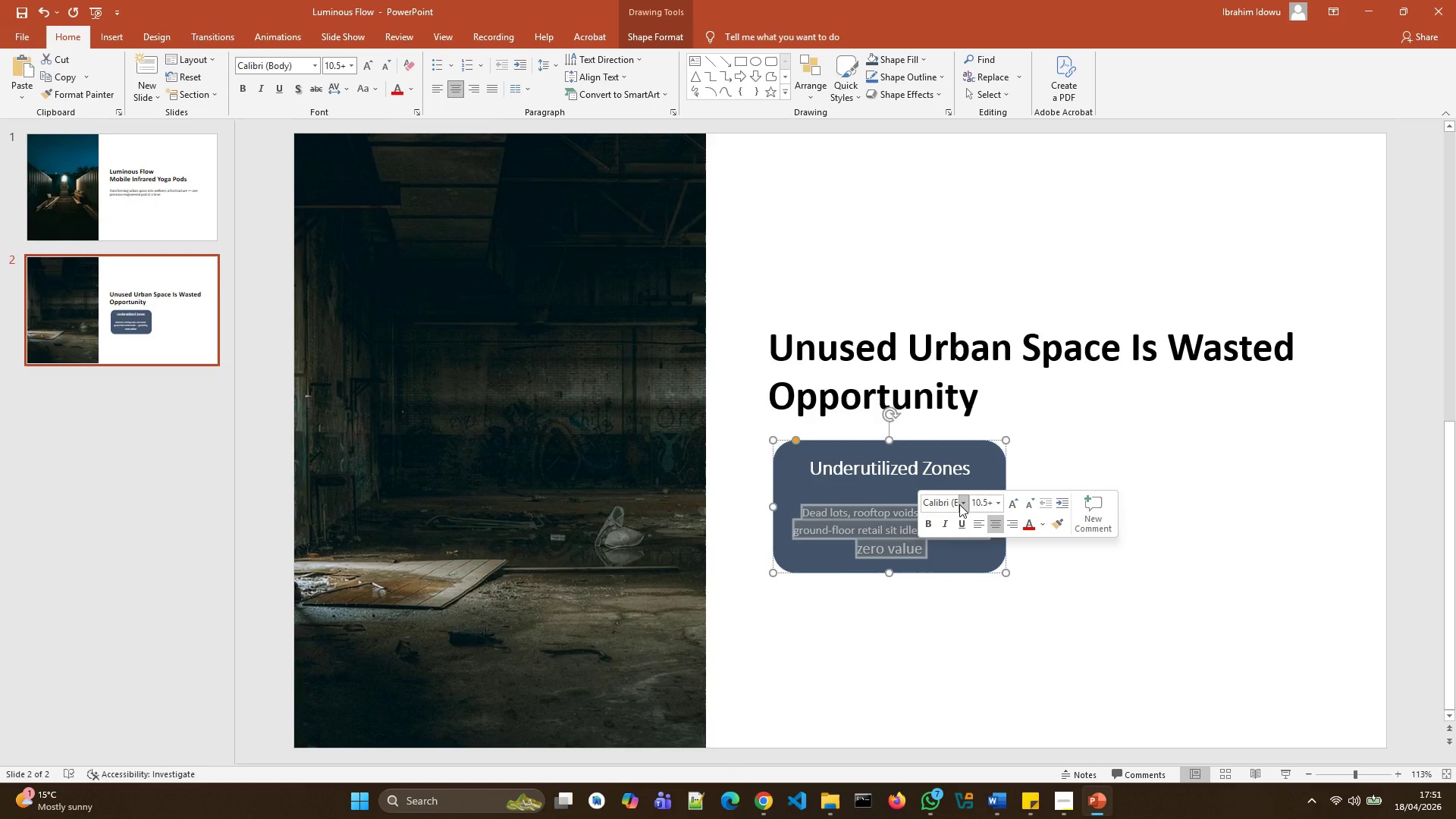 
left_click([959, 504])
 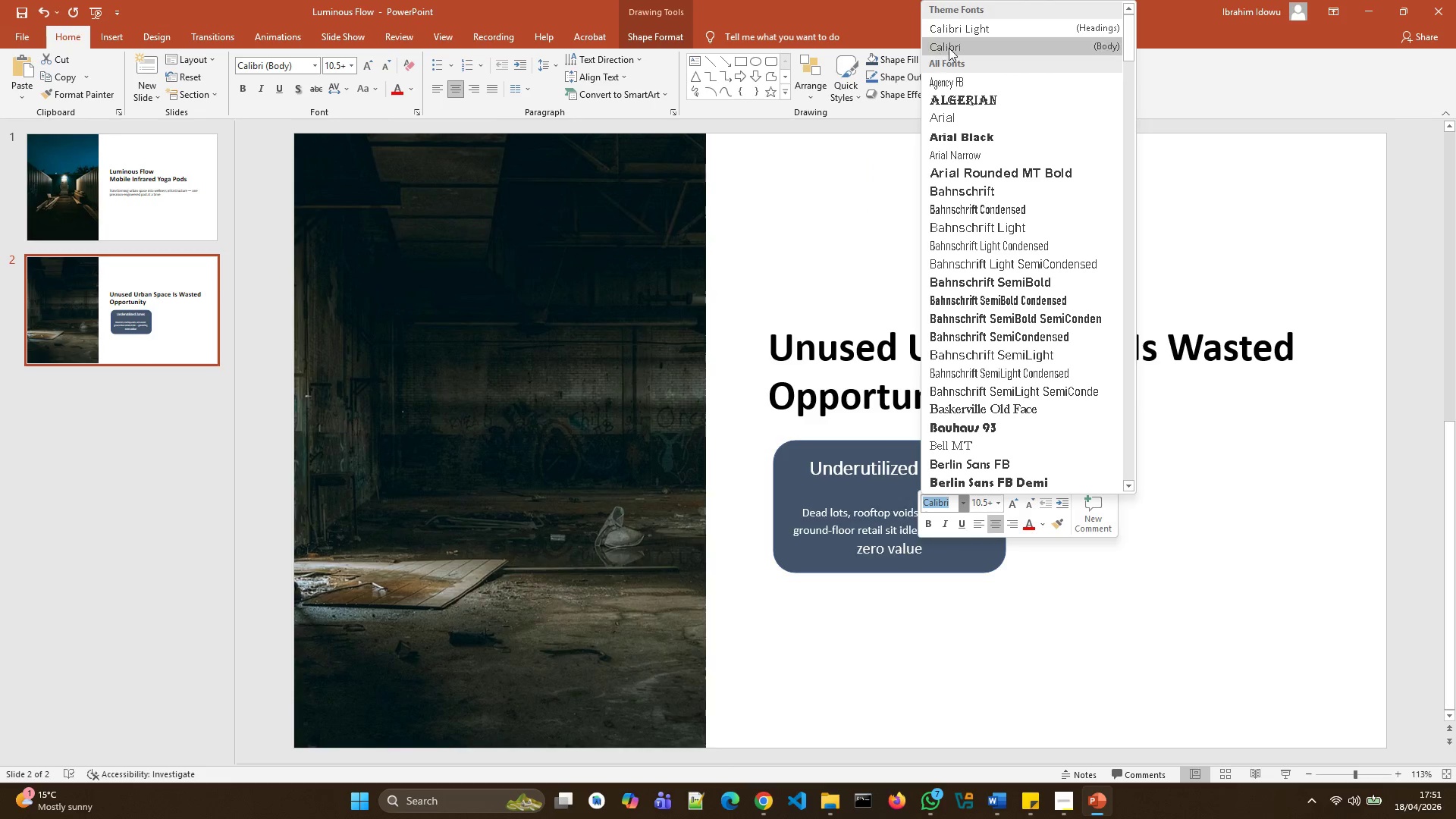 
left_click([949, 48])
 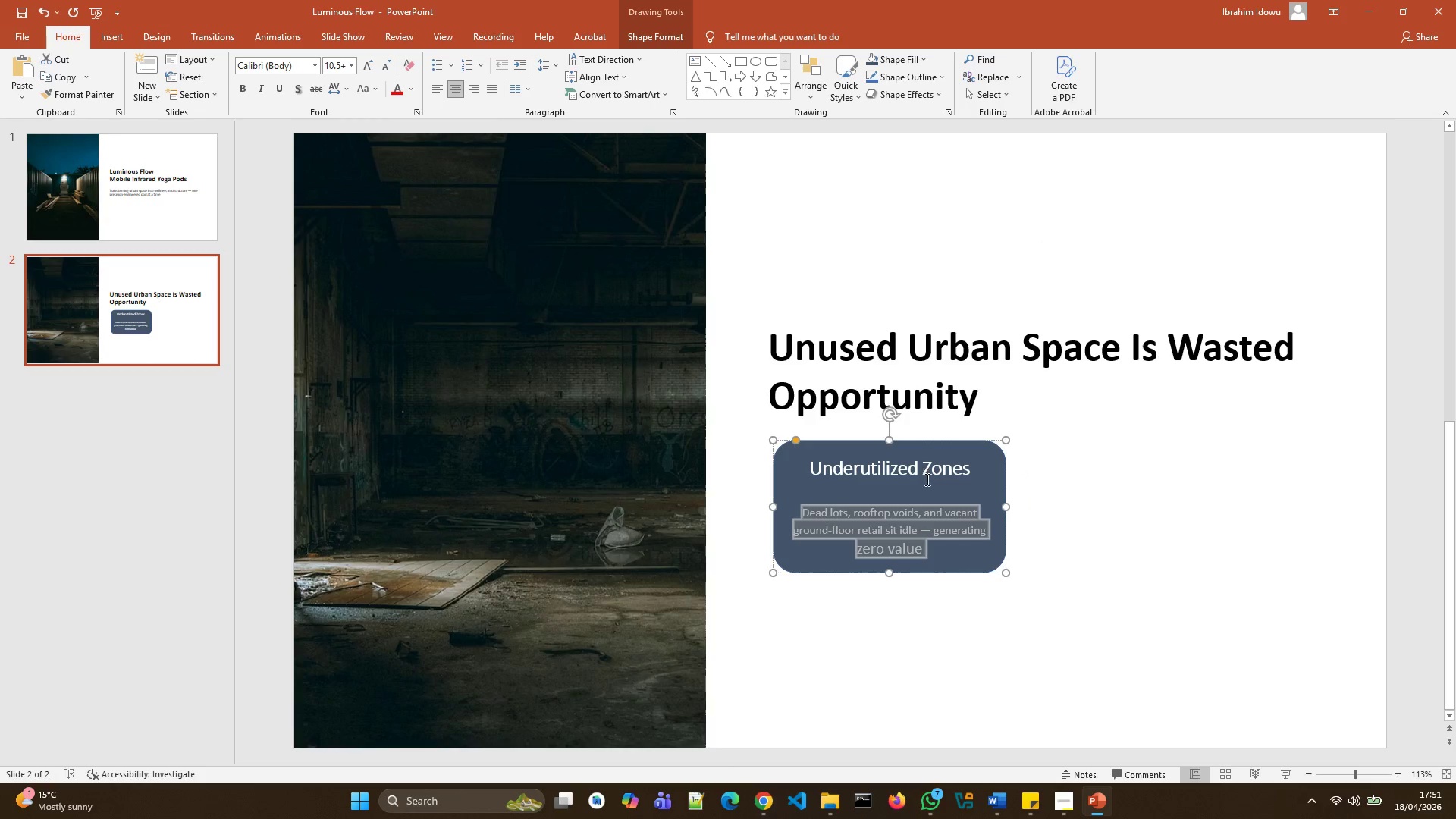 
left_click([929, 491])
 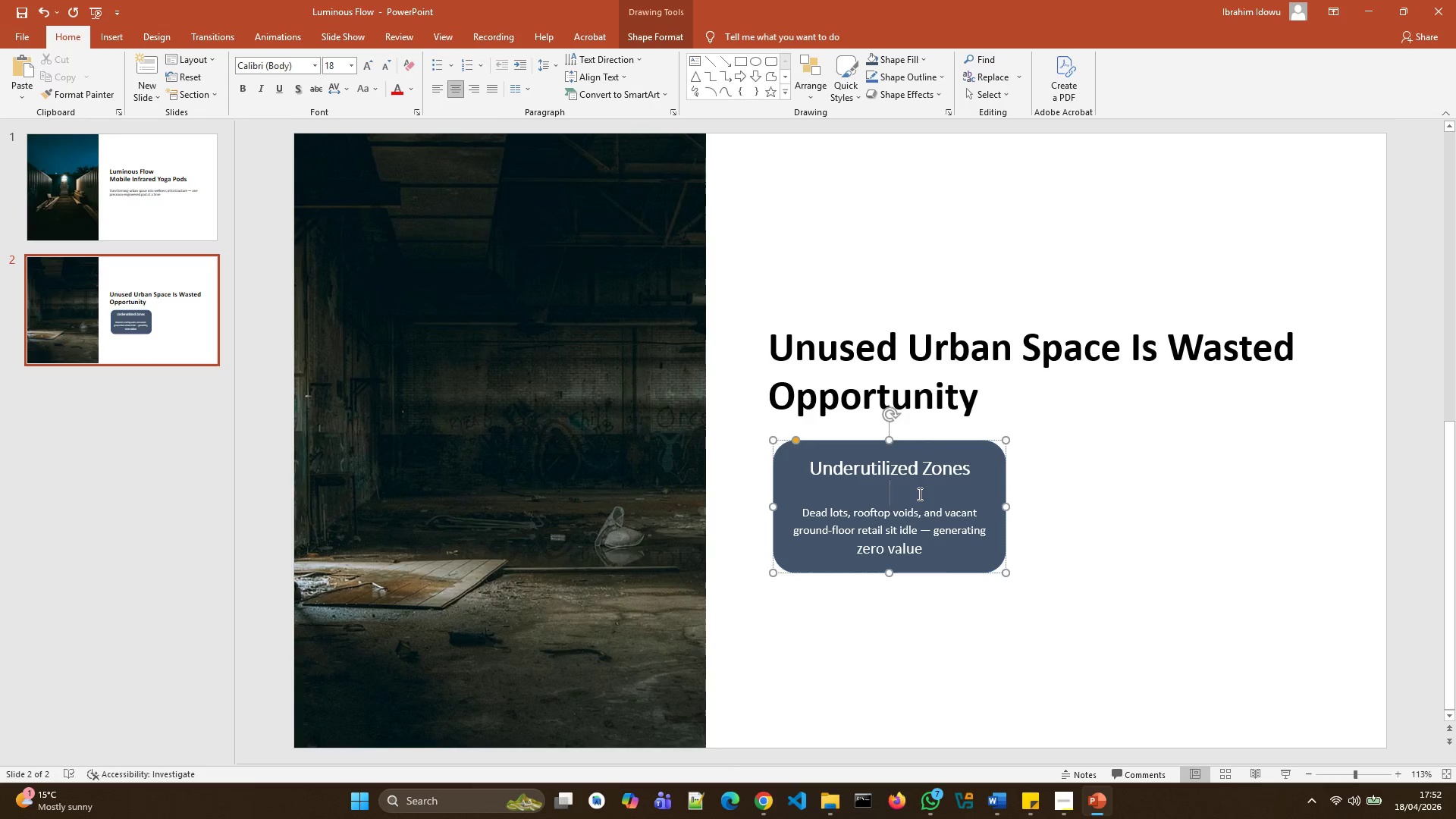 
key(Backspace)
 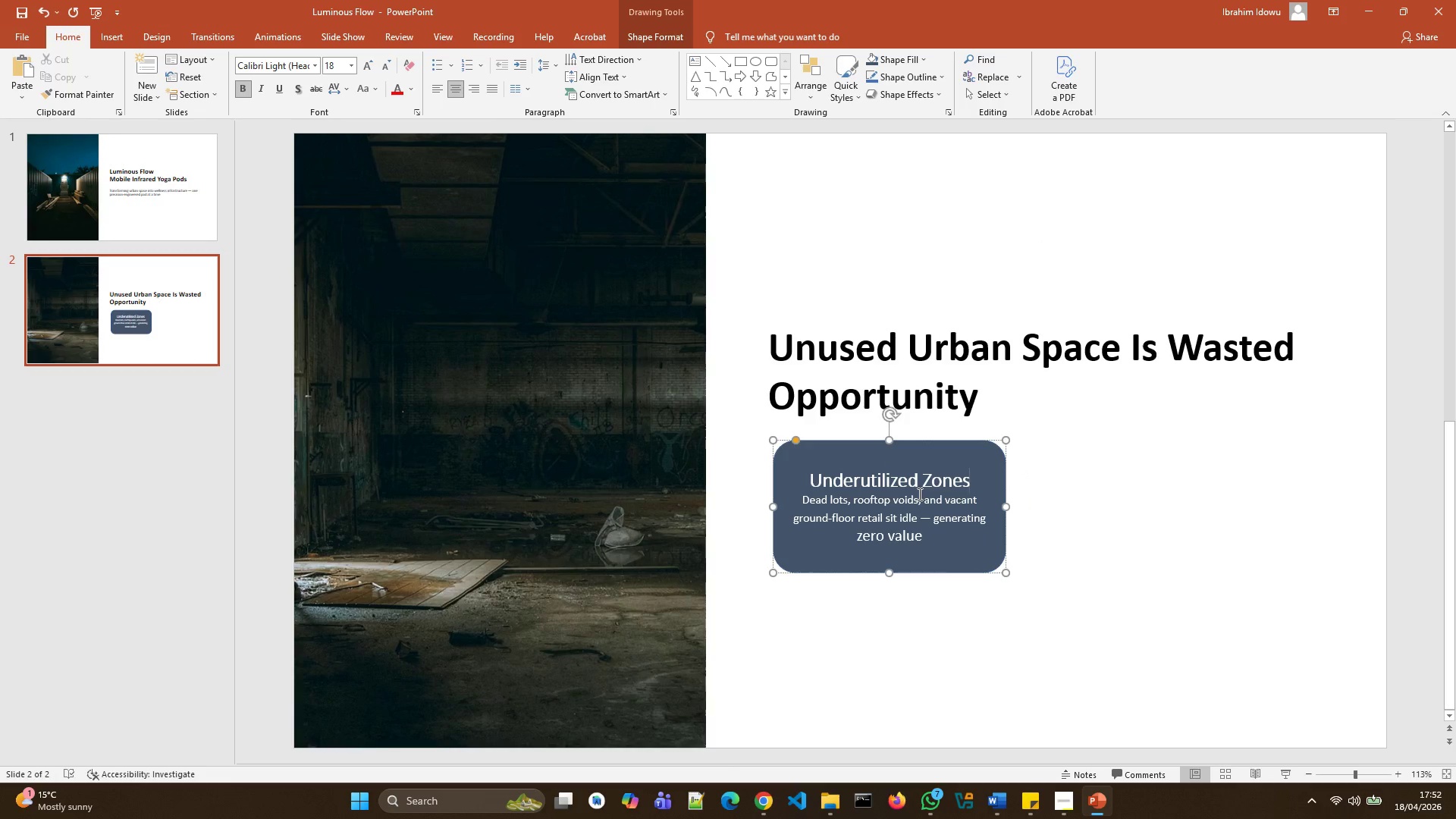 
key(Enter)
 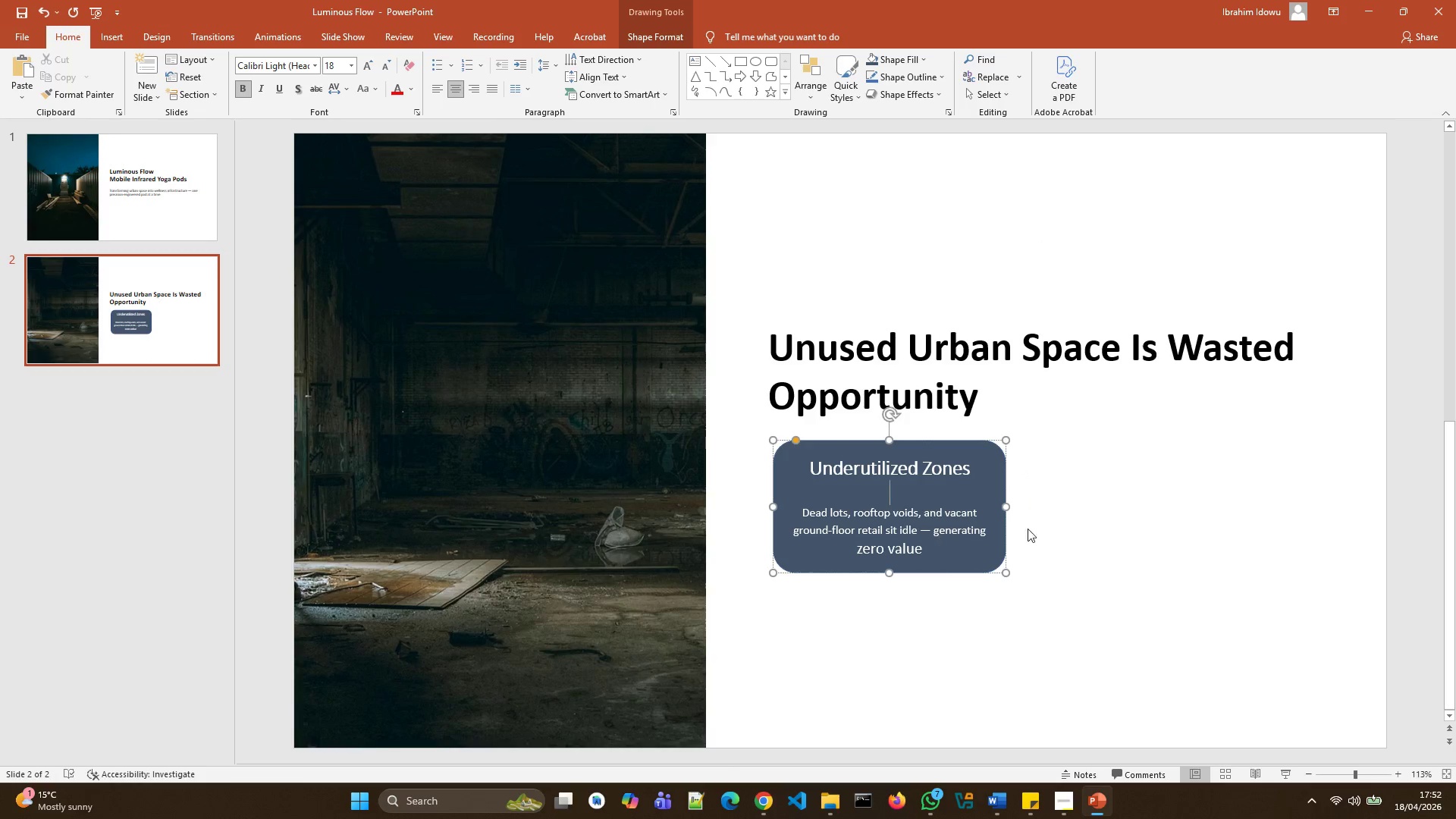 
left_click([1063, 527])
 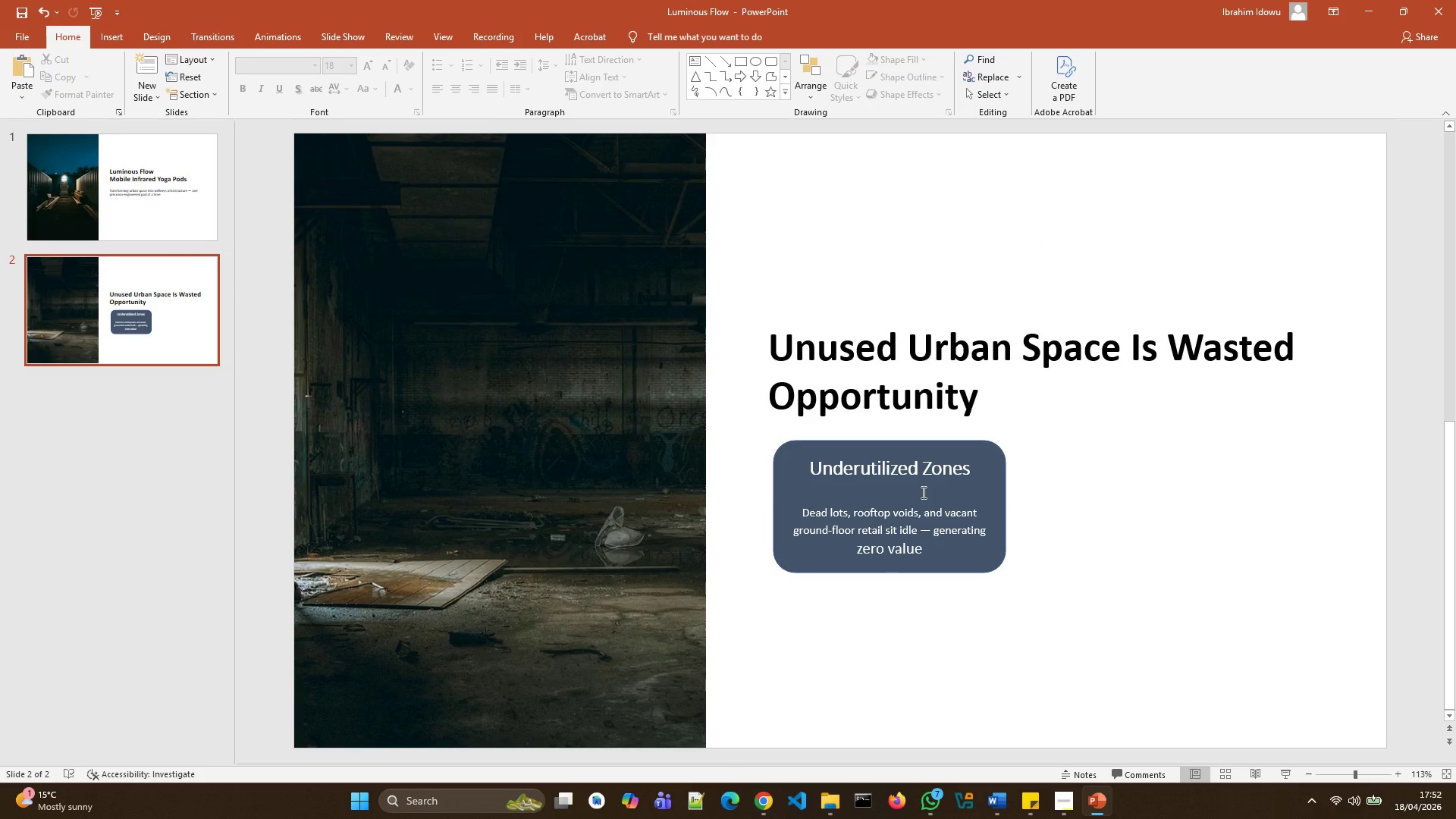 
left_click([922, 492])
 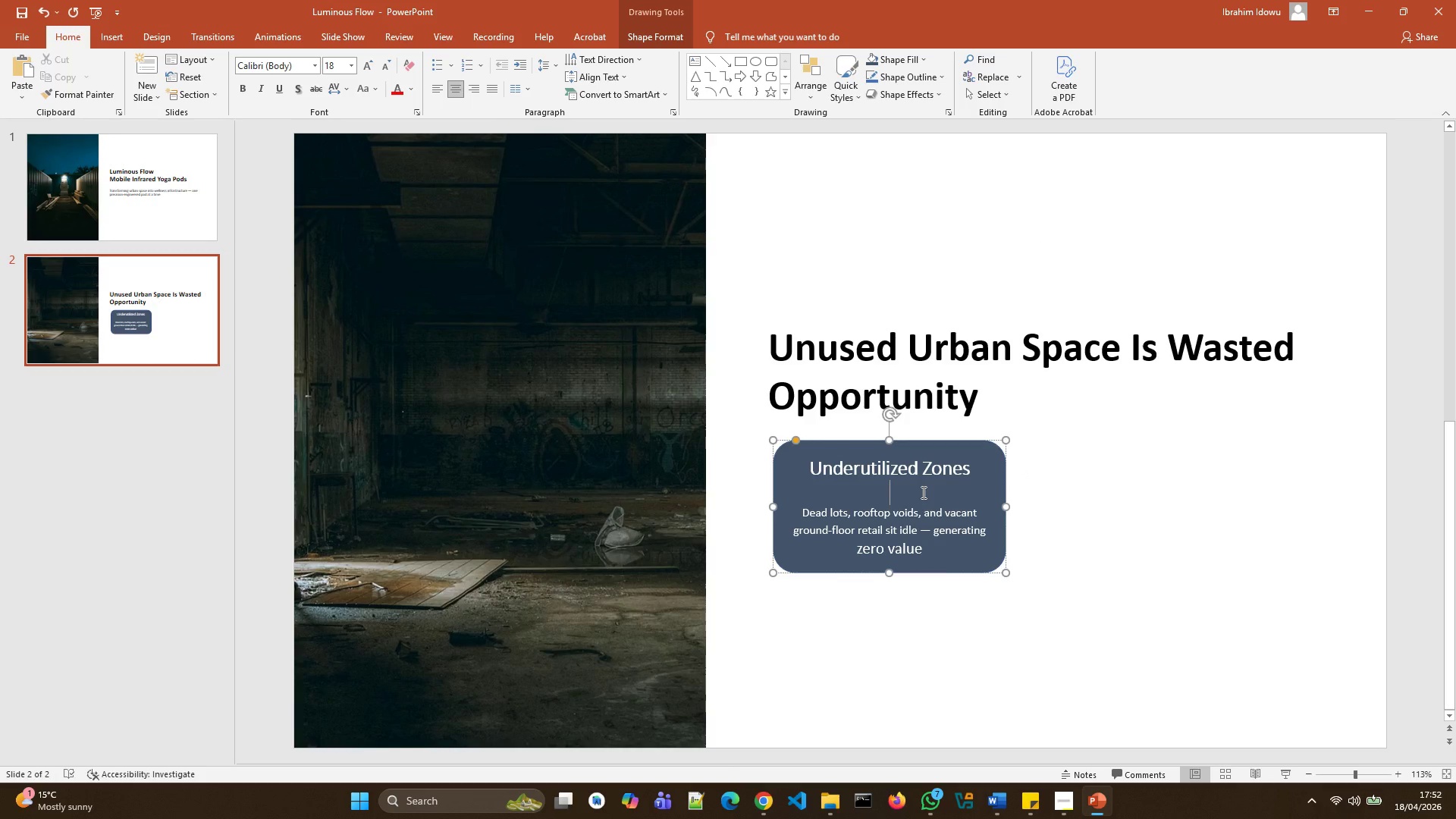 
key(Control+D)
 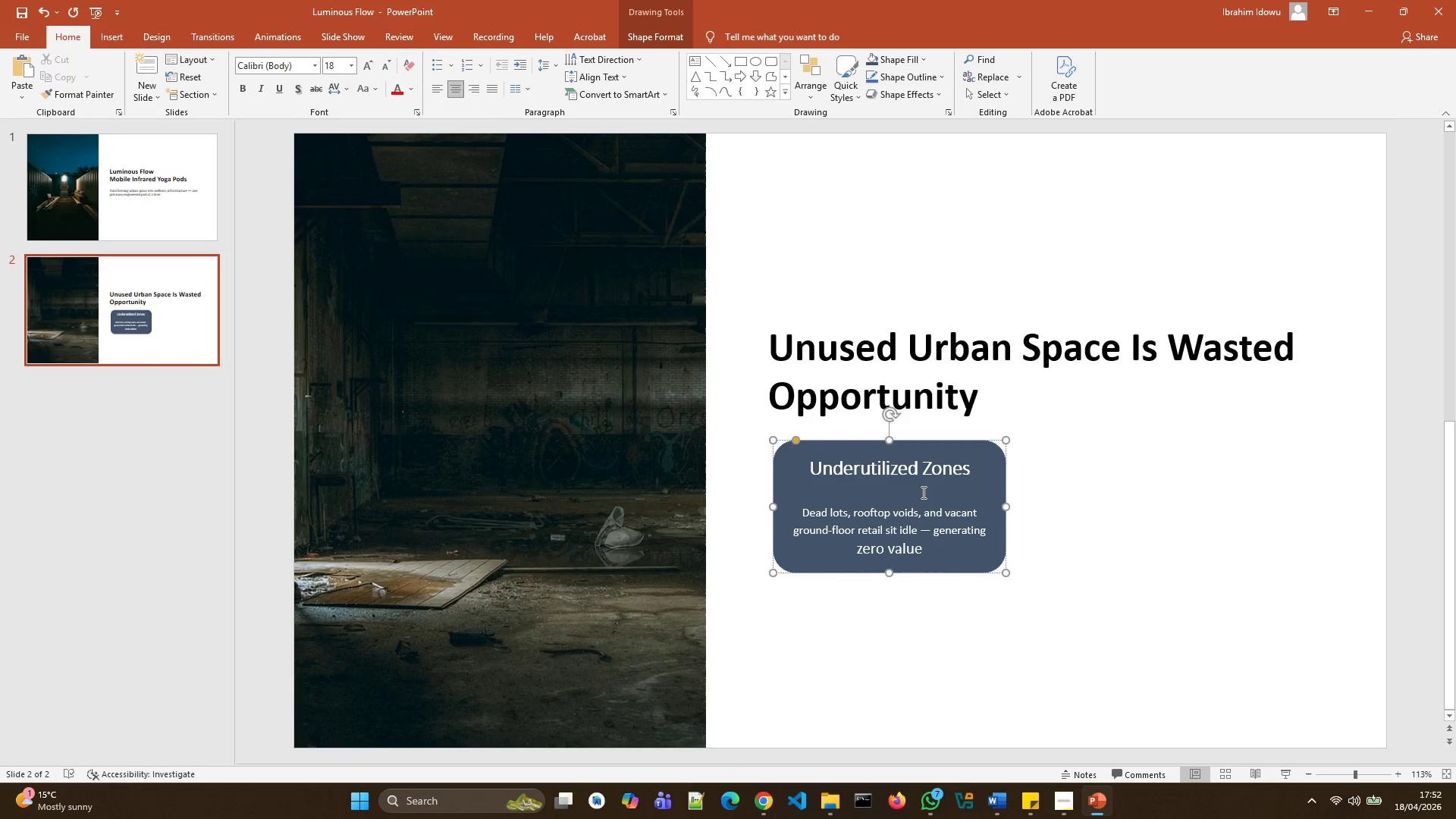 
key(Control+D)
 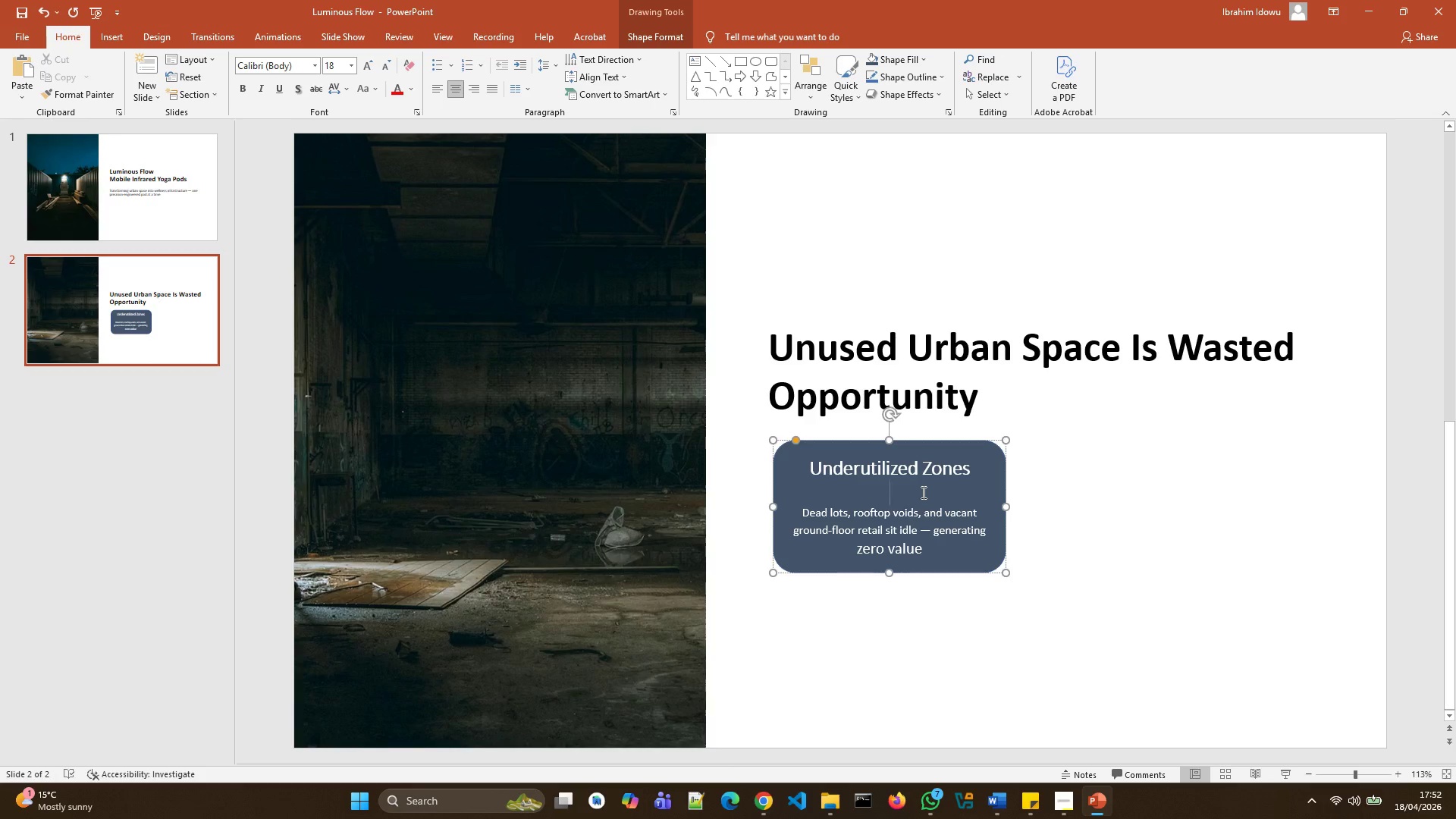 
key(Control+D)
 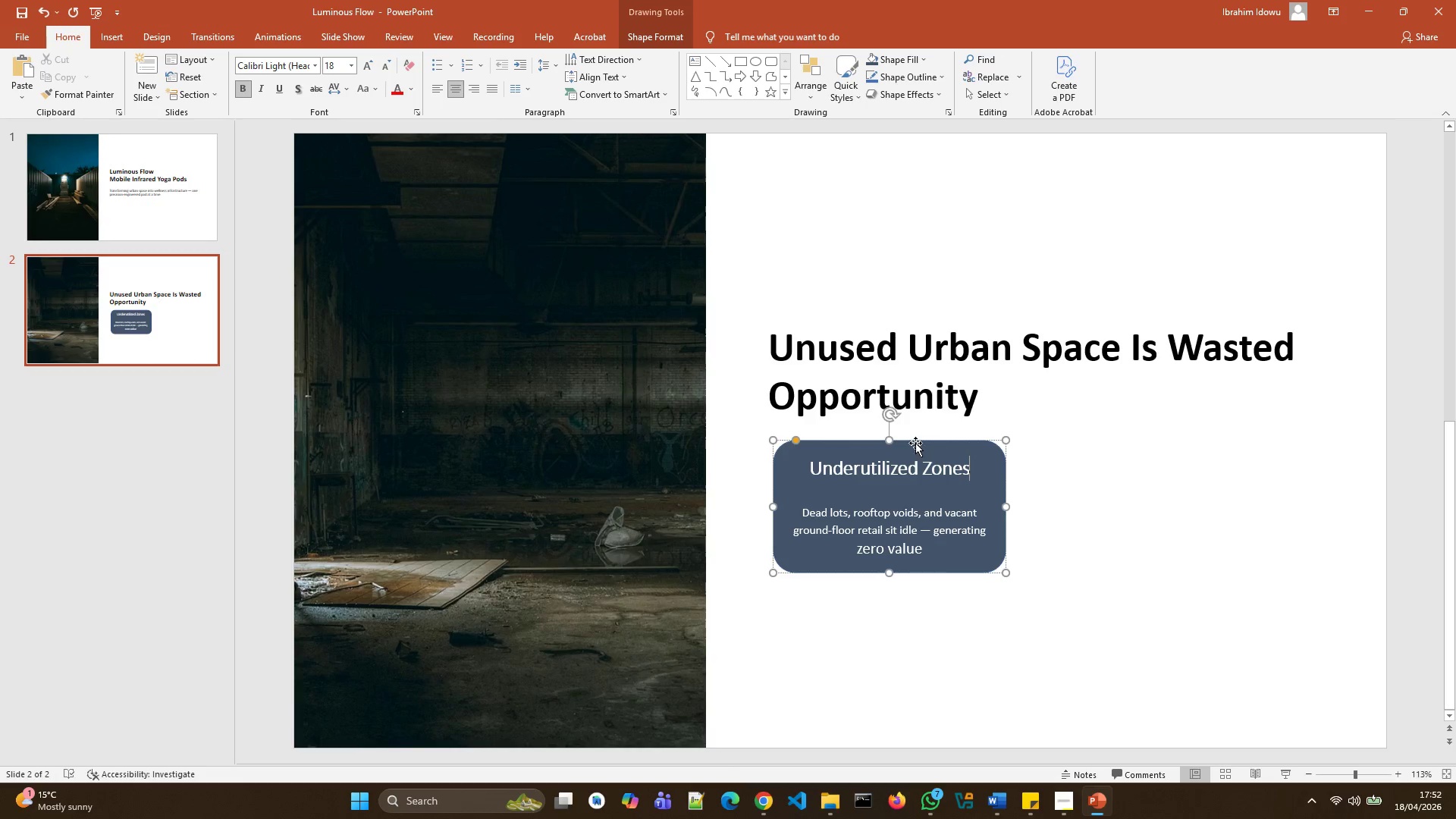 
left_click([890, 438])
 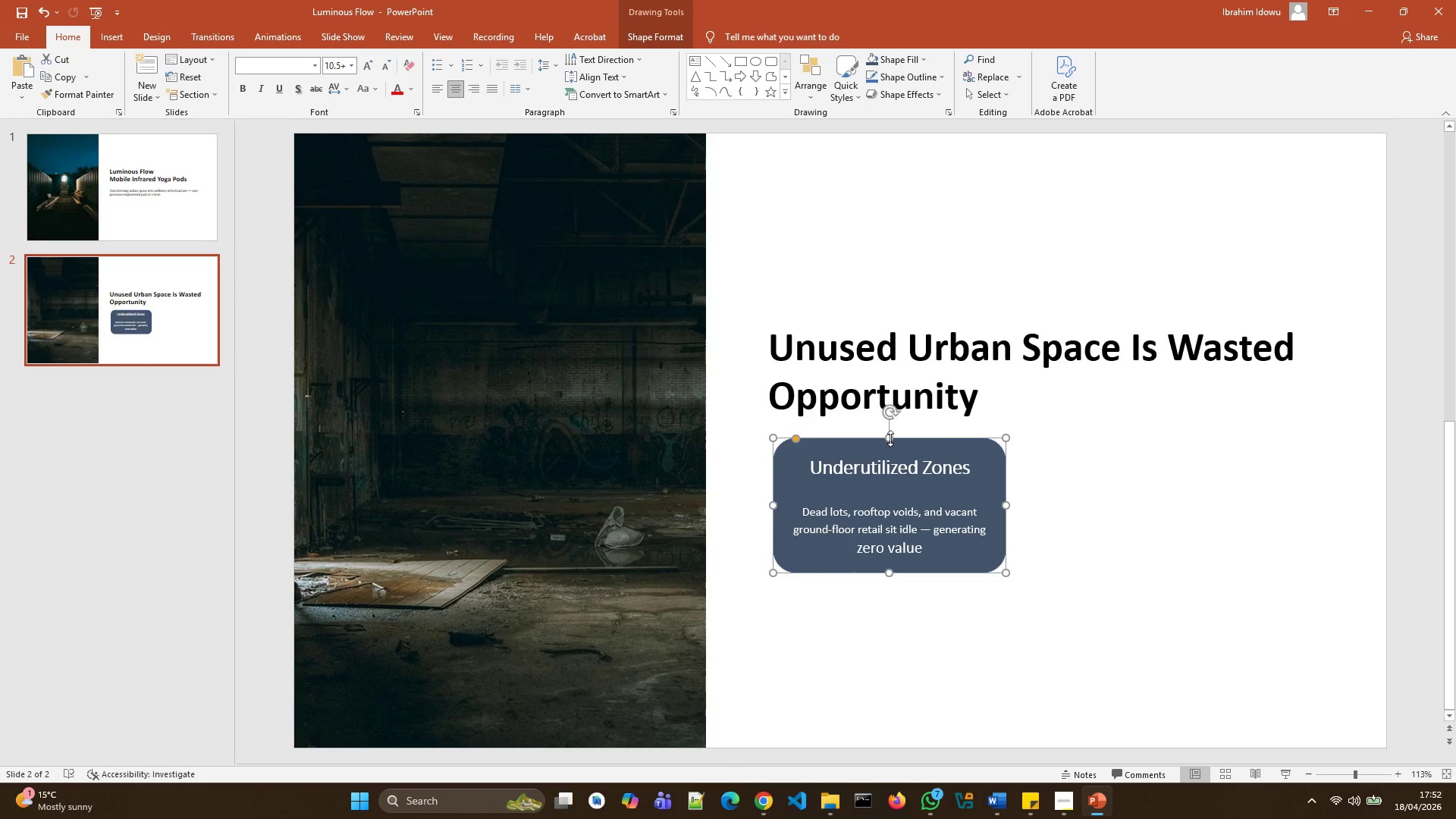 
key(Control+D)
 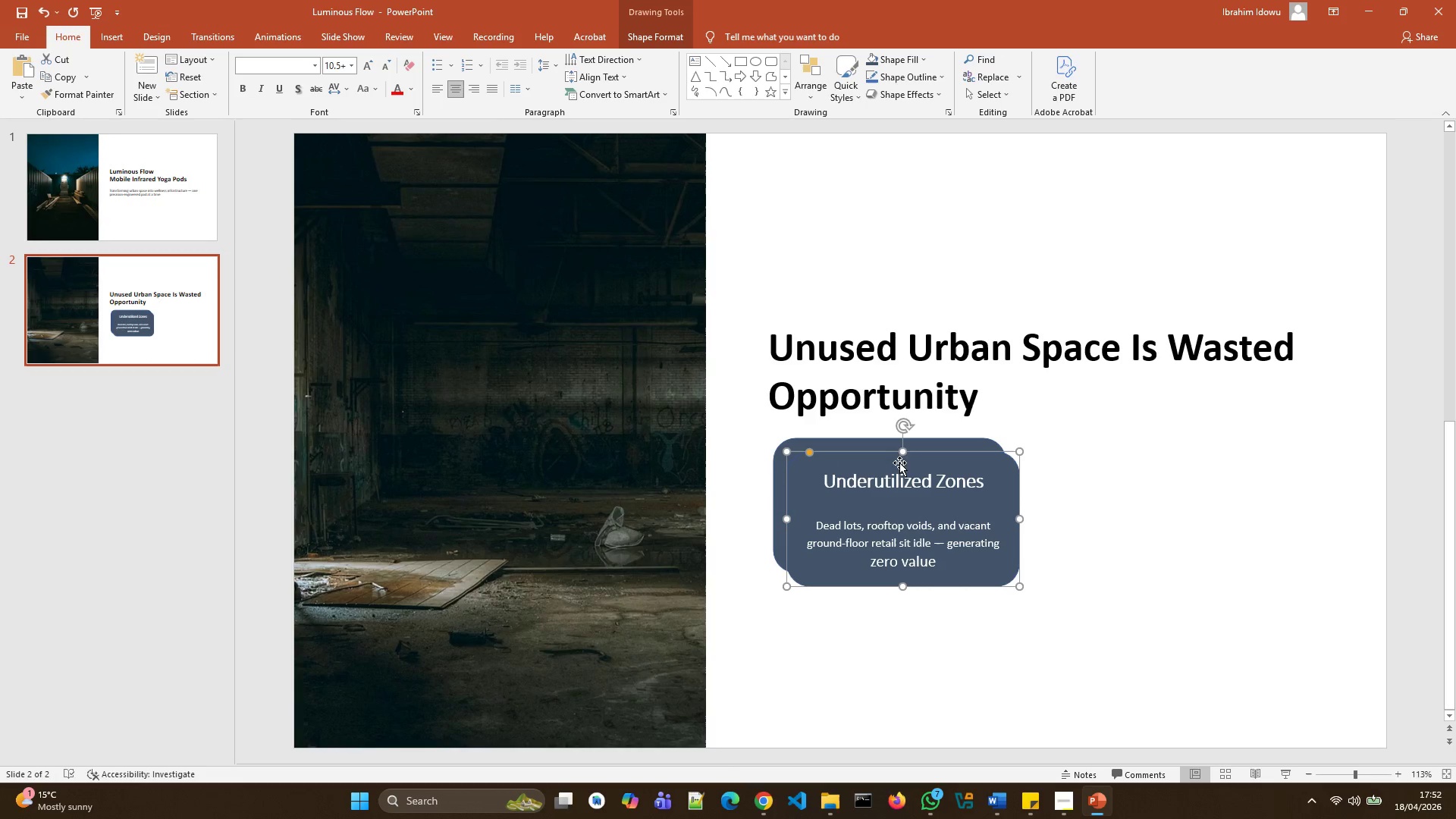 
left_click_drag(start_coordinate=[899, 469], to_coordinate=[935, 468])
 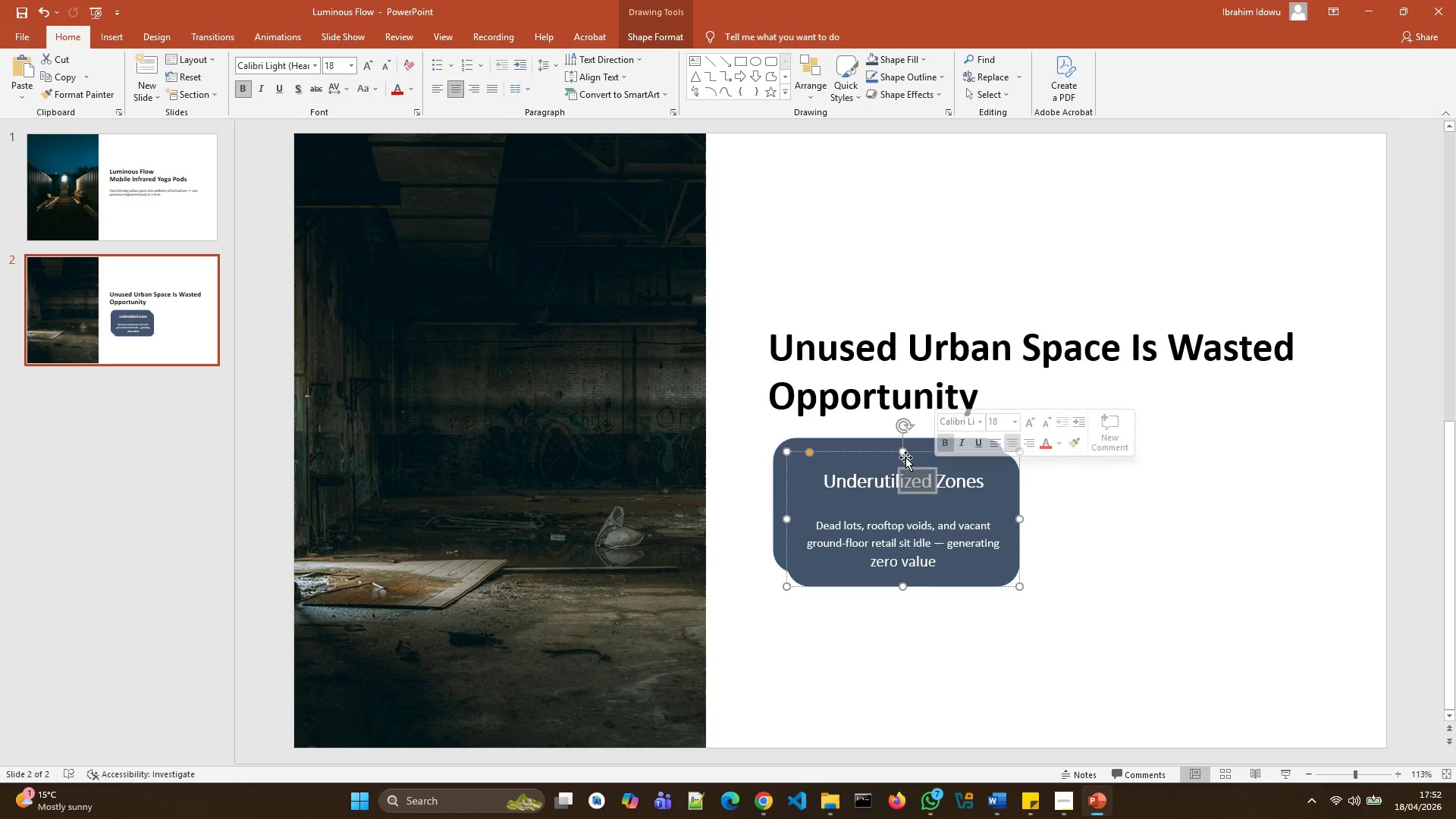 
left_click_drag(start_coordinate=[905, 457], to_coordinate=[1174, 438])
 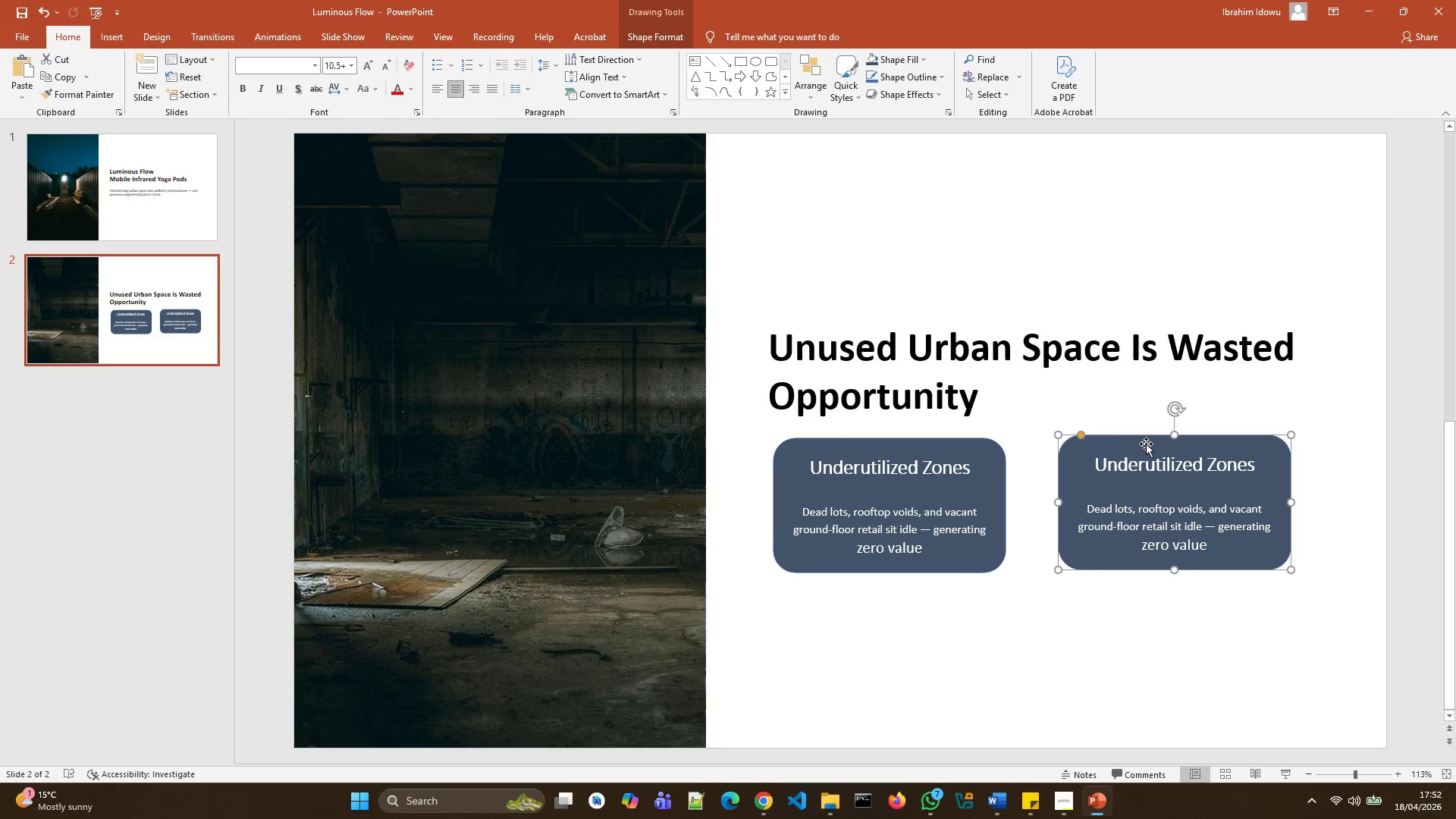 
left_click_drag(start_coordinate=[1149, 446], to_coordinate=[869, 588])
 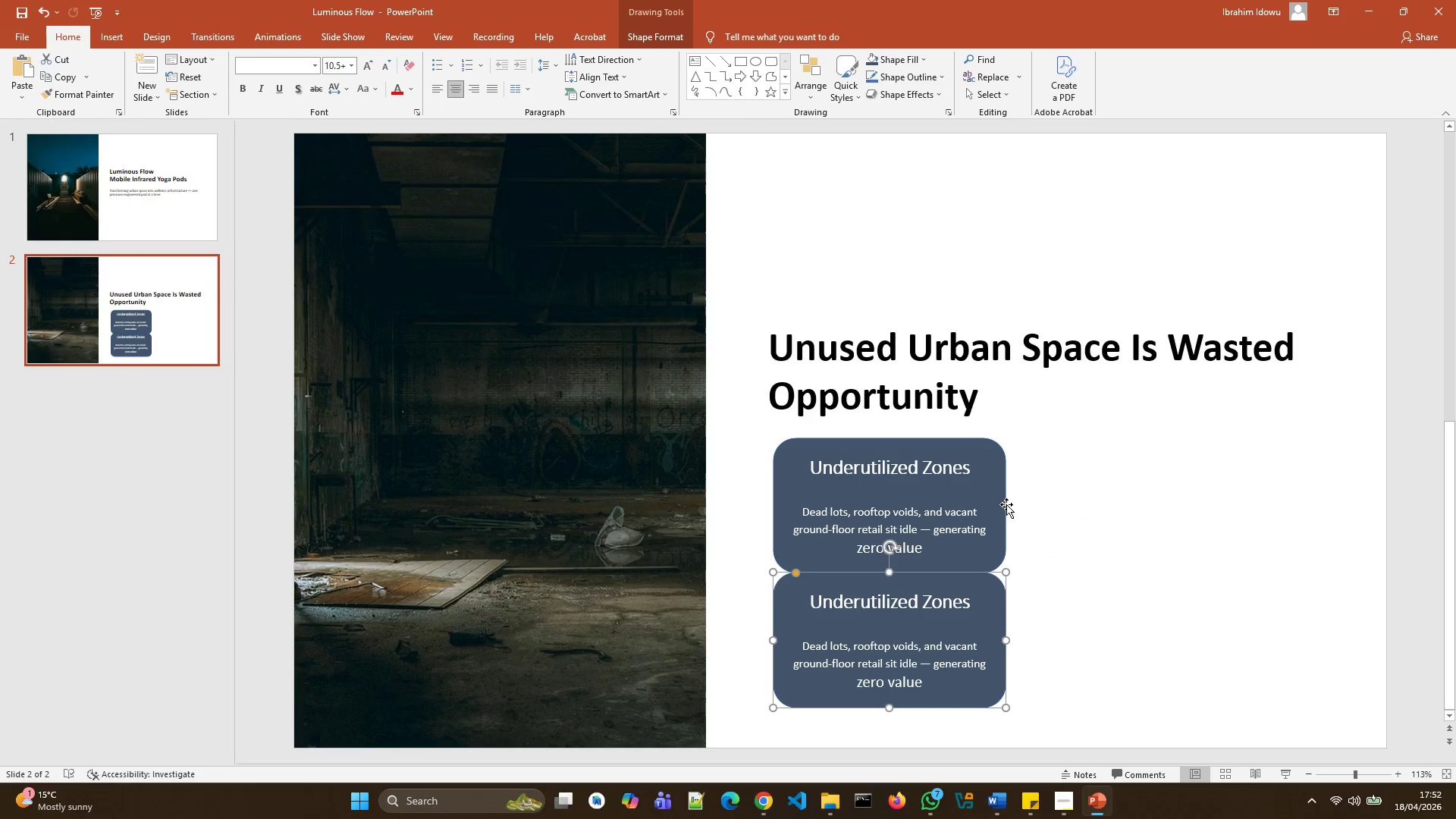 
left_click([998, 507])
 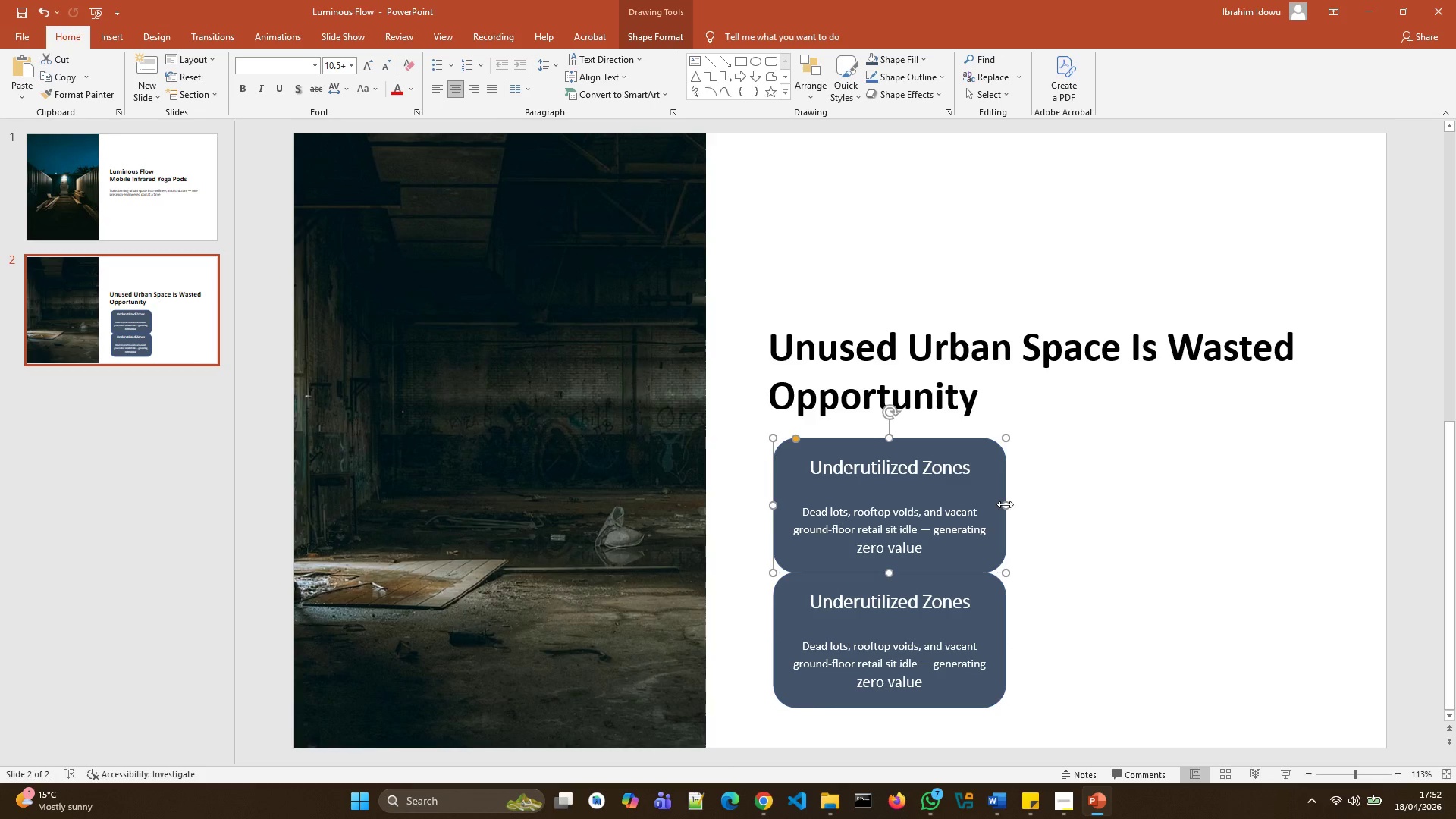 
left_click_drag(start_coordinate=[1005, 504], to_coordinate=[1030, 506])
 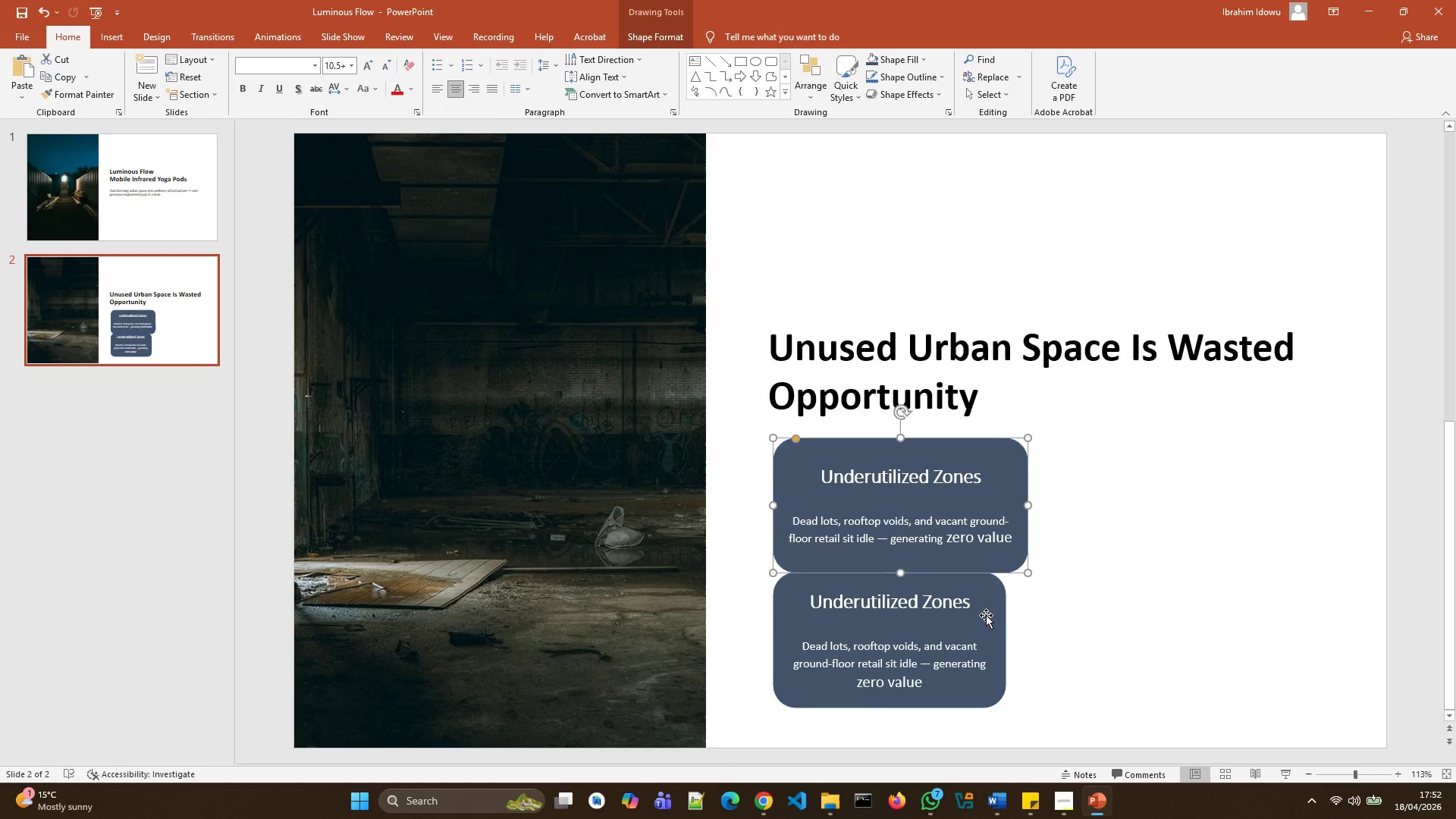 
left_click([986, 615])
 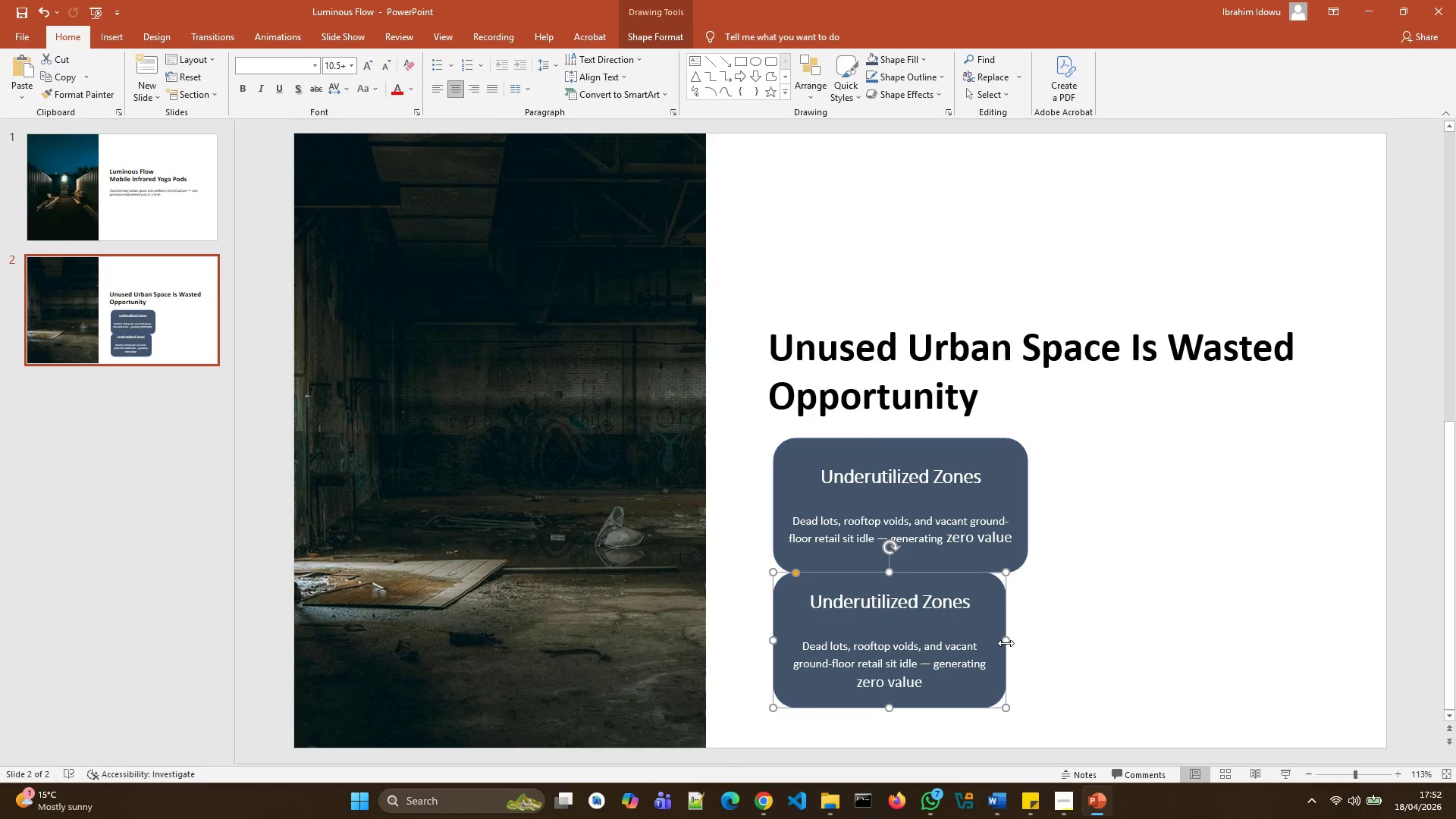 
left_click_drag(start_coordinate=[1006, 643], to_coordinate=[1031, 639])
 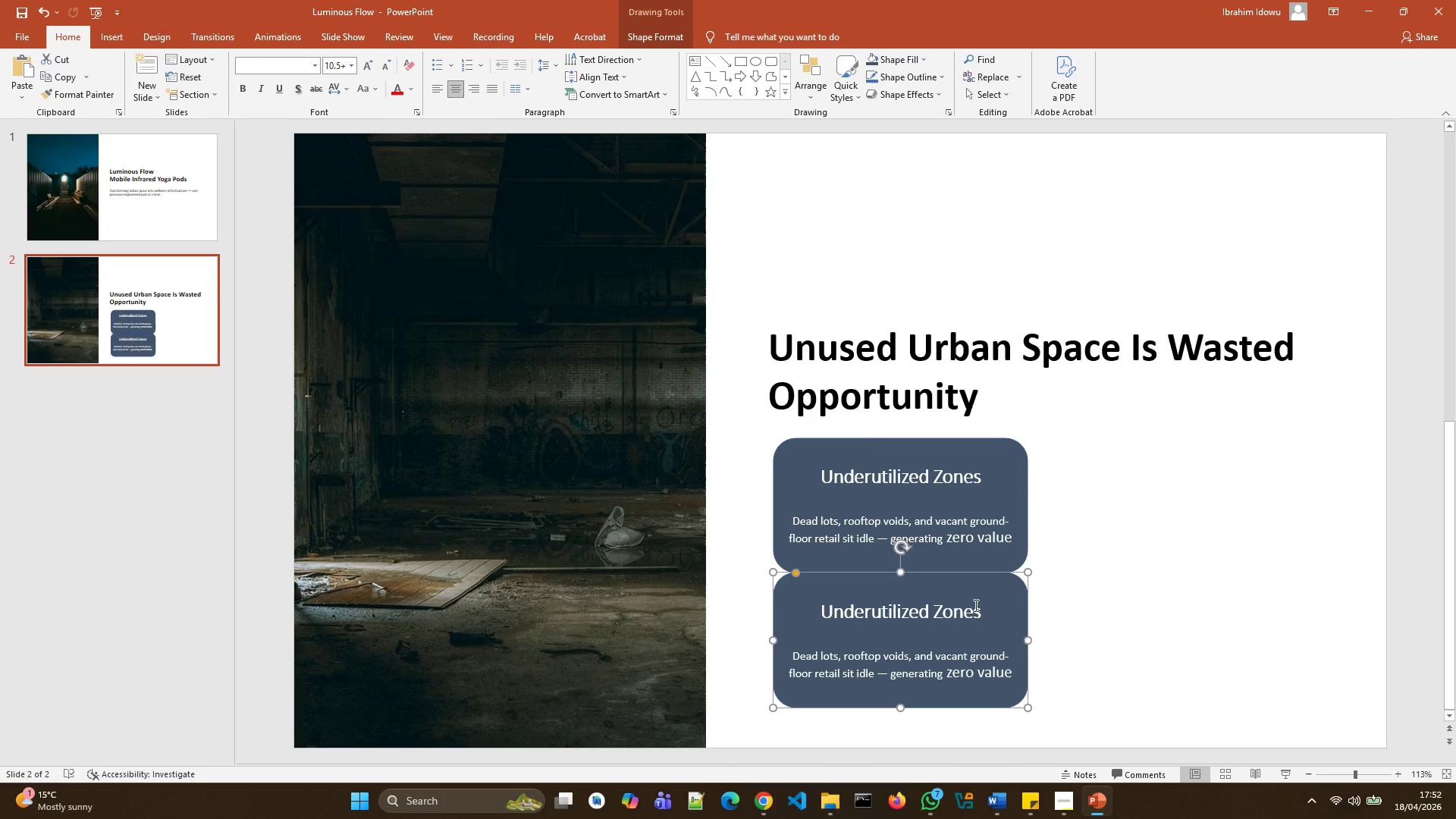 
left_click([961, 591])
 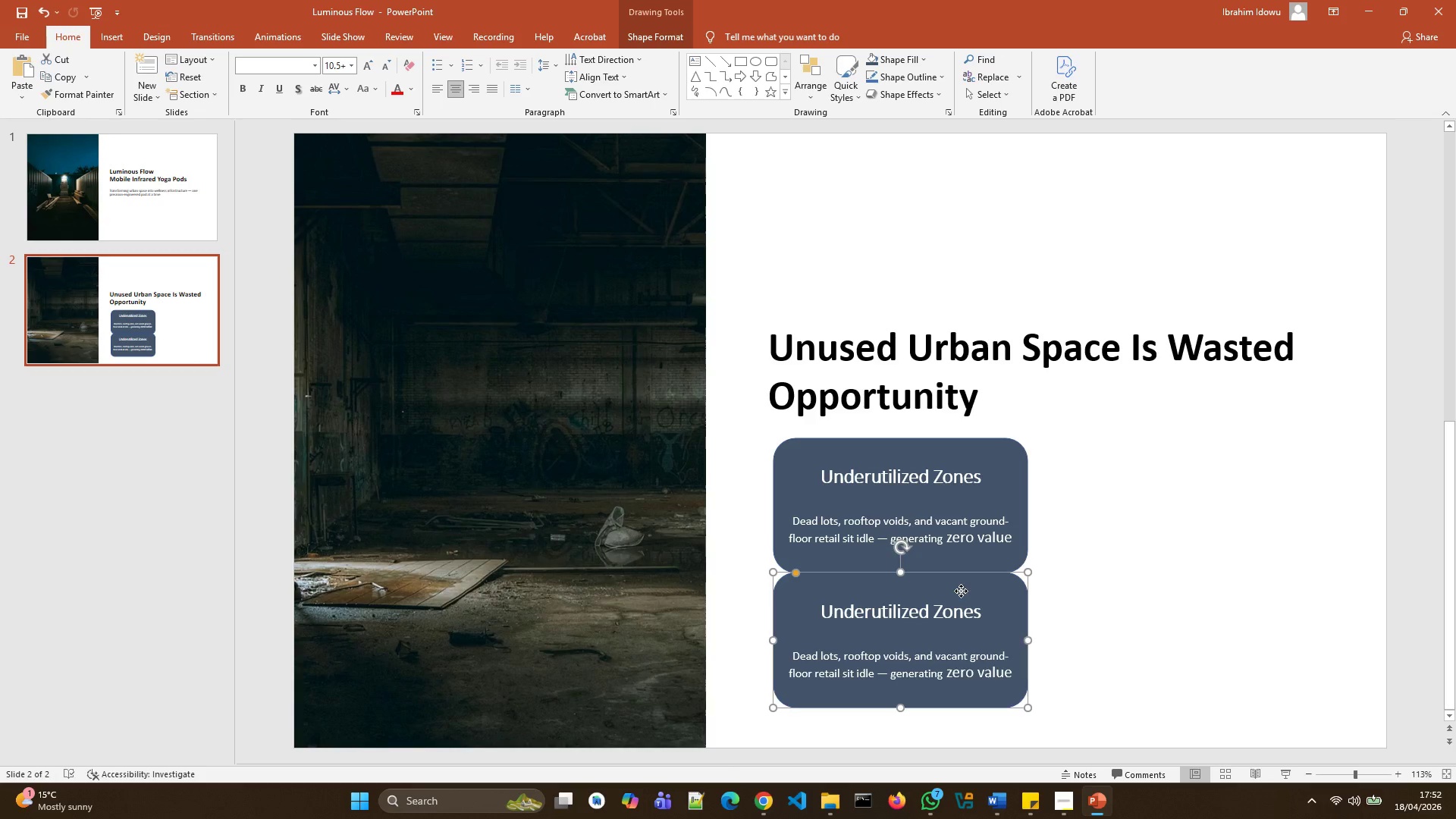 
left_click_drag(start_coordinate=[961, 591], to_coordinate=[1238, 454])
 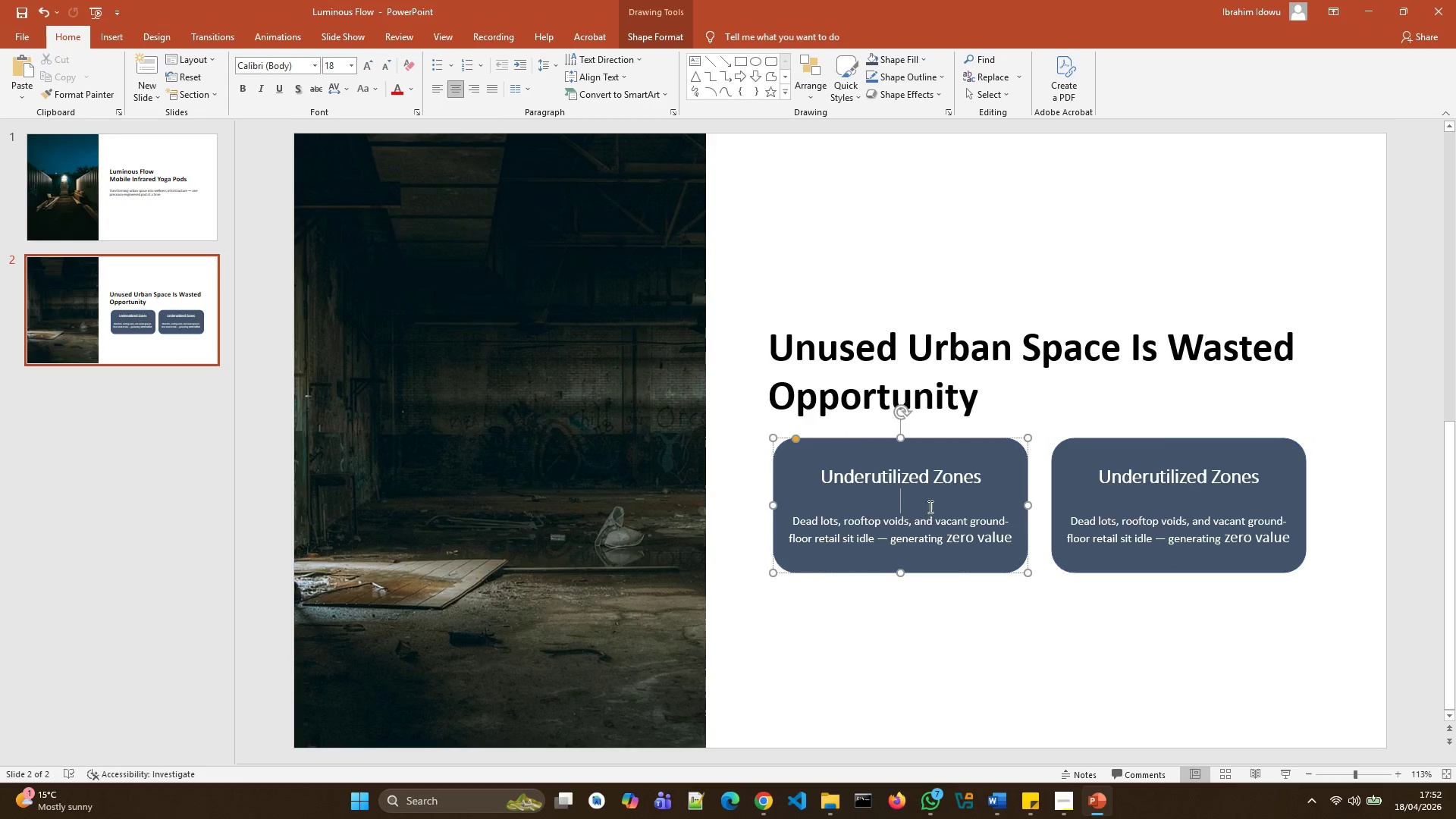 
left_click([926, 452])
 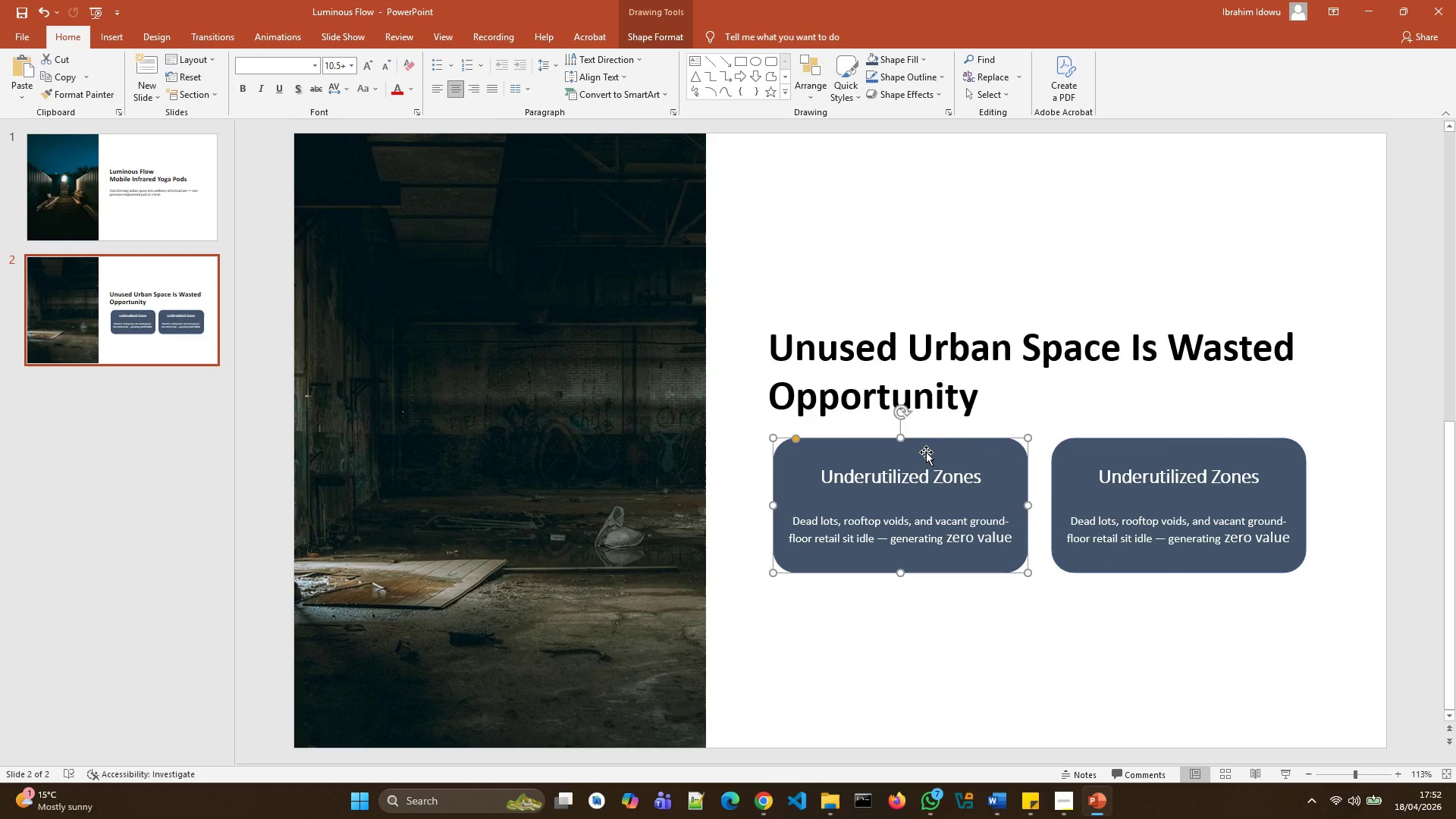 
key(Control+D)
 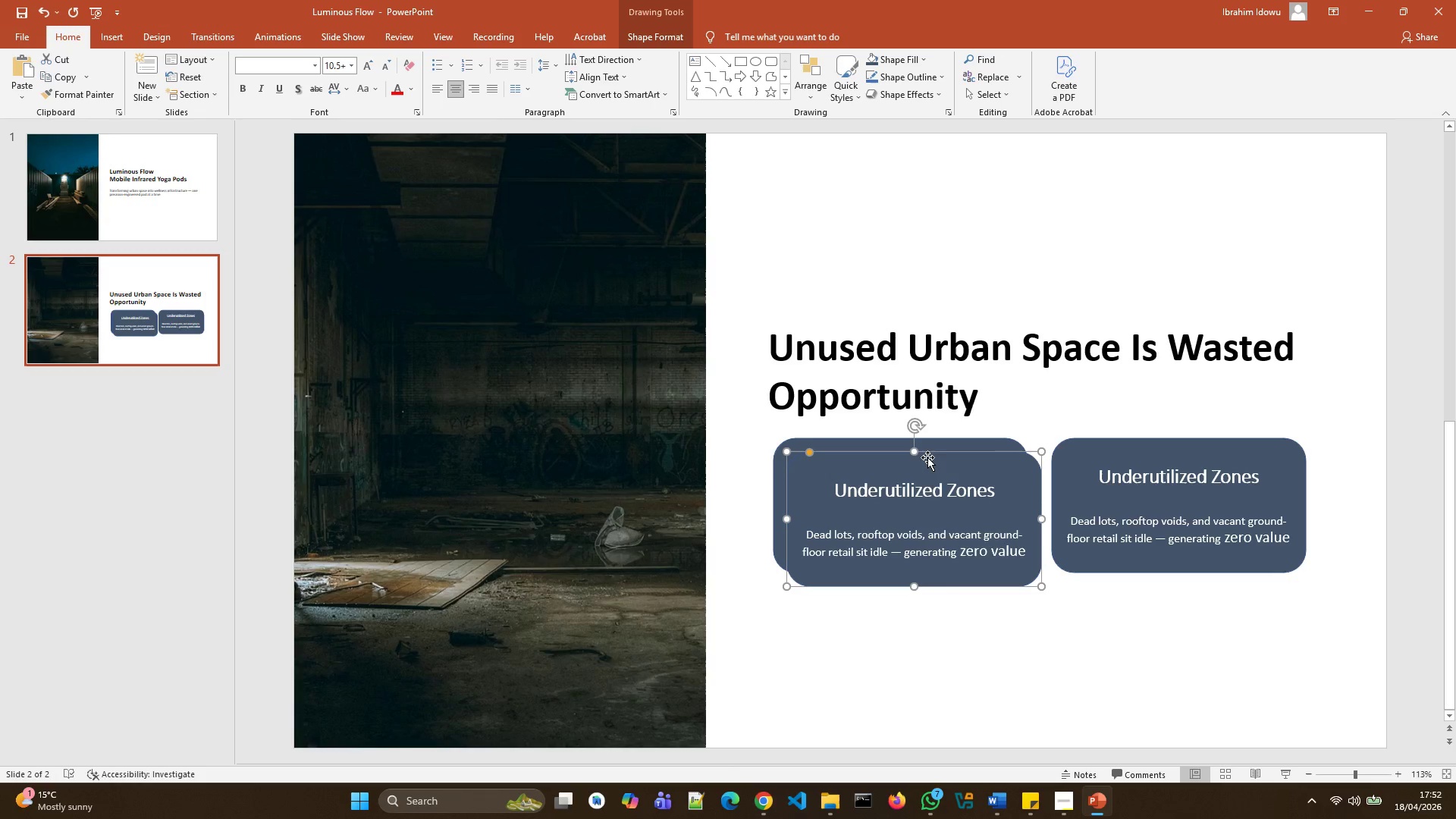 
left_click_drag(start_coordinate=[930, 464], to_coordinate=[921, 599])
 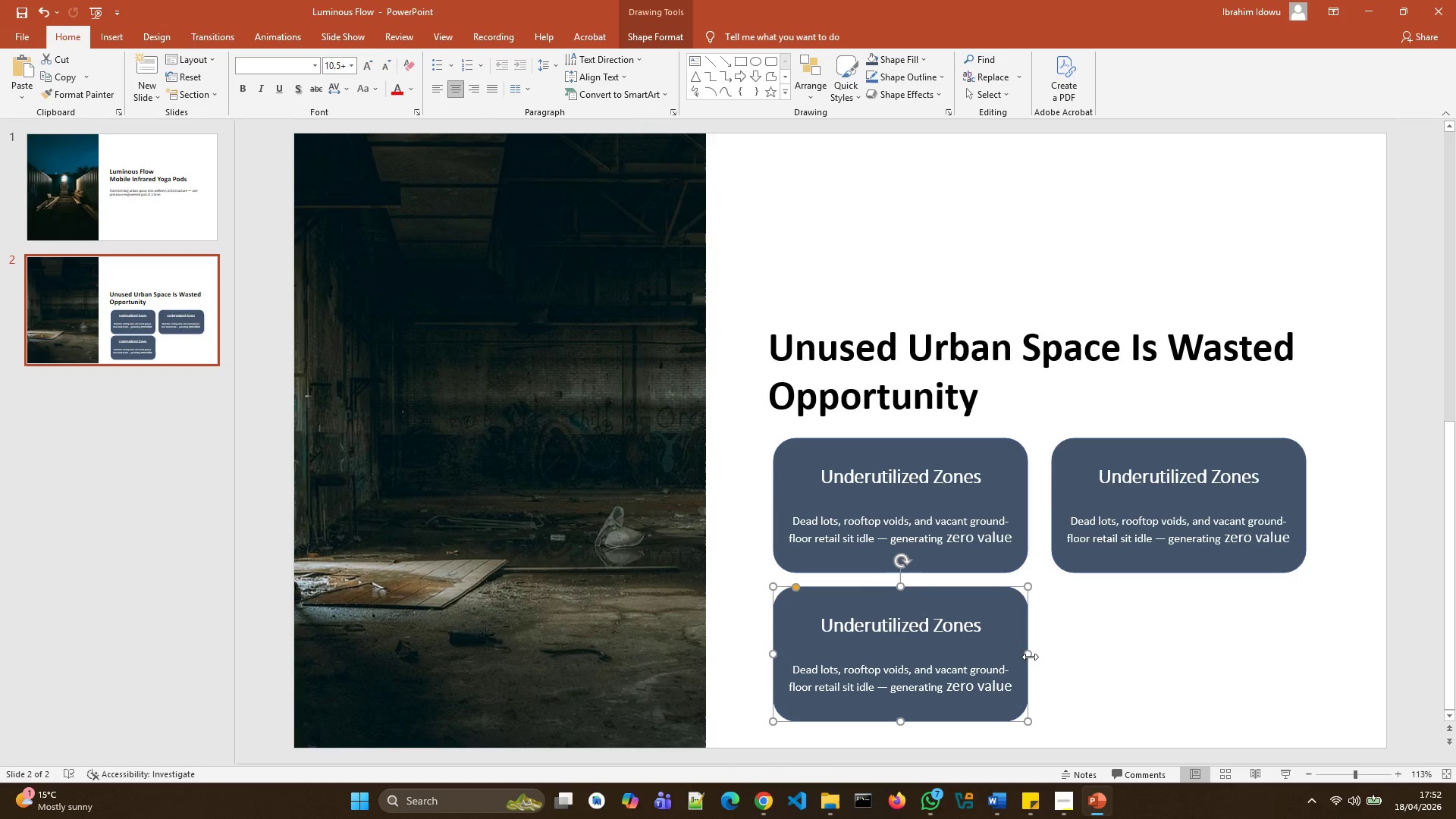 
left_click_drag(start_coordinate=[1029, 656], to_coordinate=[1312, 610])
 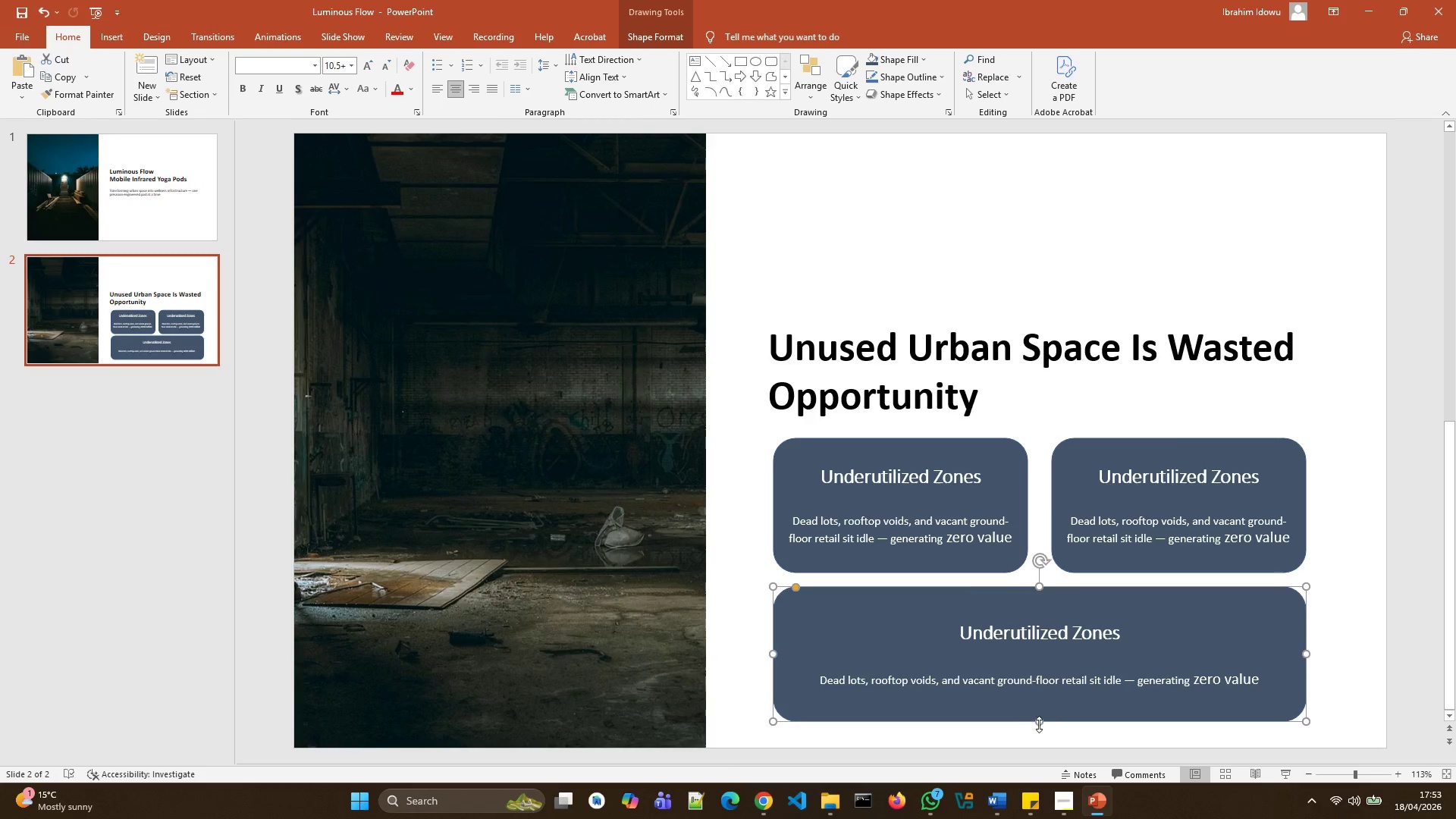 
left_click_drag(start_coordinate=[1039, 724], to_coordinate=[1041, 645])
 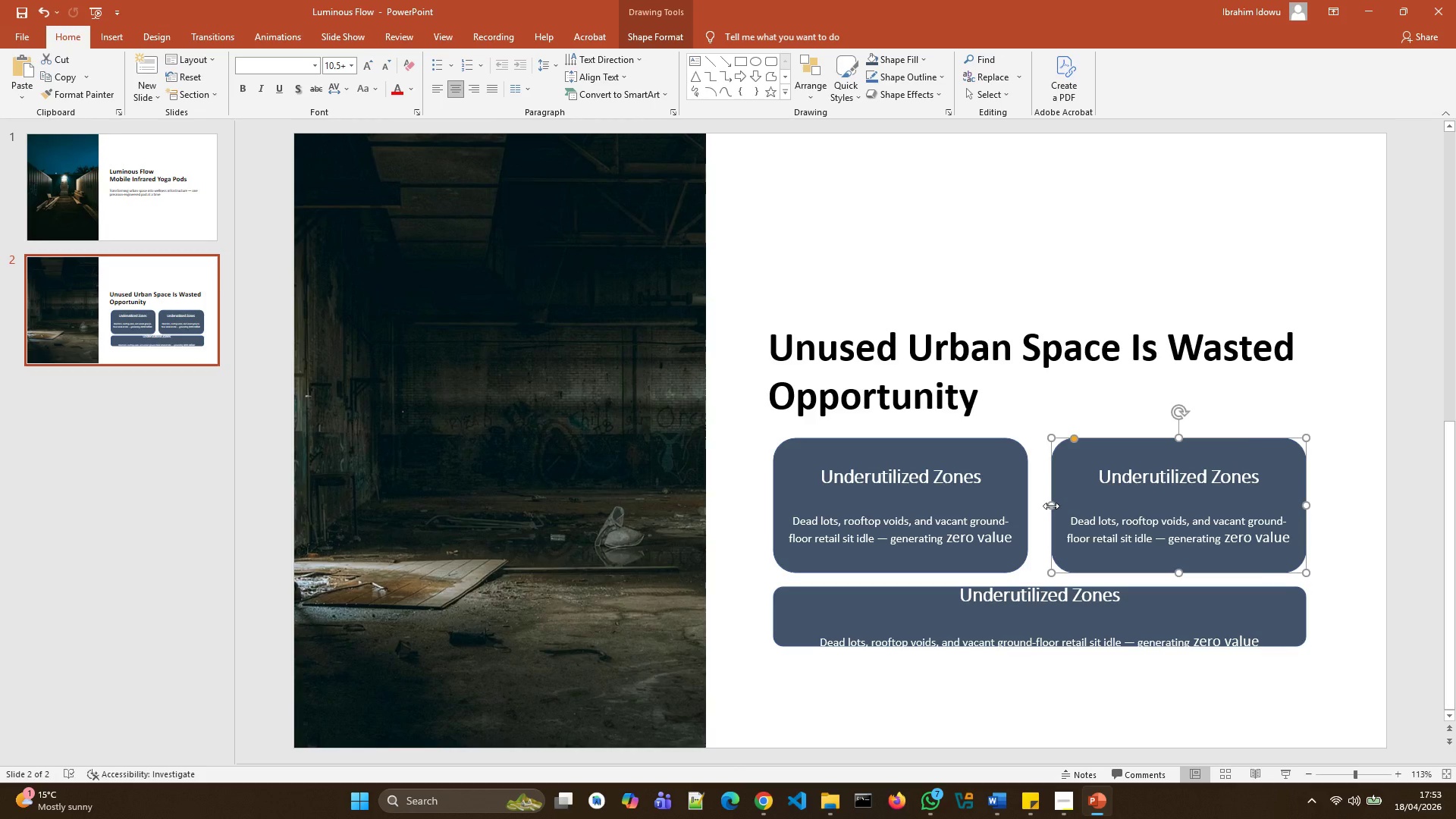 
wait(5.08)
 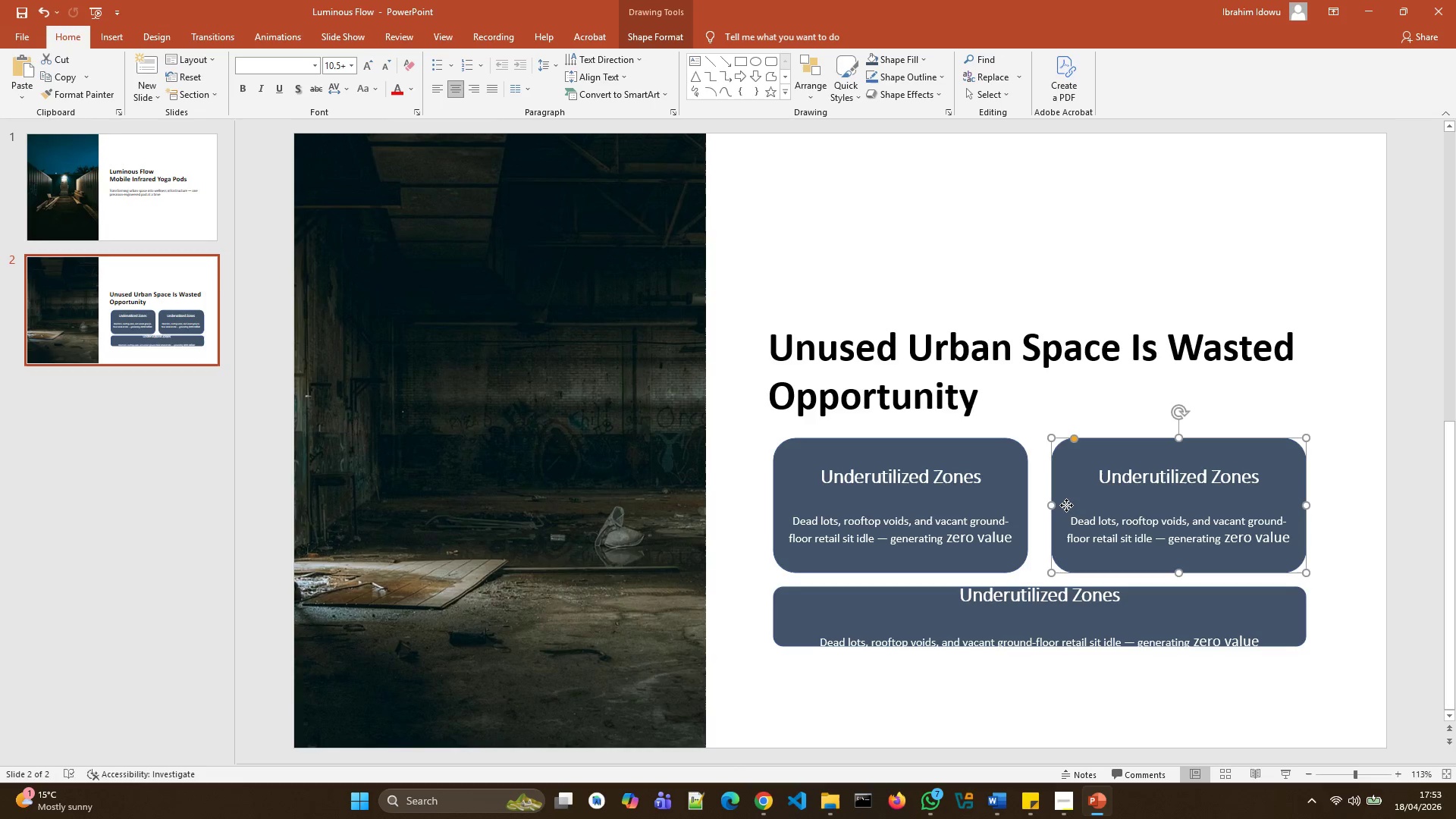 
left_click([1066, 618])
 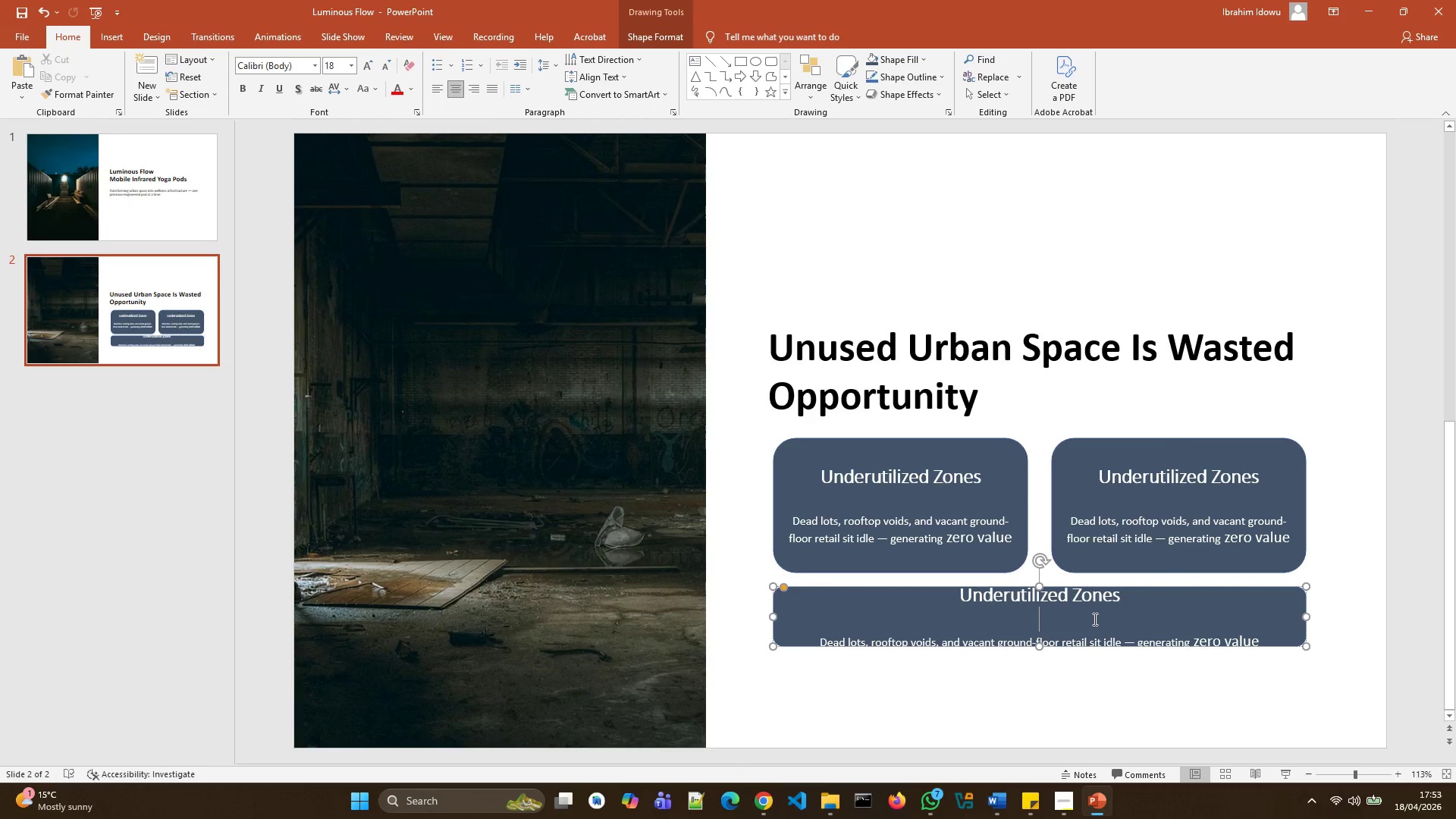 
scroll: coordinate [1096, 617], scroll_direction: down, amount: 2.0
 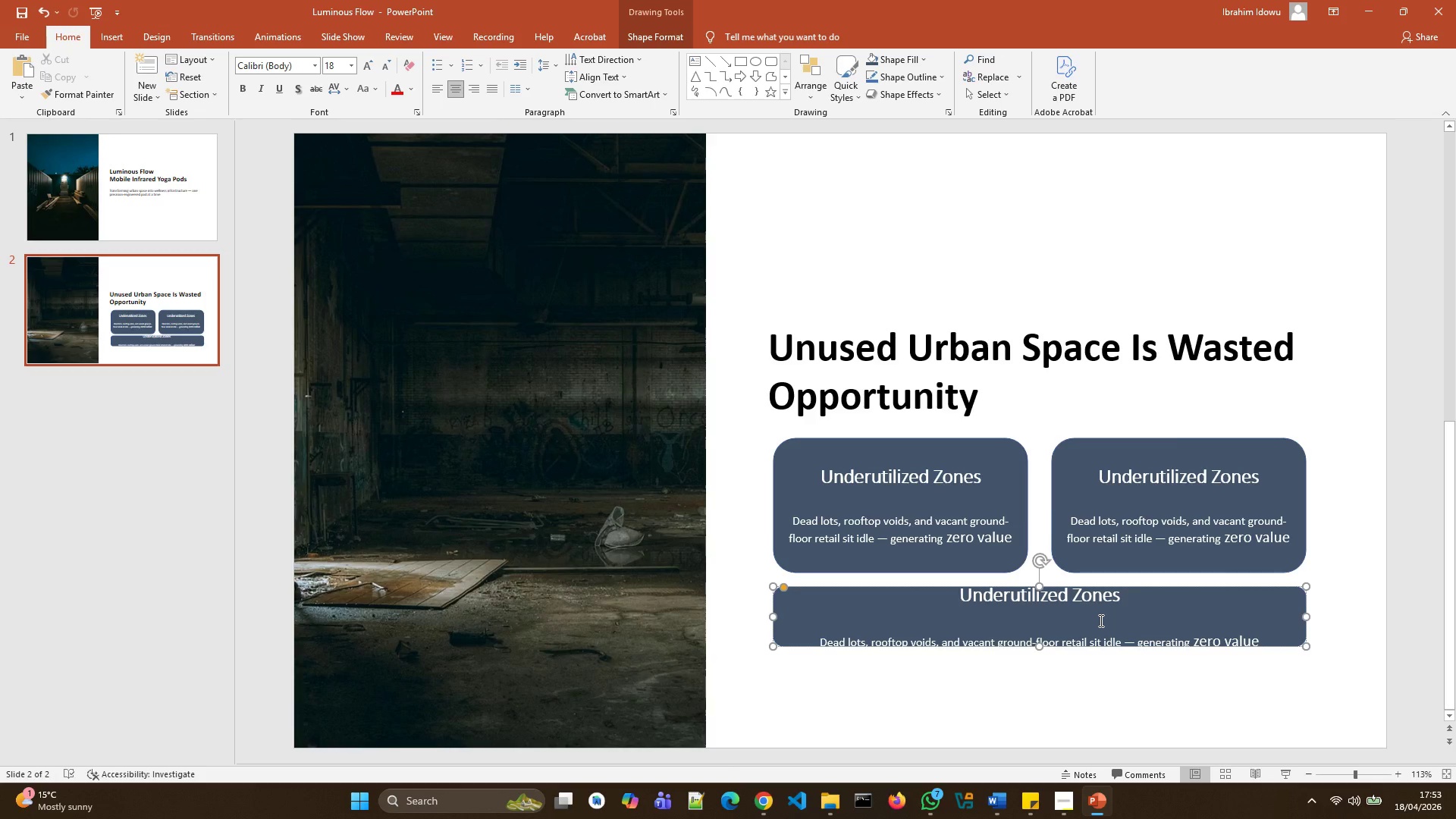 
key(Control+A)
 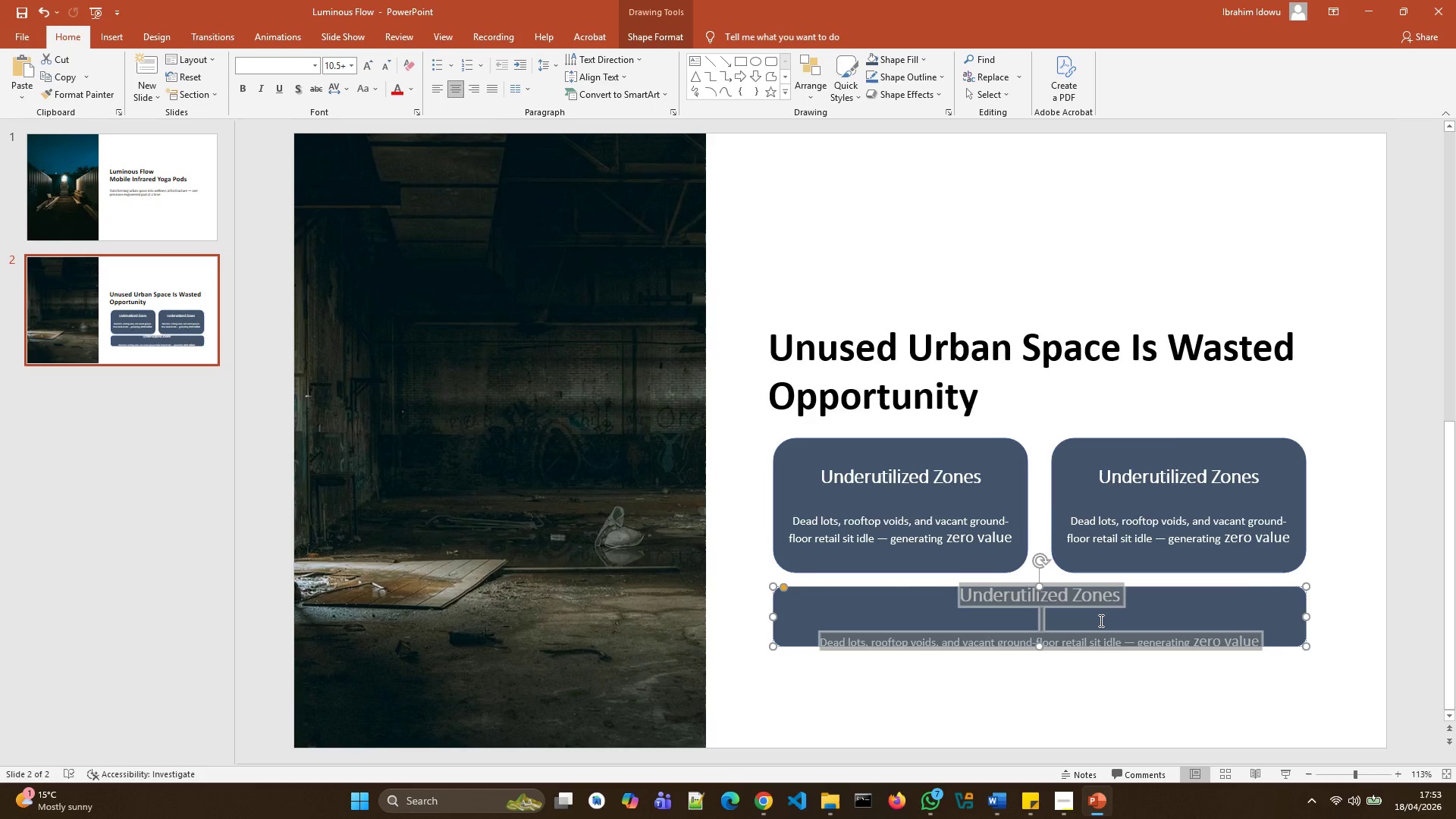 
key(Backspace)
 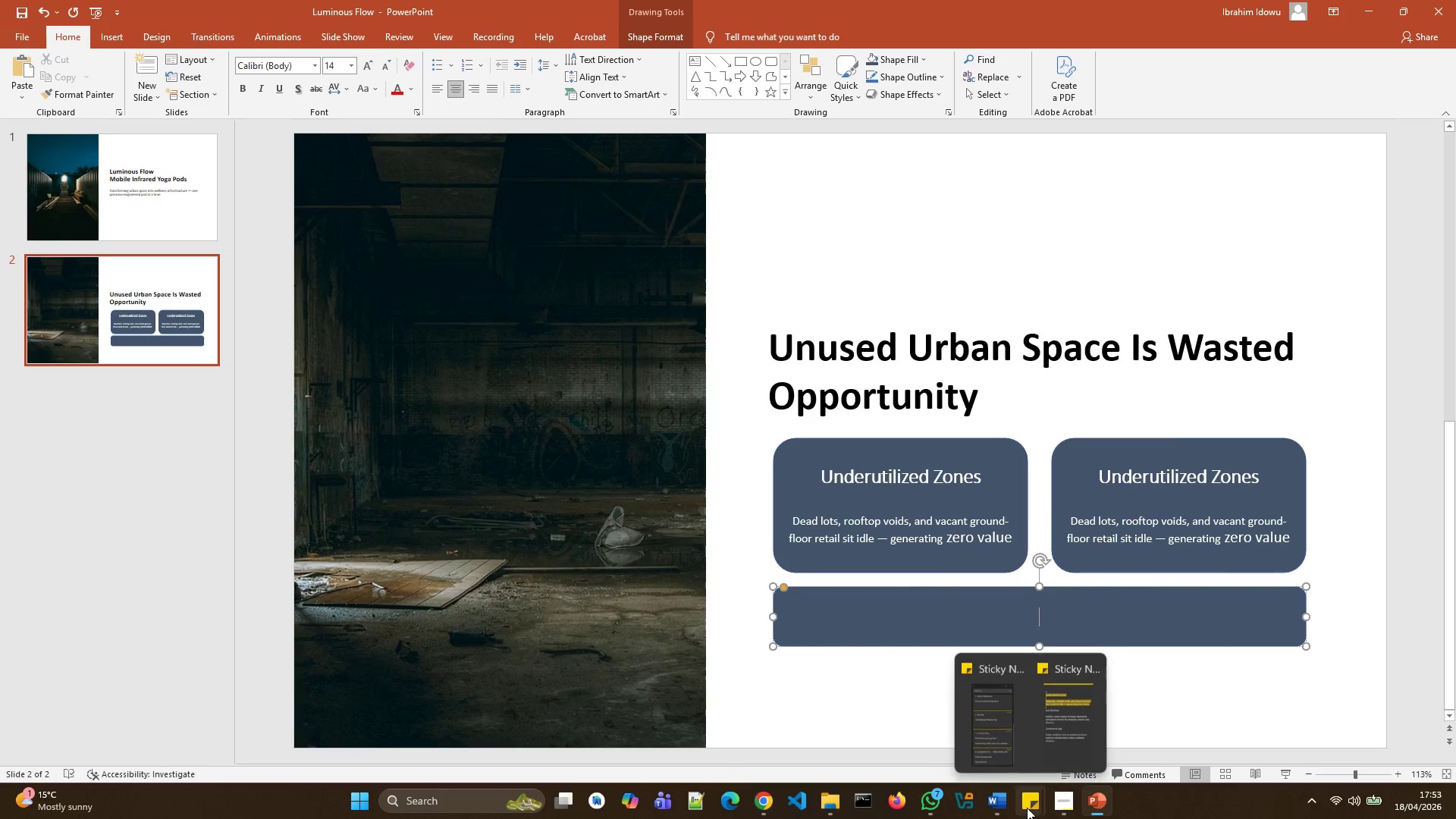 
left_click([1119, 505])
 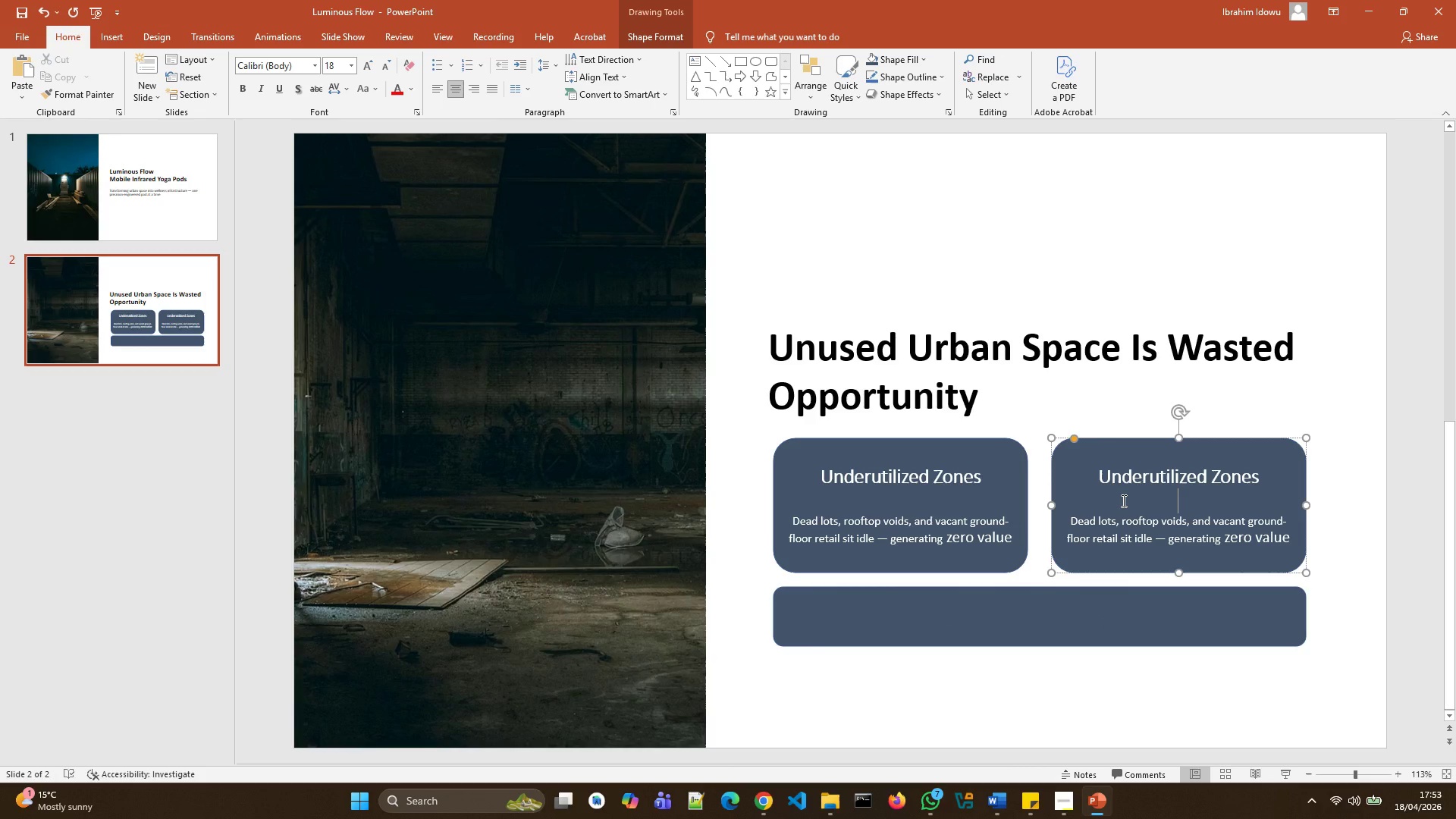 
key(Control+ControlLeft)
 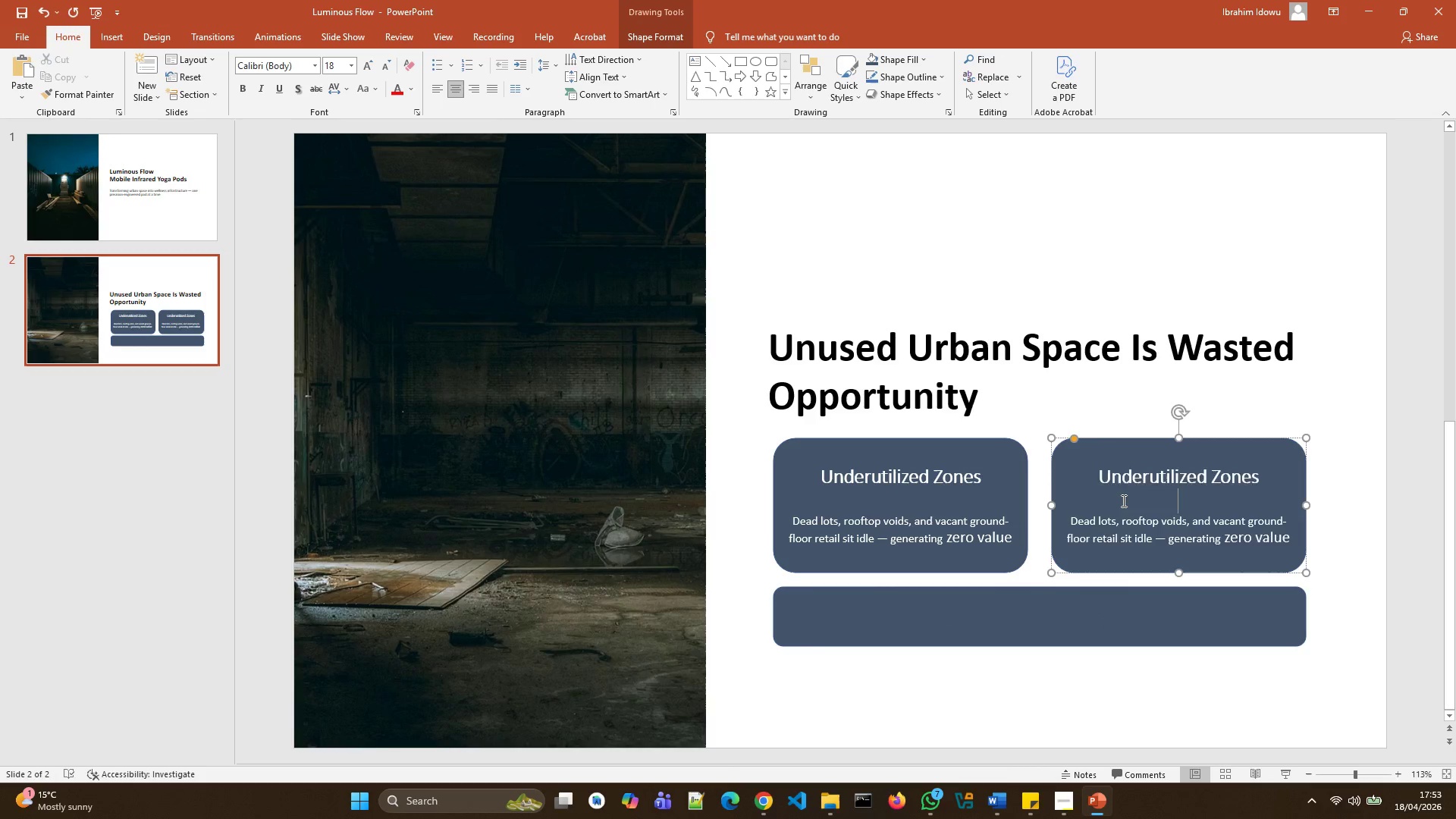 
key(Control+A)
 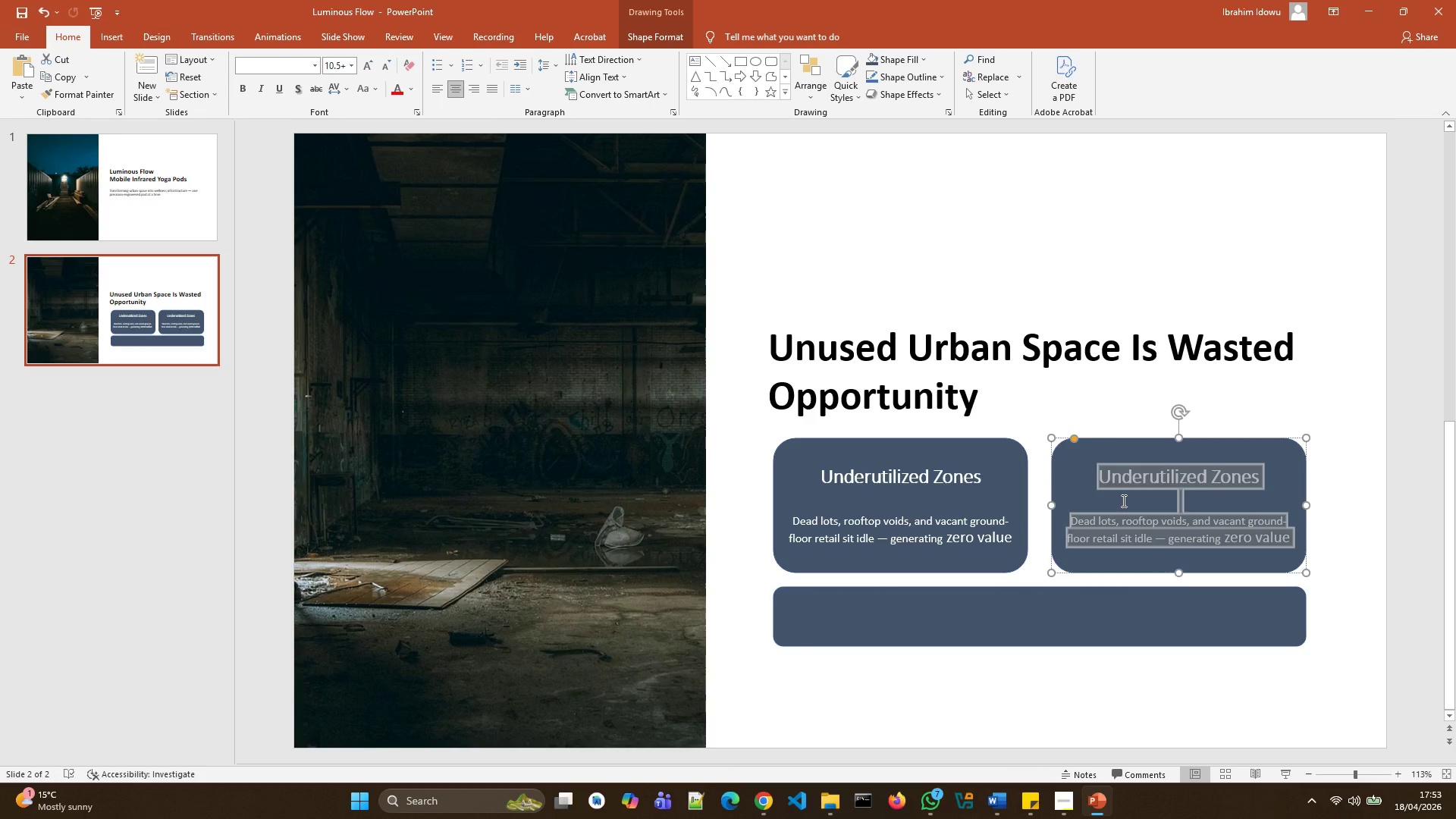 
key(Backspace)
 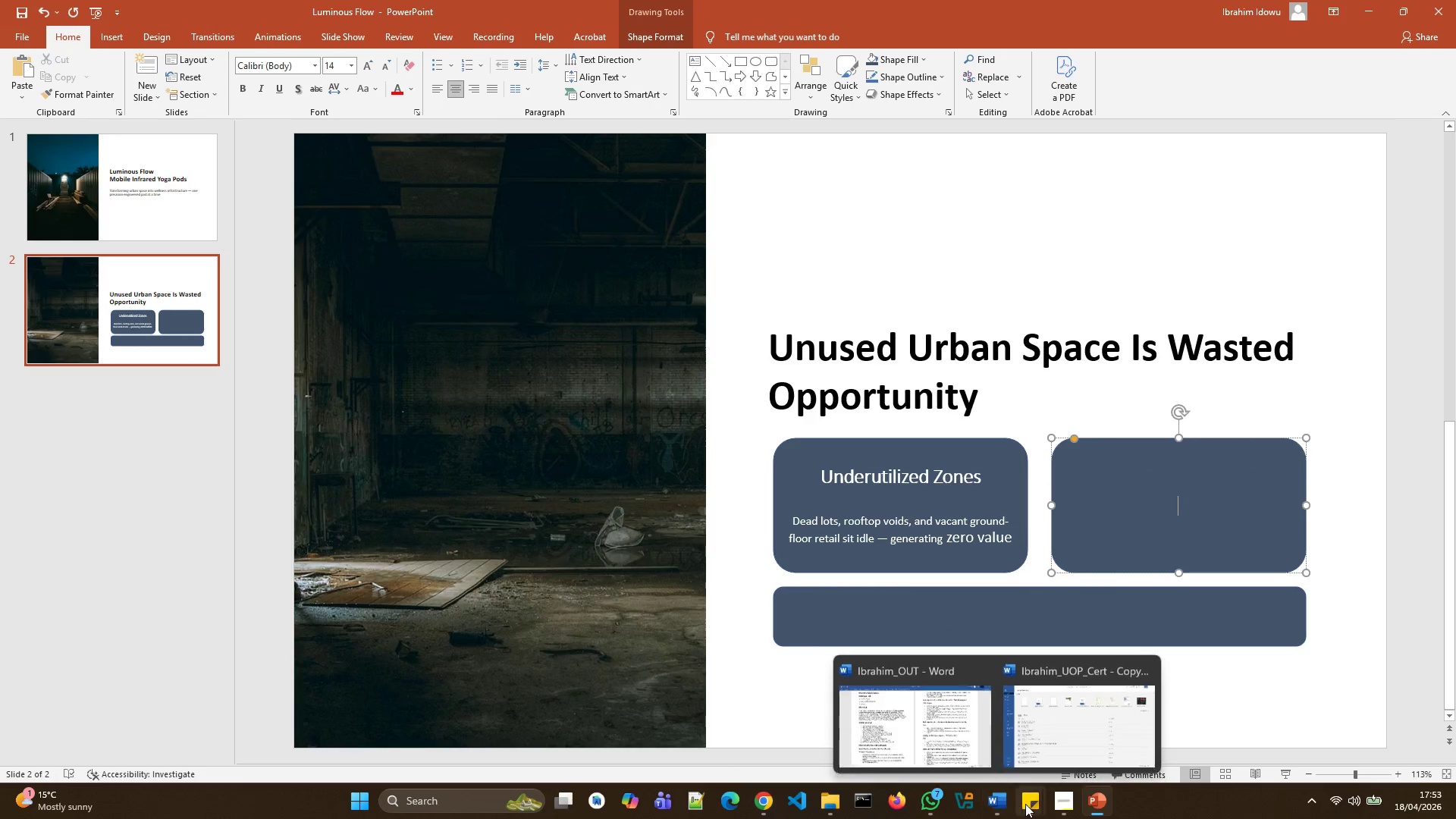 
left_click([1032, 742])
 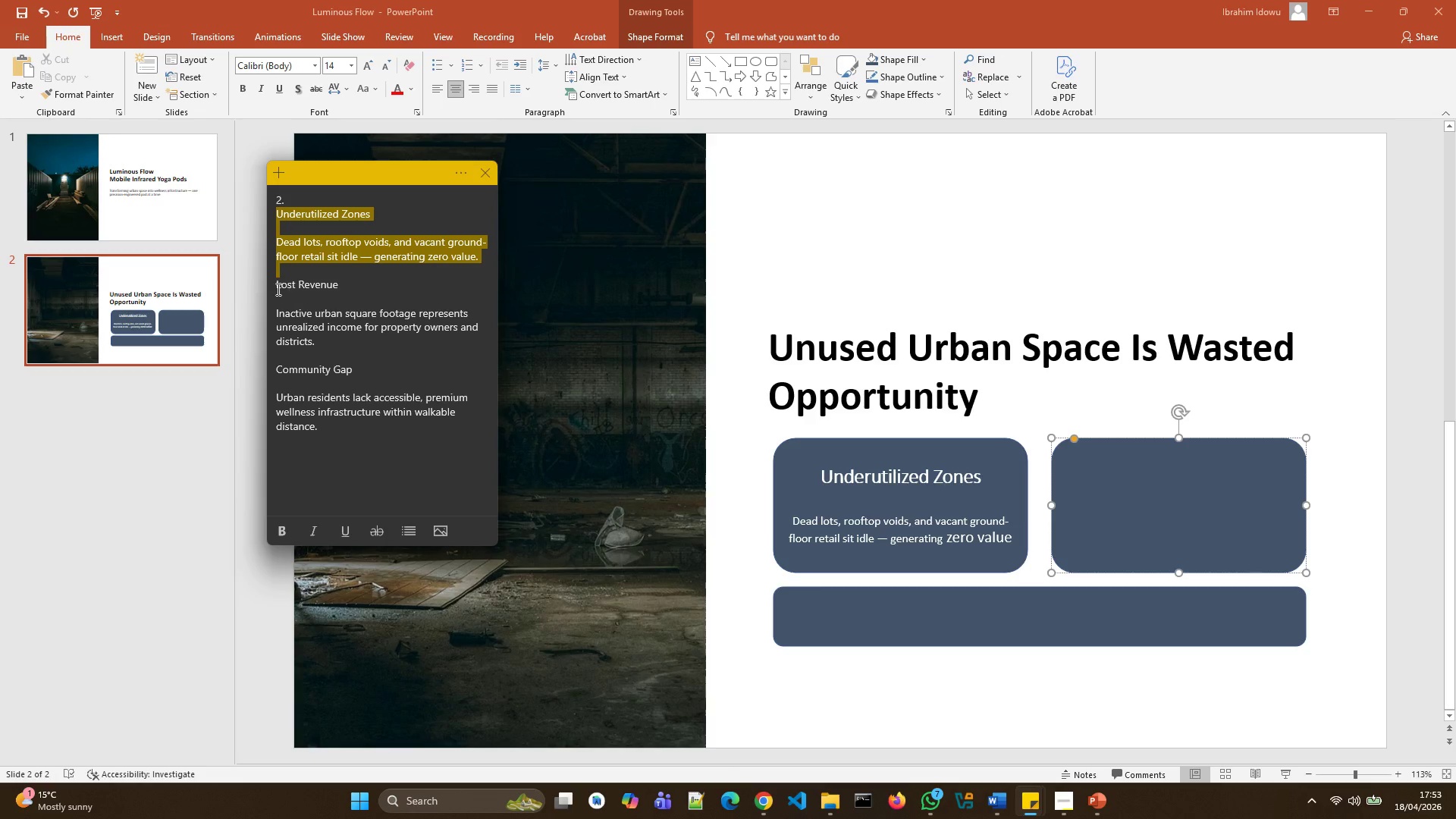 
left_click_drag(start_coordinate=[275, 287], to_coordinate=[334, 346])
 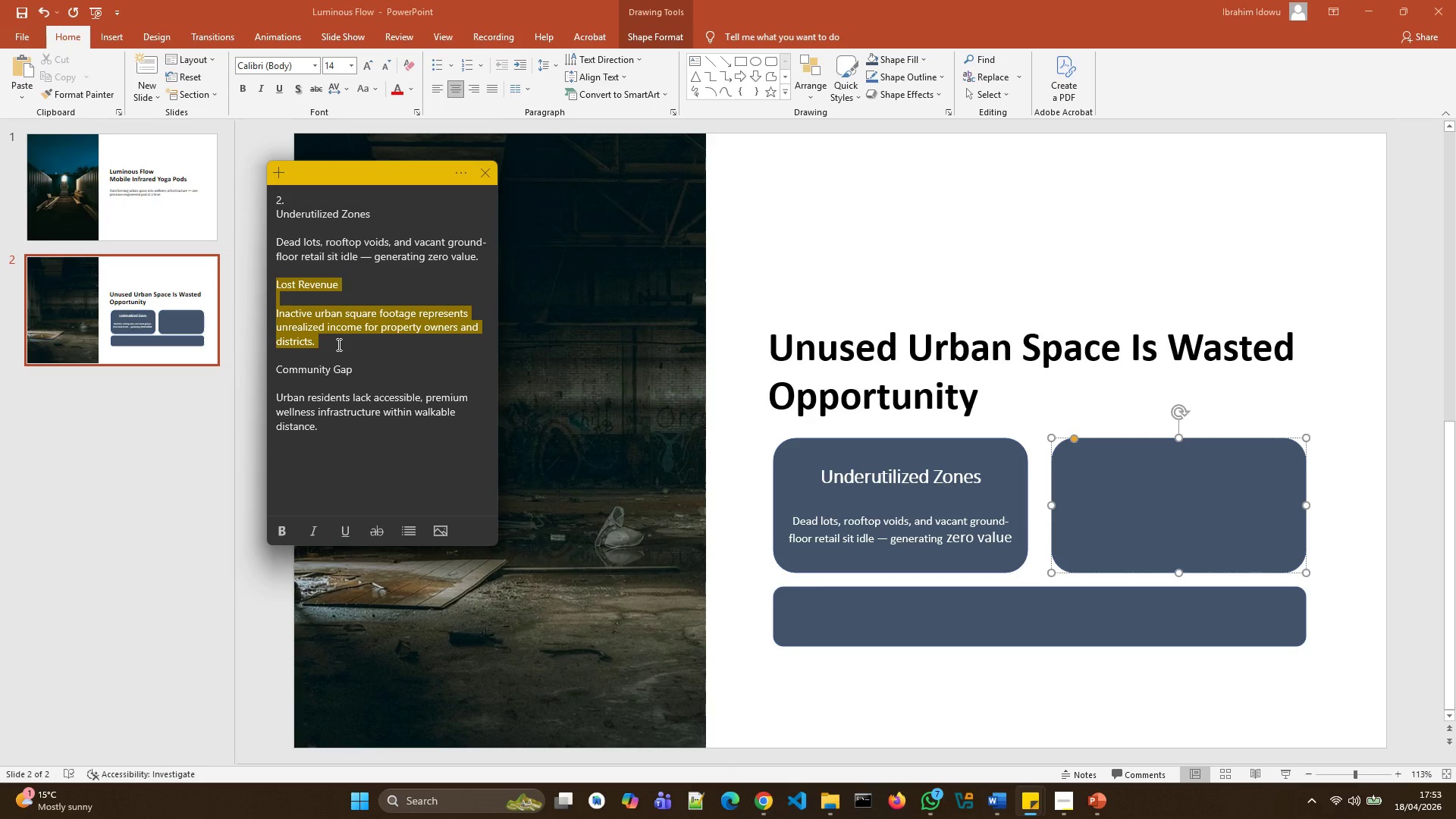 
key(Control+C)
 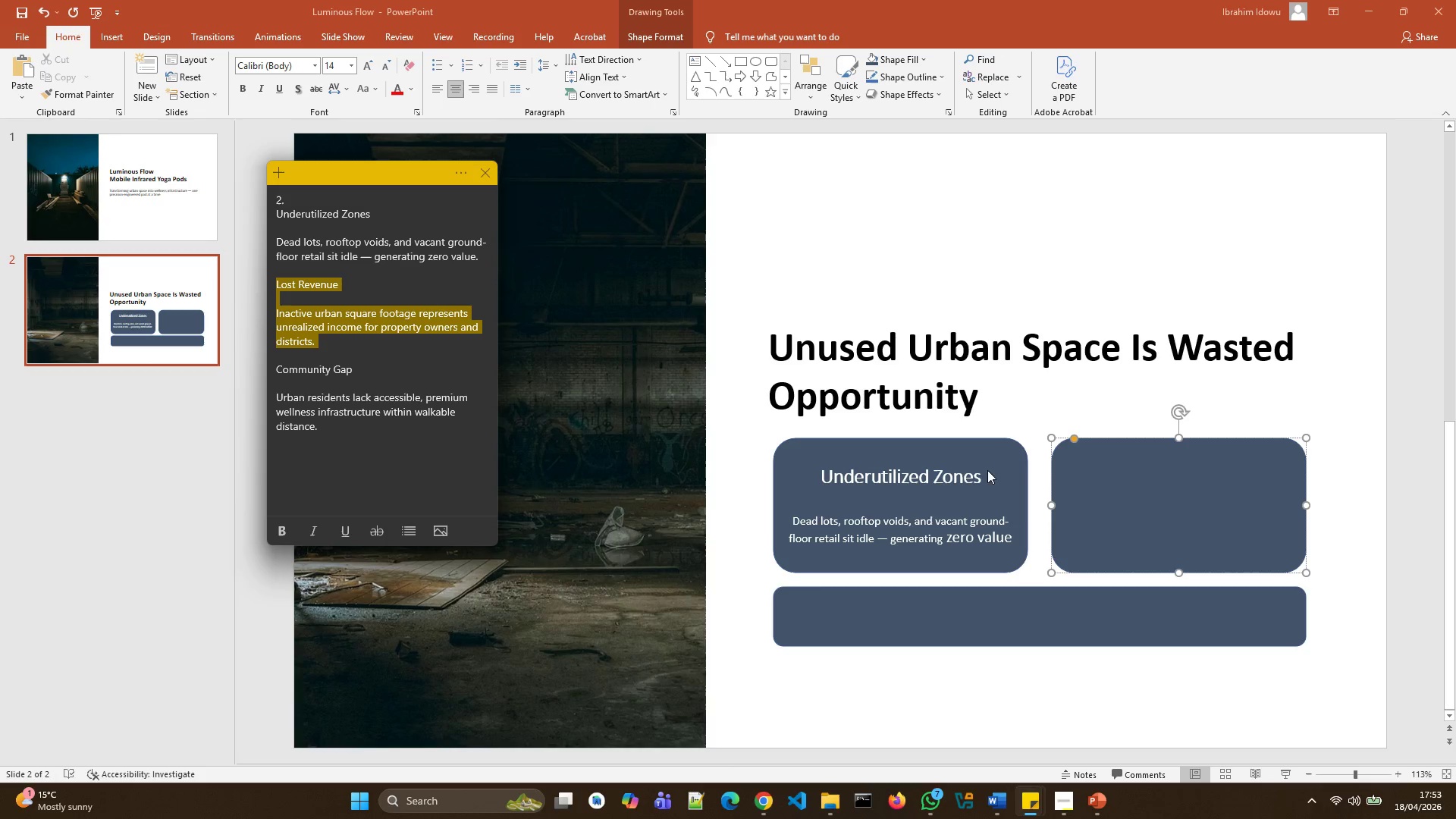 
left_click([1116, 495])
 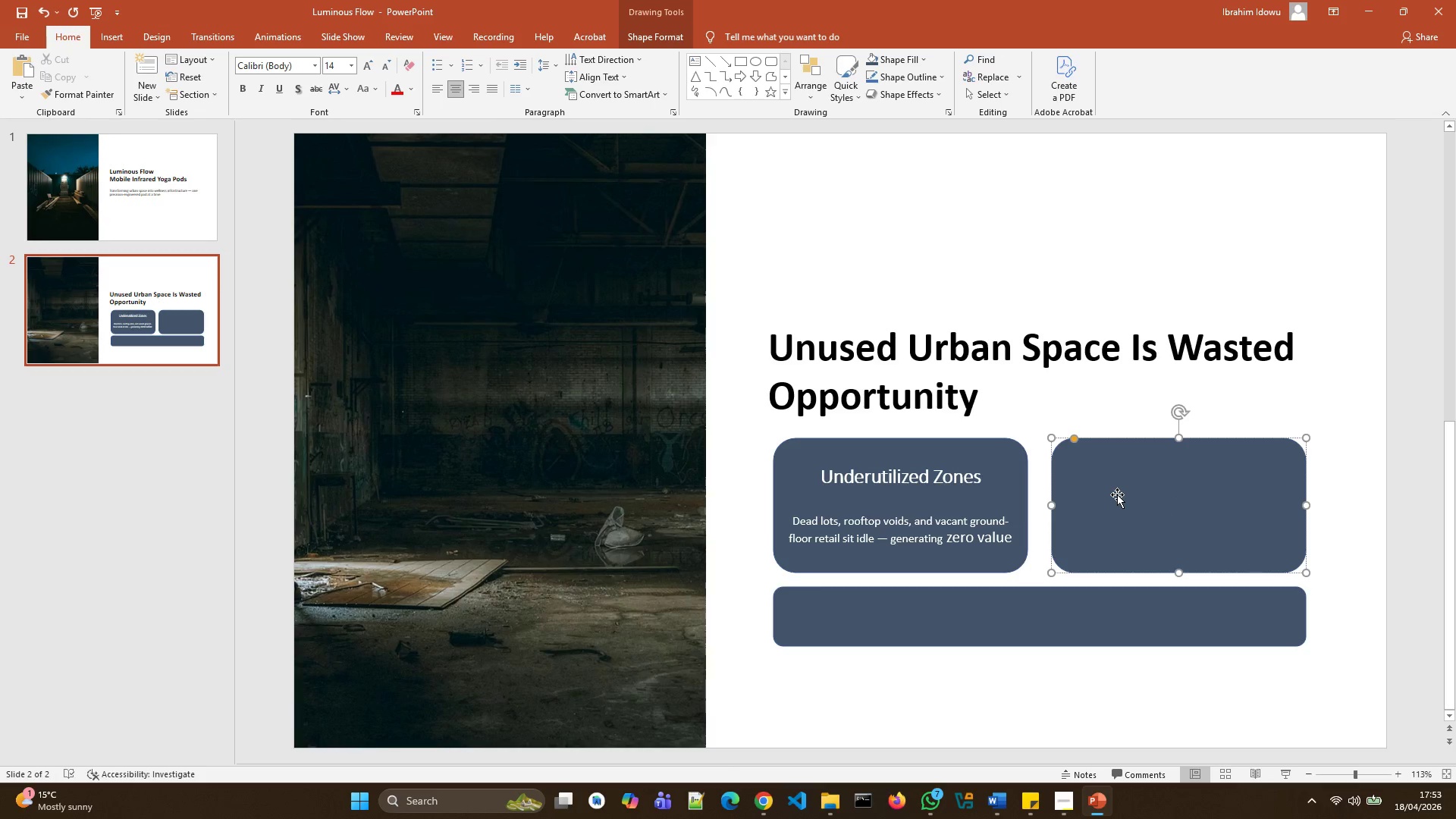 
key(Control+V)
 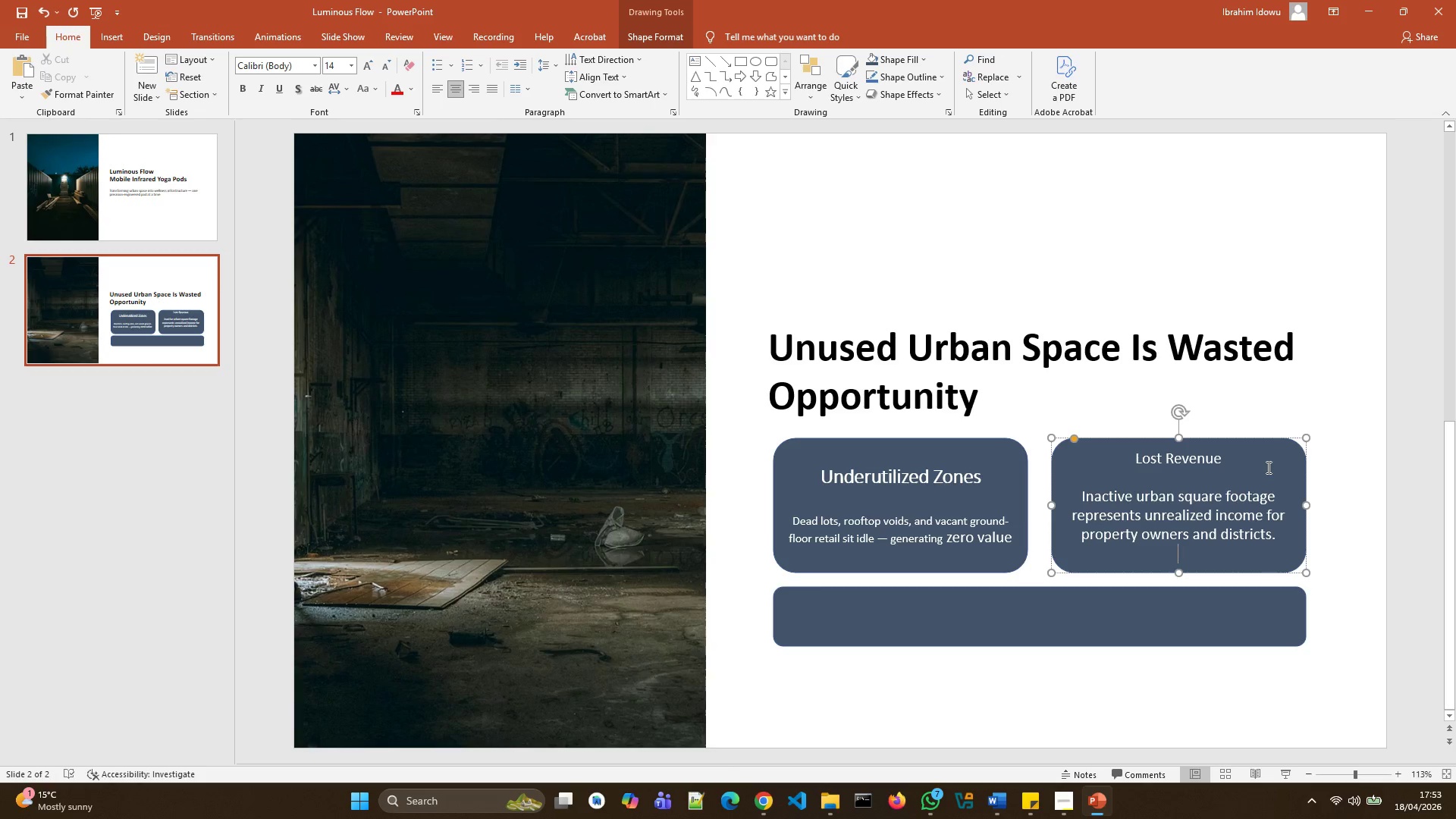 
left_click_drag(start_coordinate=[1234, 458], to_coordinate=[1139, 468])
 